 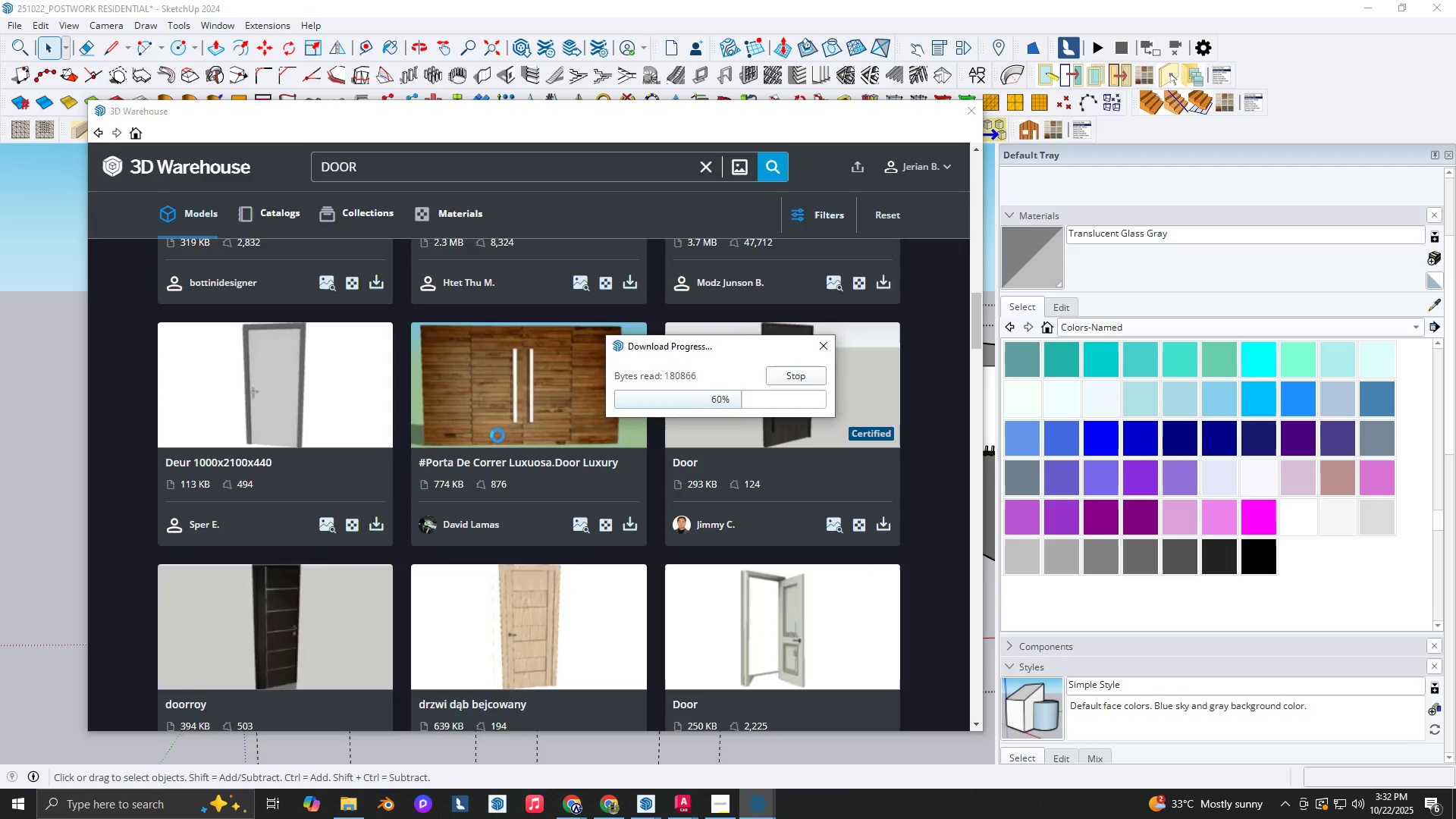 
left_click([905, 652])
 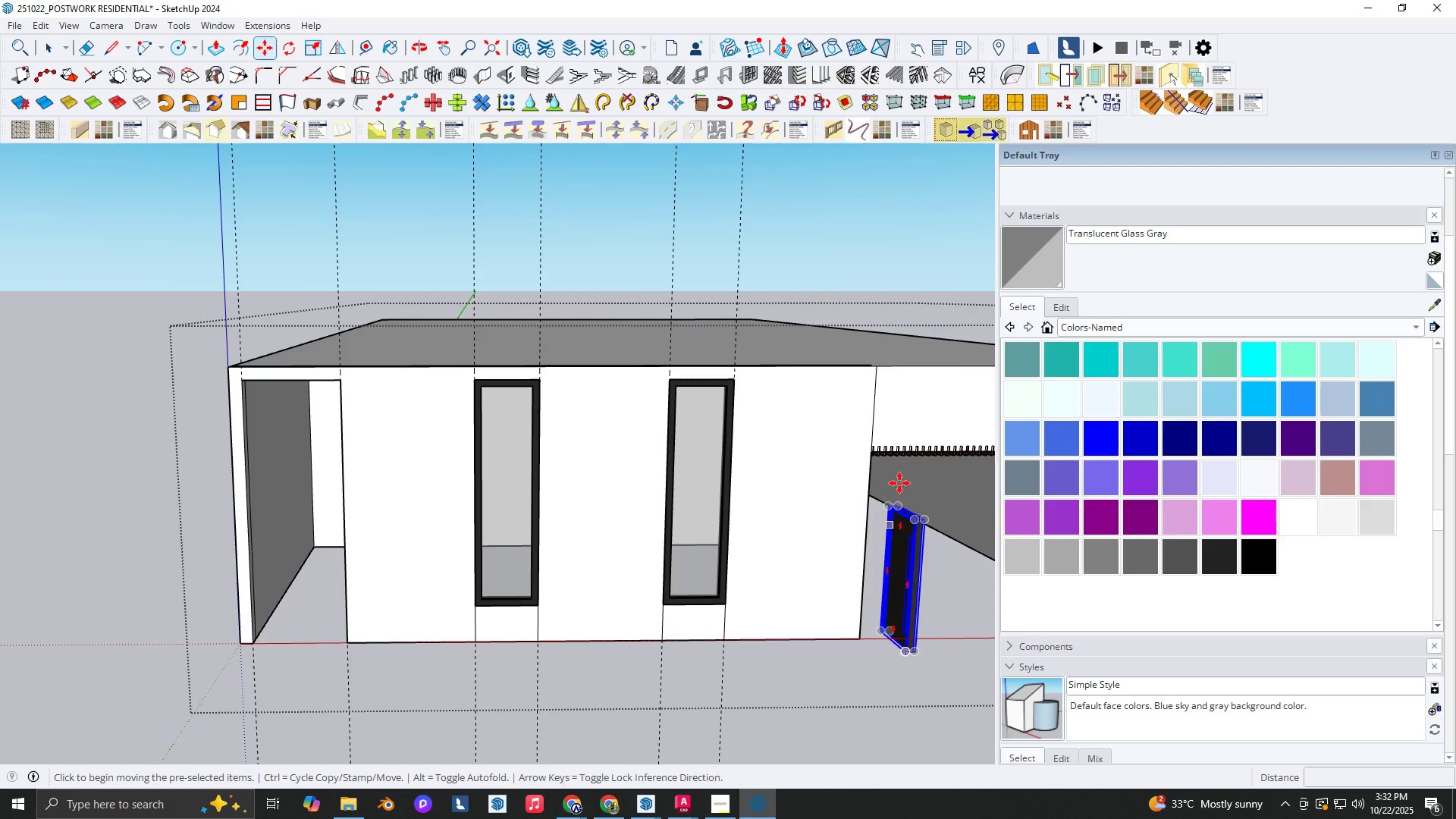 
scroll: coordinate [899, 613], scroll_direction: up, amount: 5.0
 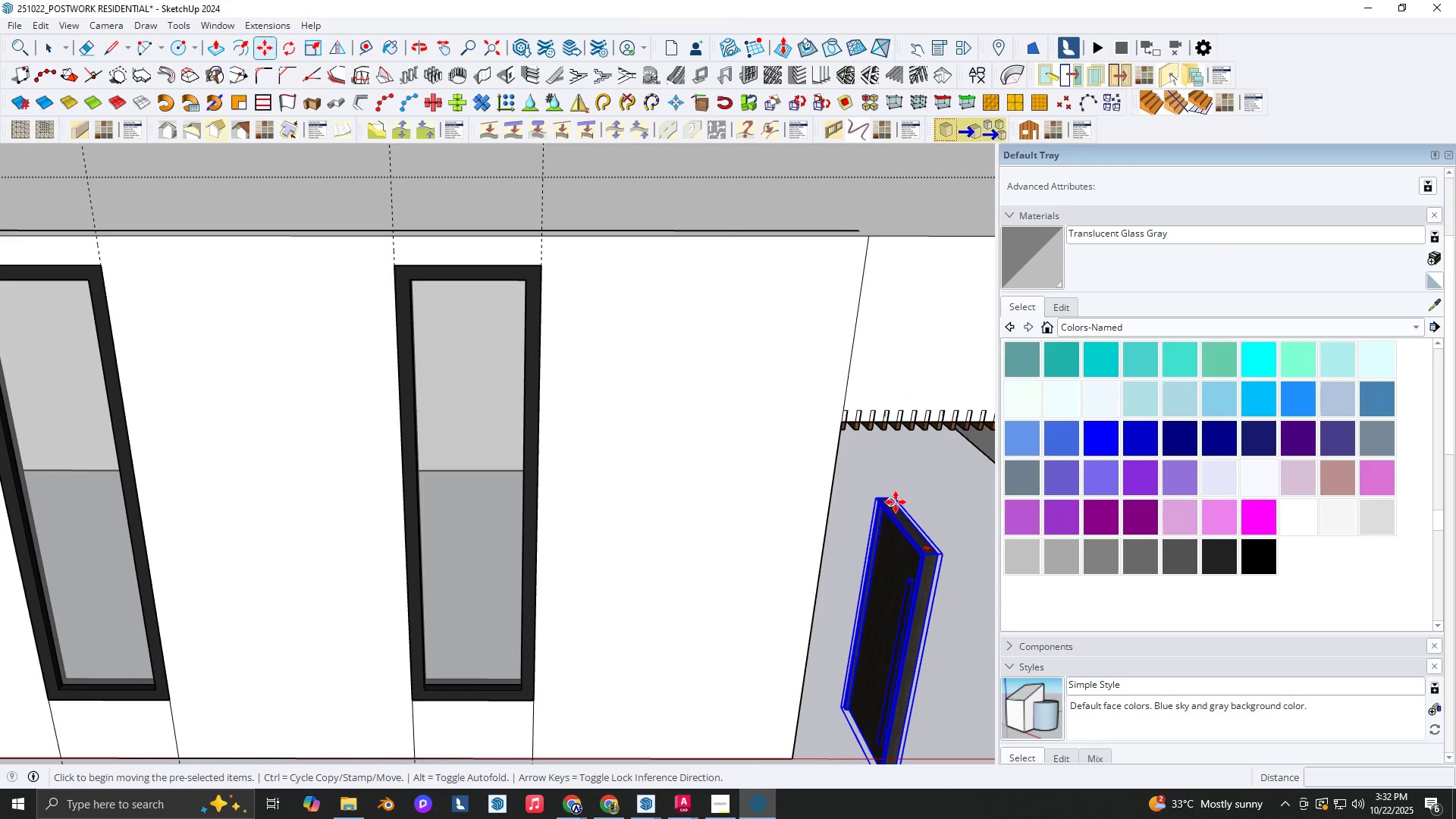 
left_click([892, 502])
 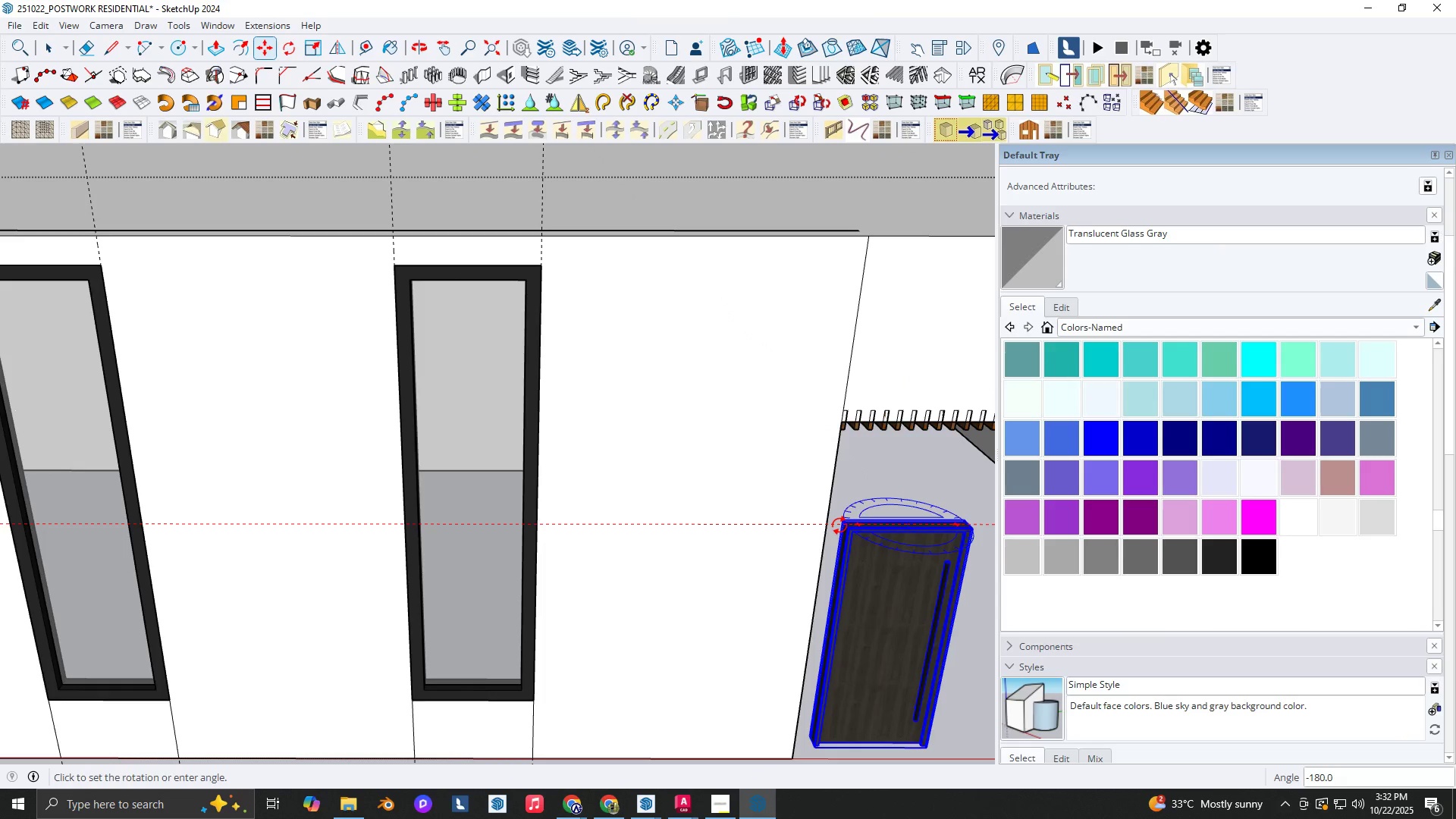 
left_click([839, 526])
 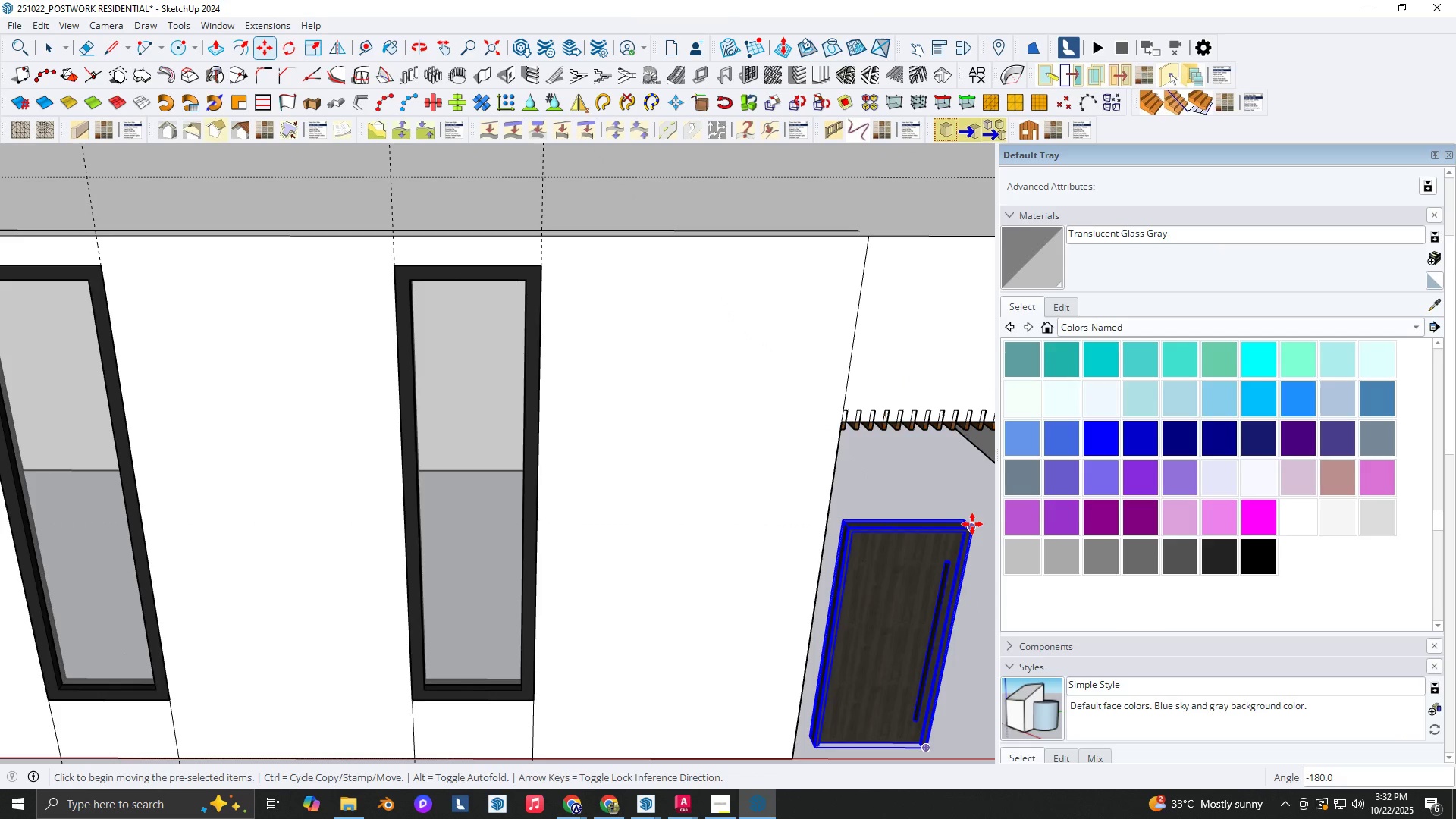 
left_click([972, 524])
 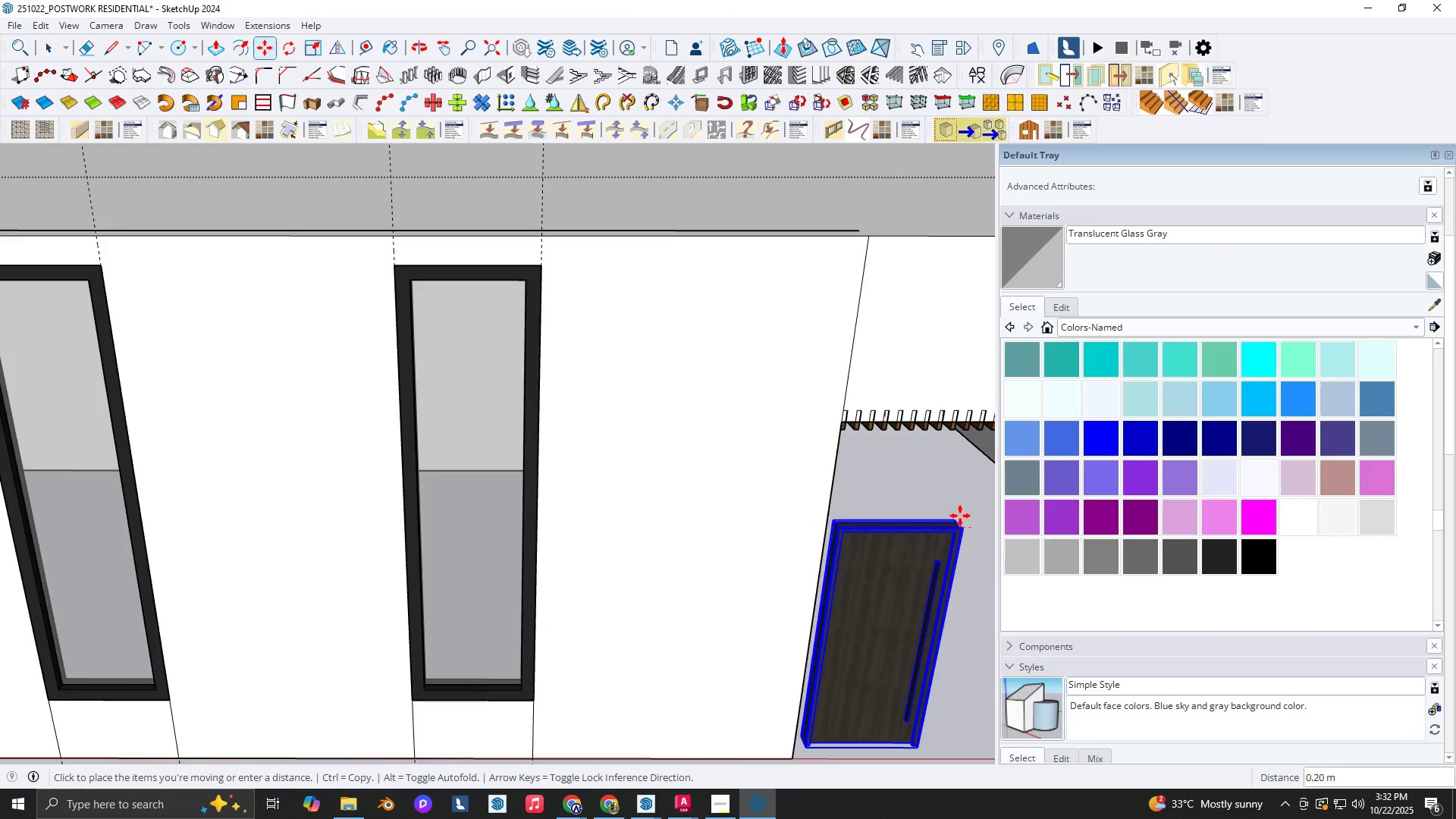 
scroll: coordinate [273, 441], scroll_direction: down, amount: 4.0
 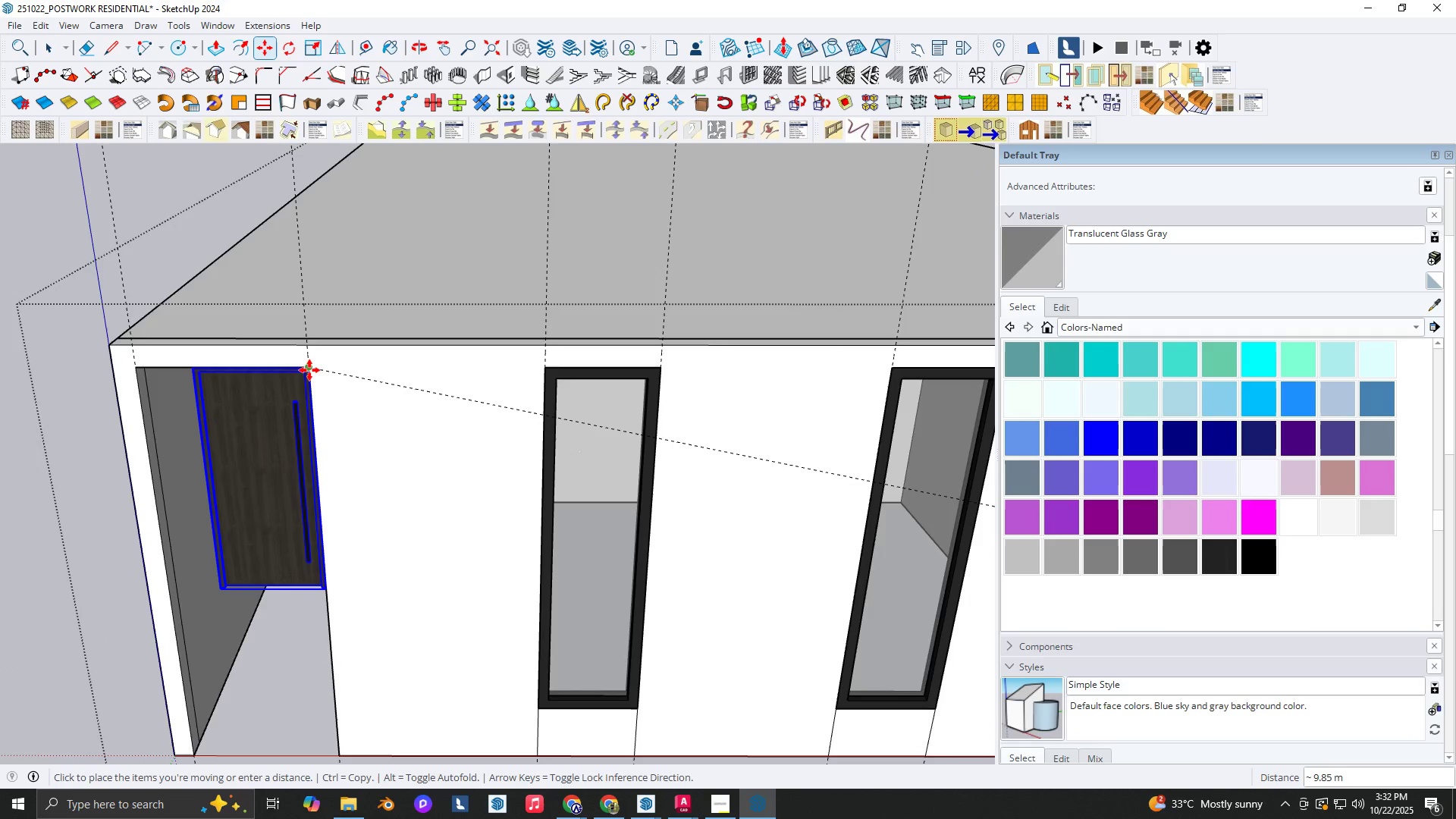 
left_click([309, 370])
 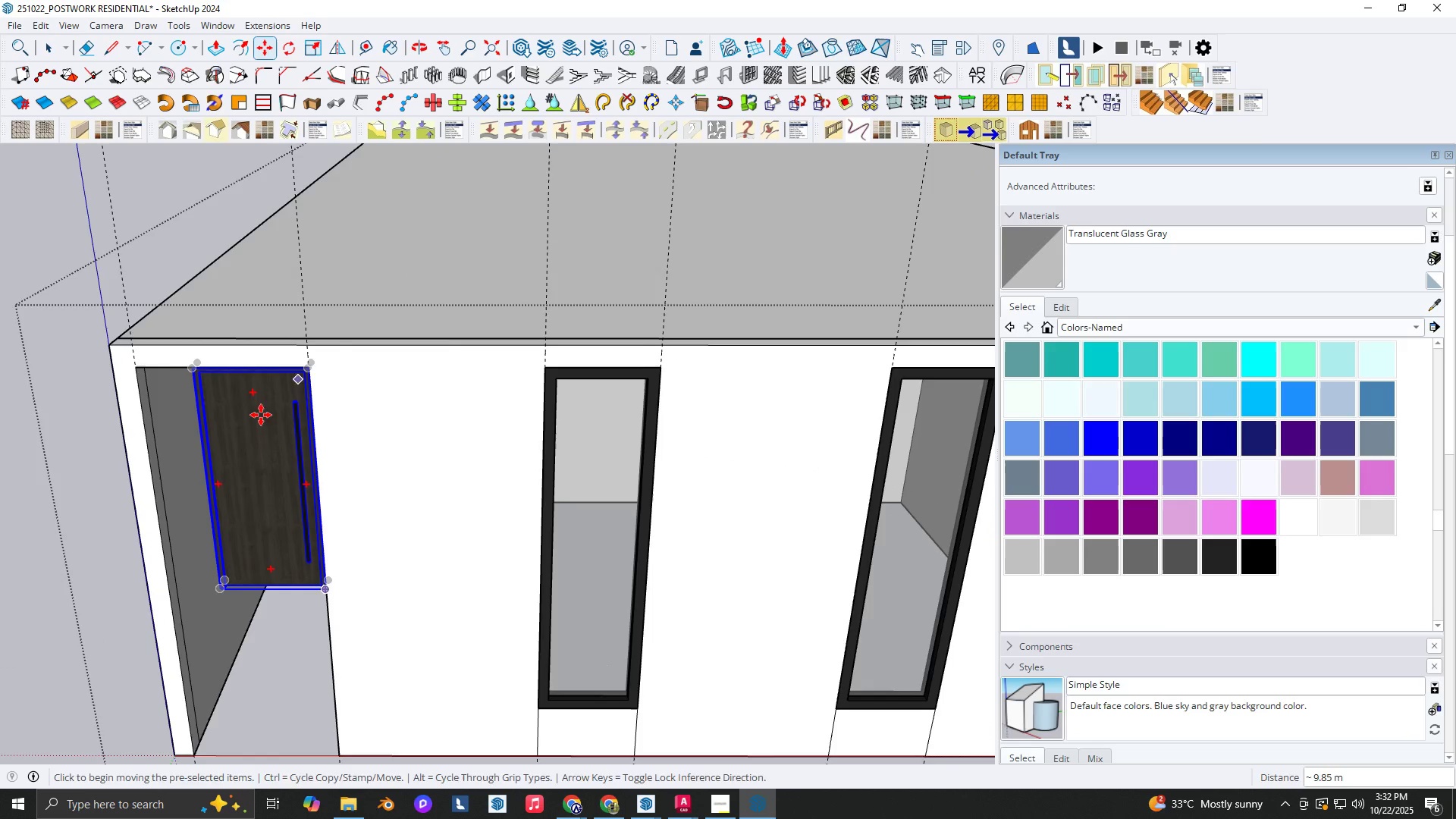 
key(Shift+ShiftLeft)
 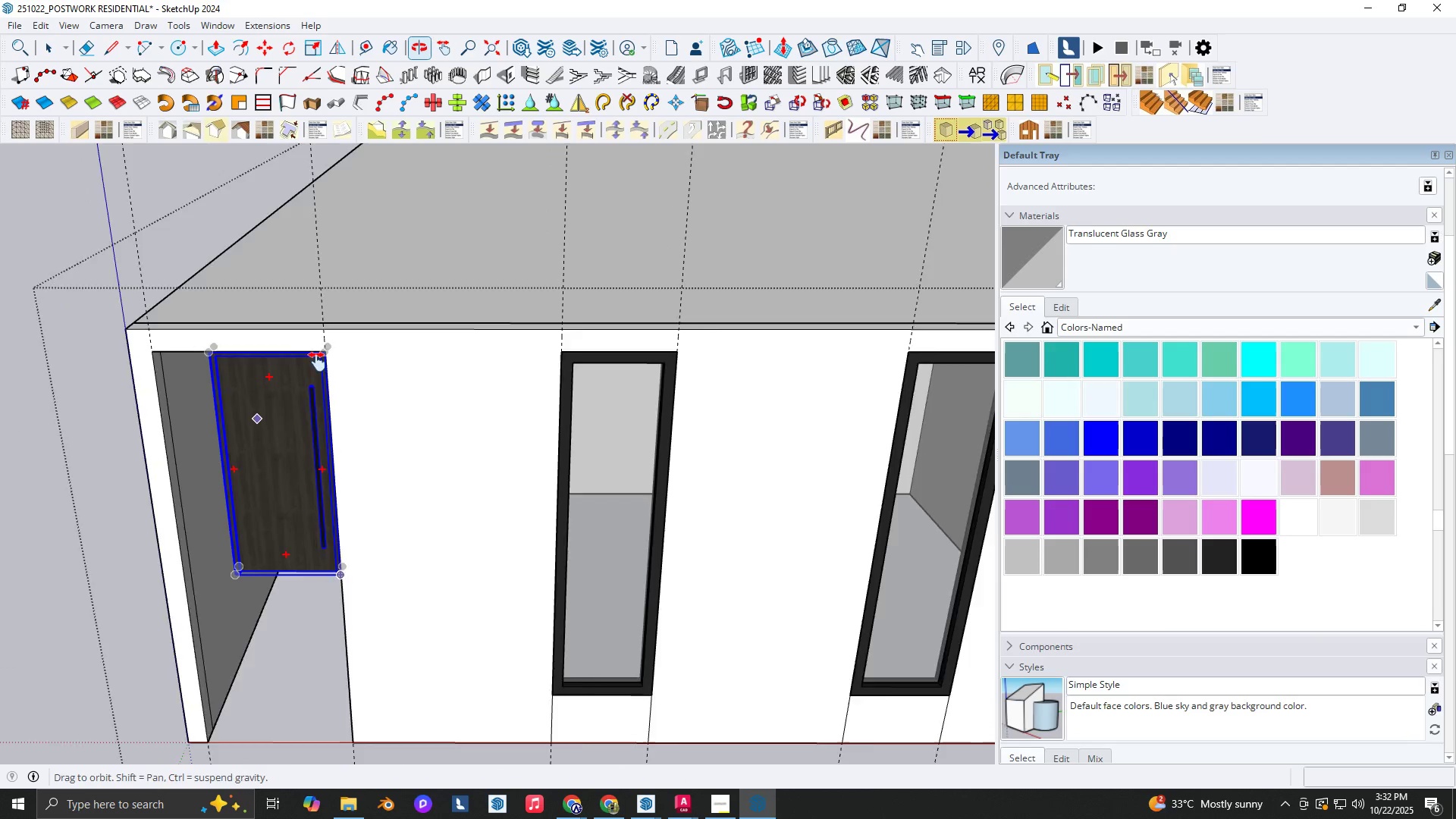 
scroll: coordinate [324, 344], scroll_direction: down, amount: 2.0
 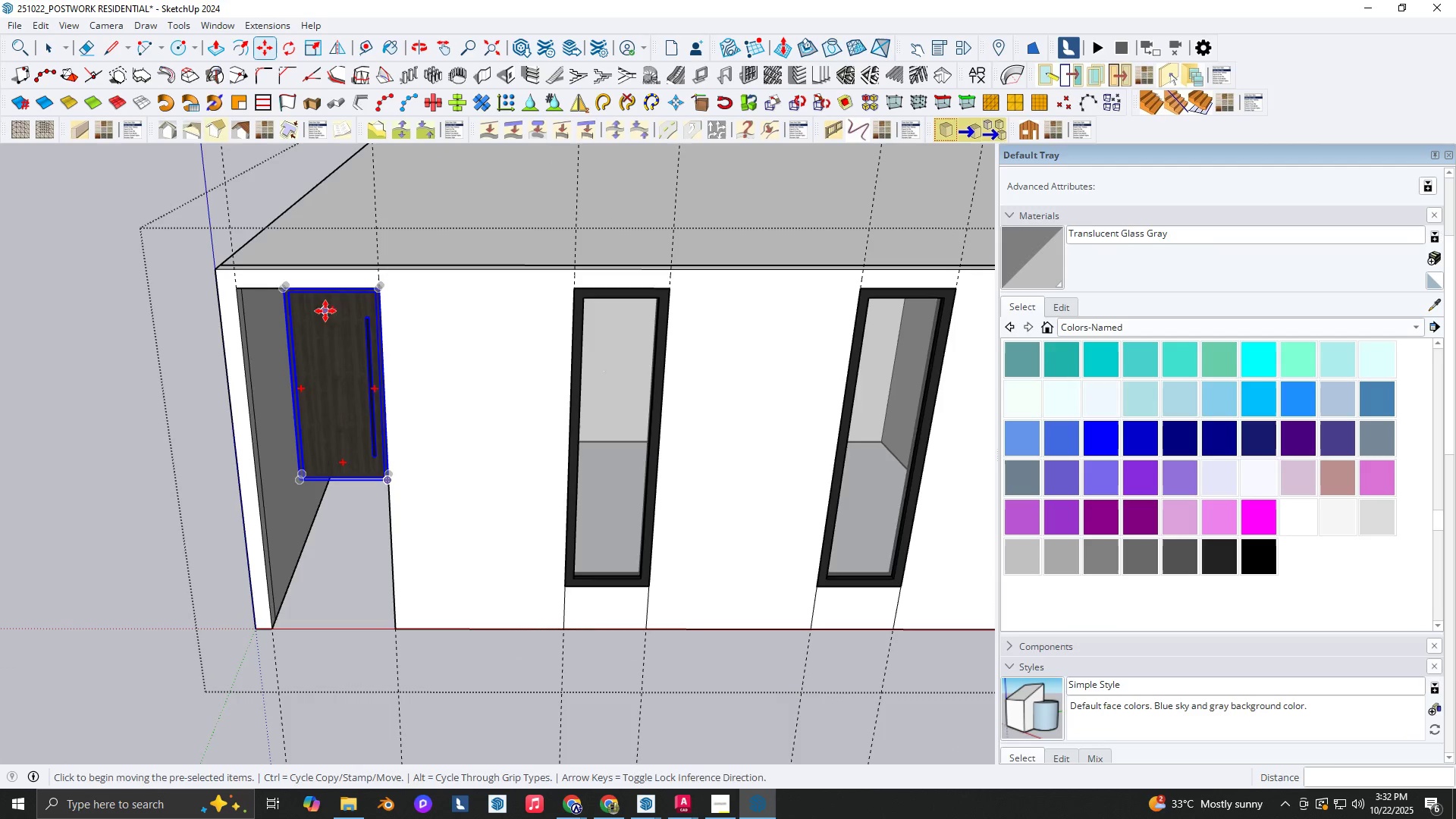 
key(T)
 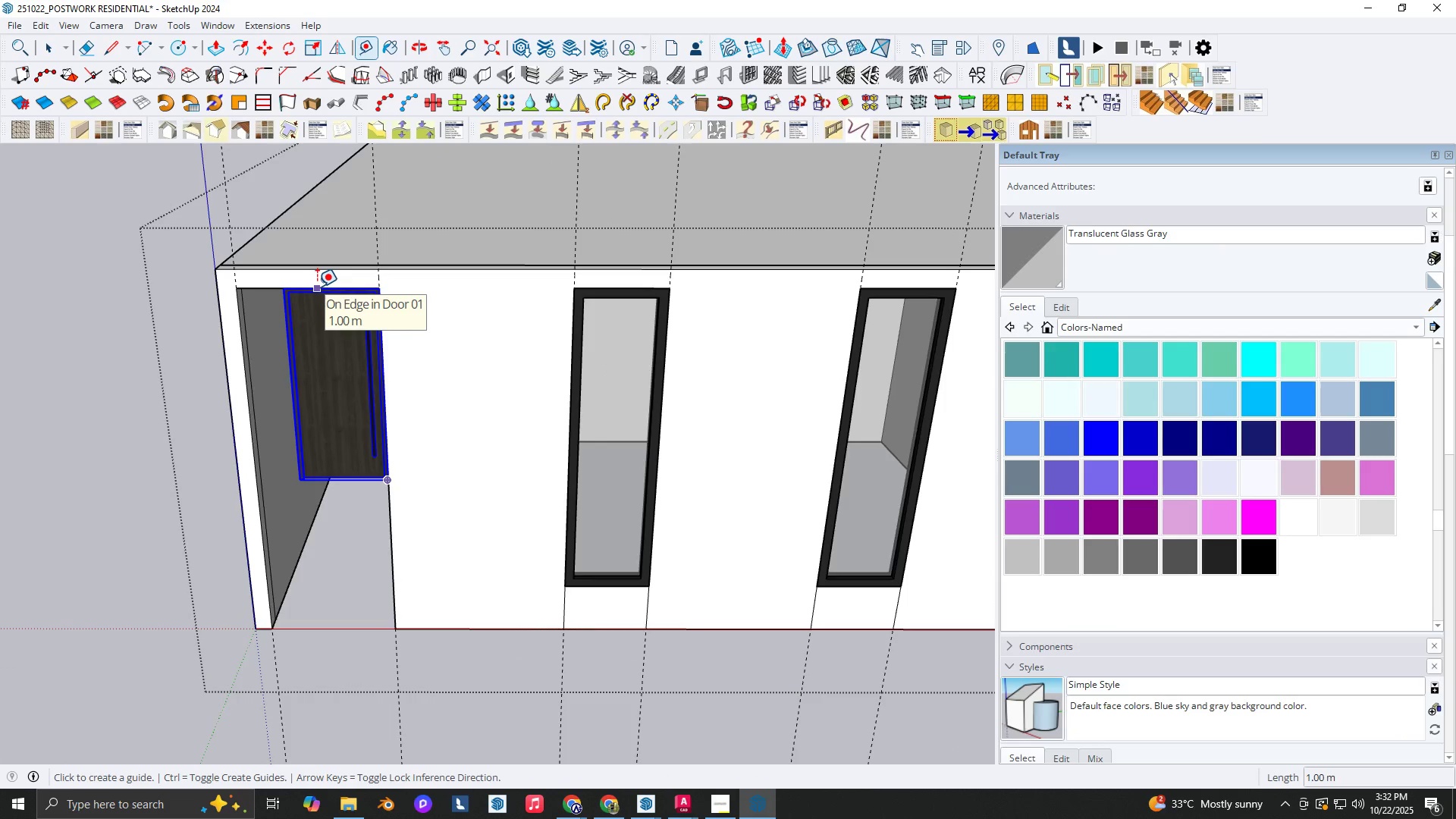 
left_click([317, 287])
 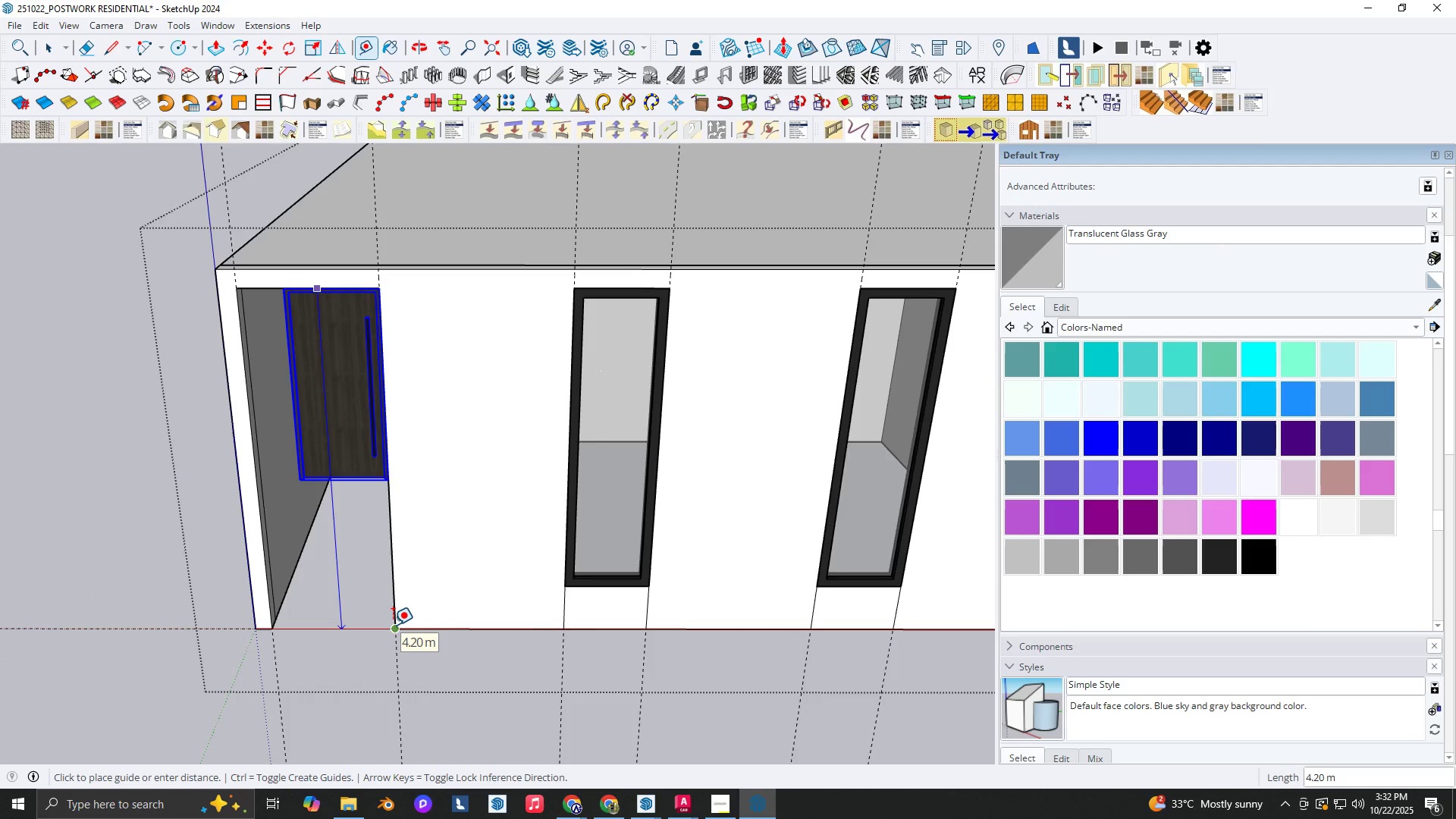 
key(Escape)
 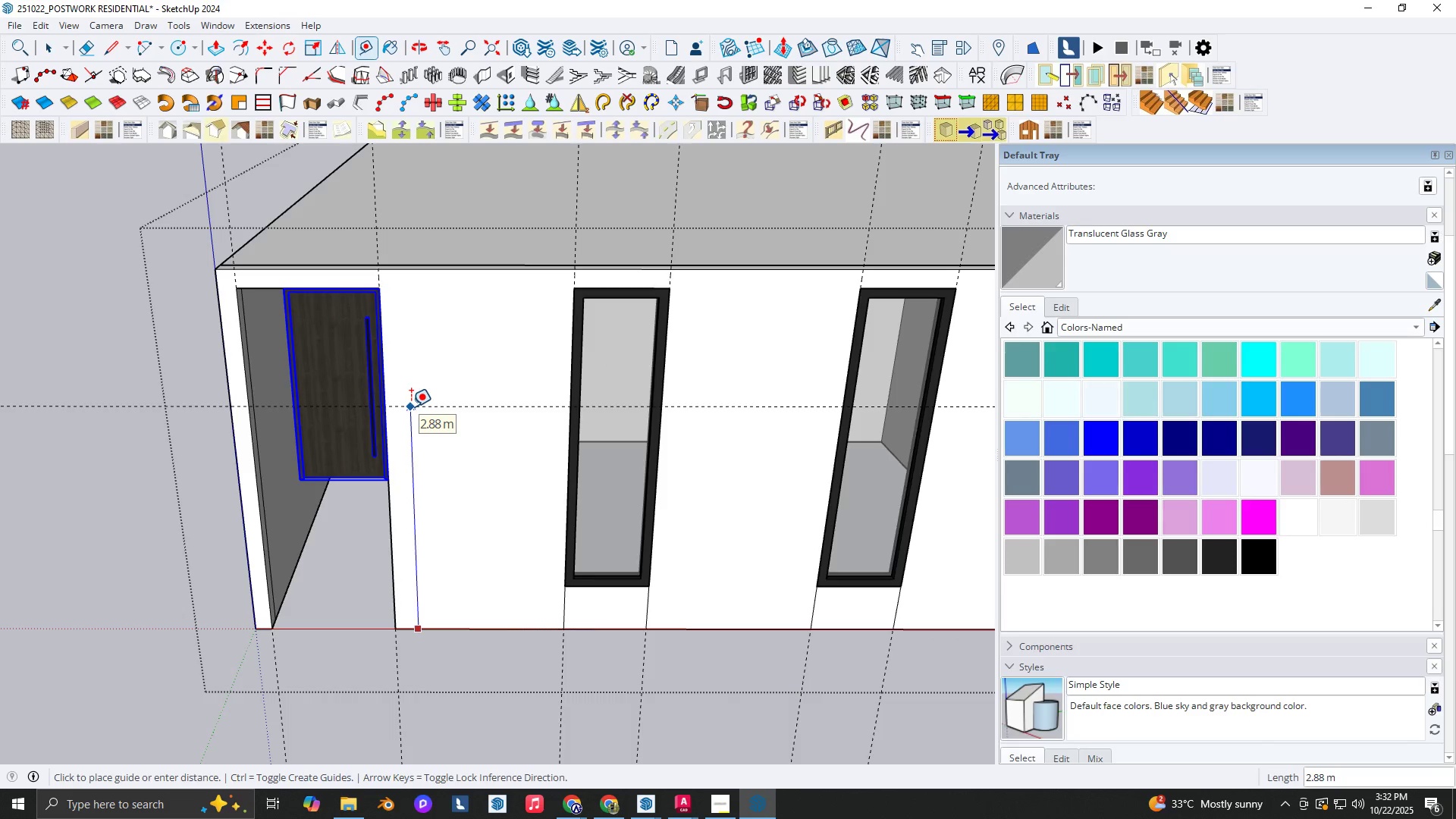 
key(Numpad2)
 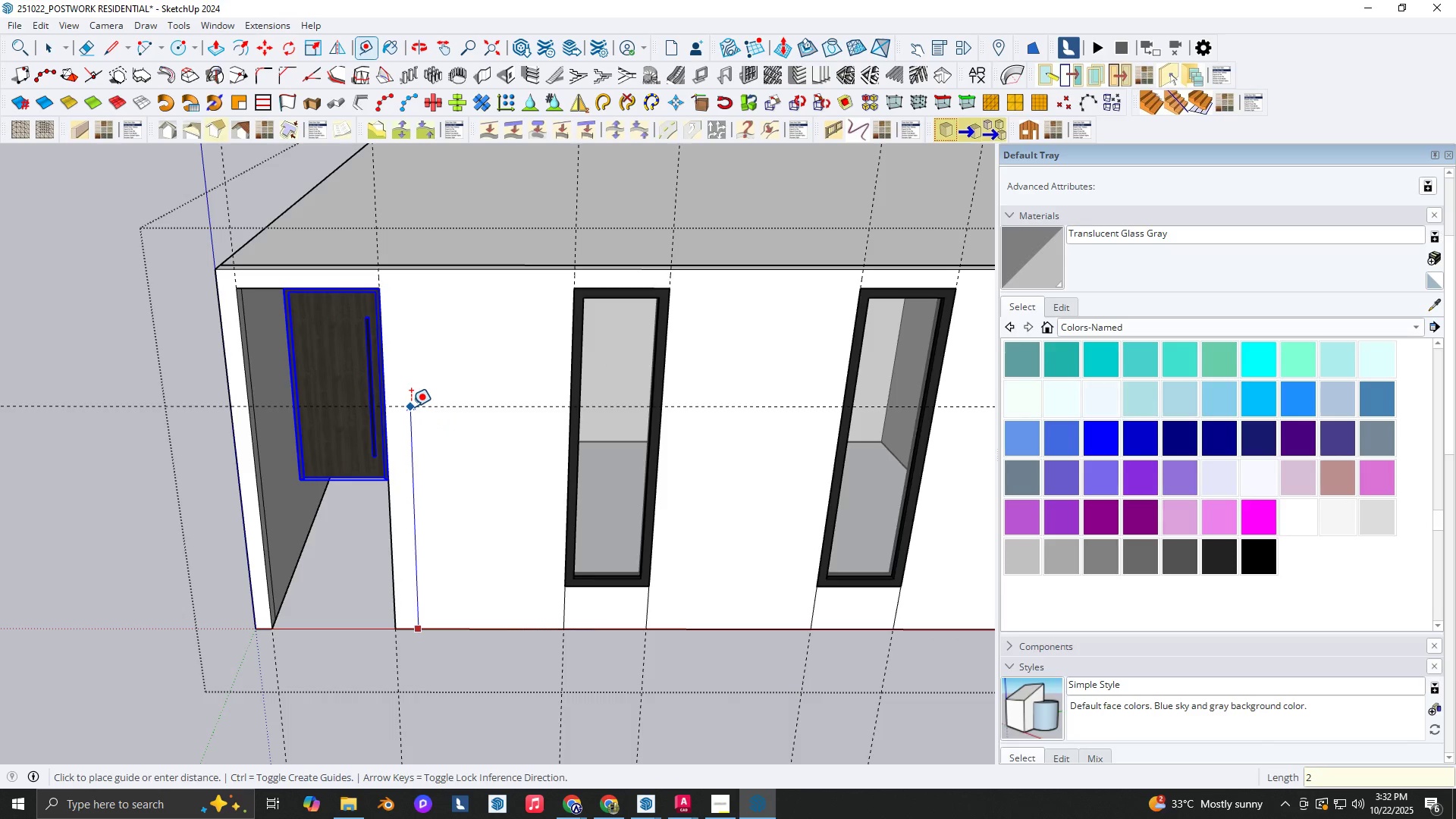 
key(NumpadDecimal)
 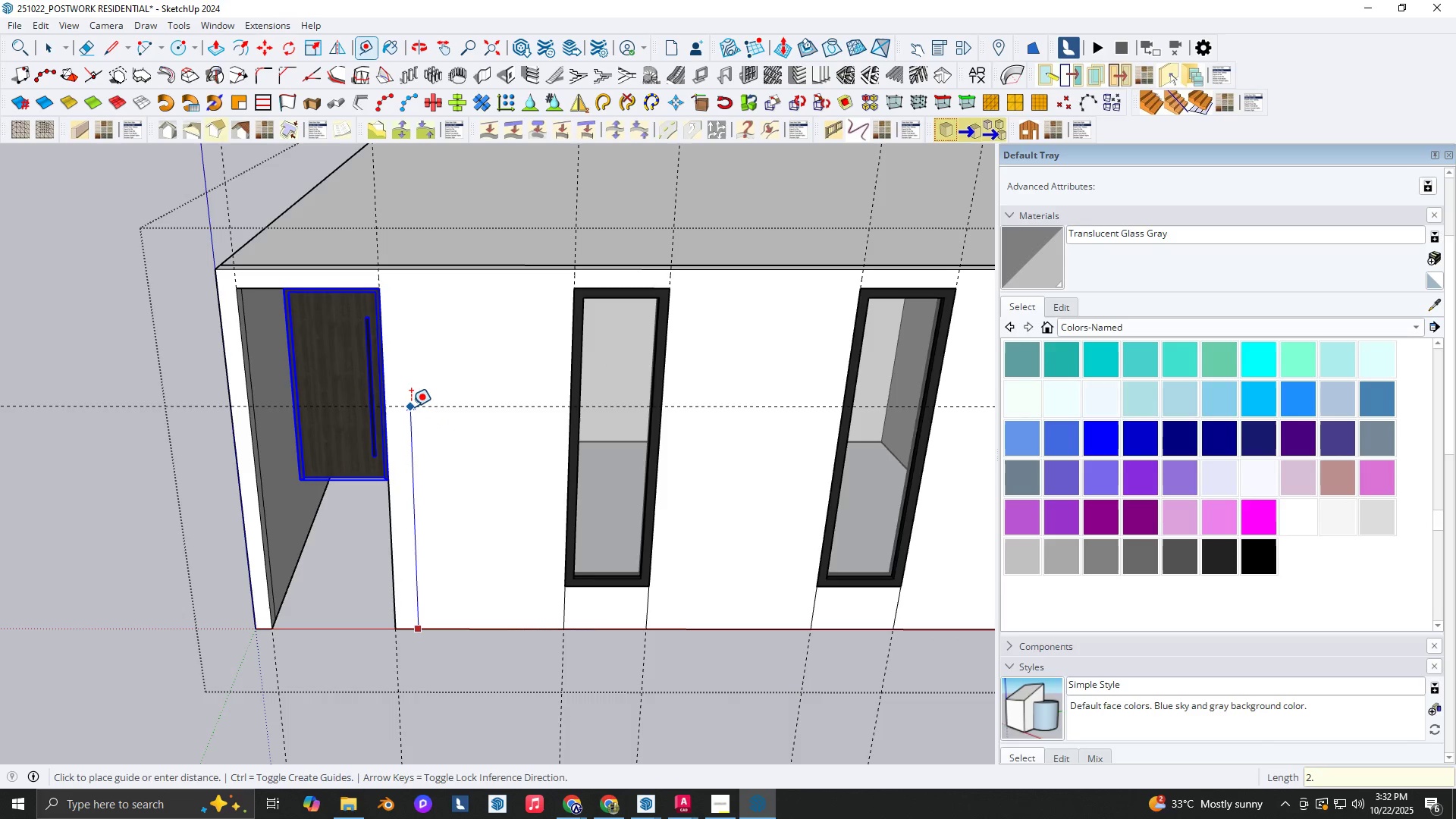 
key(Numpad7)
 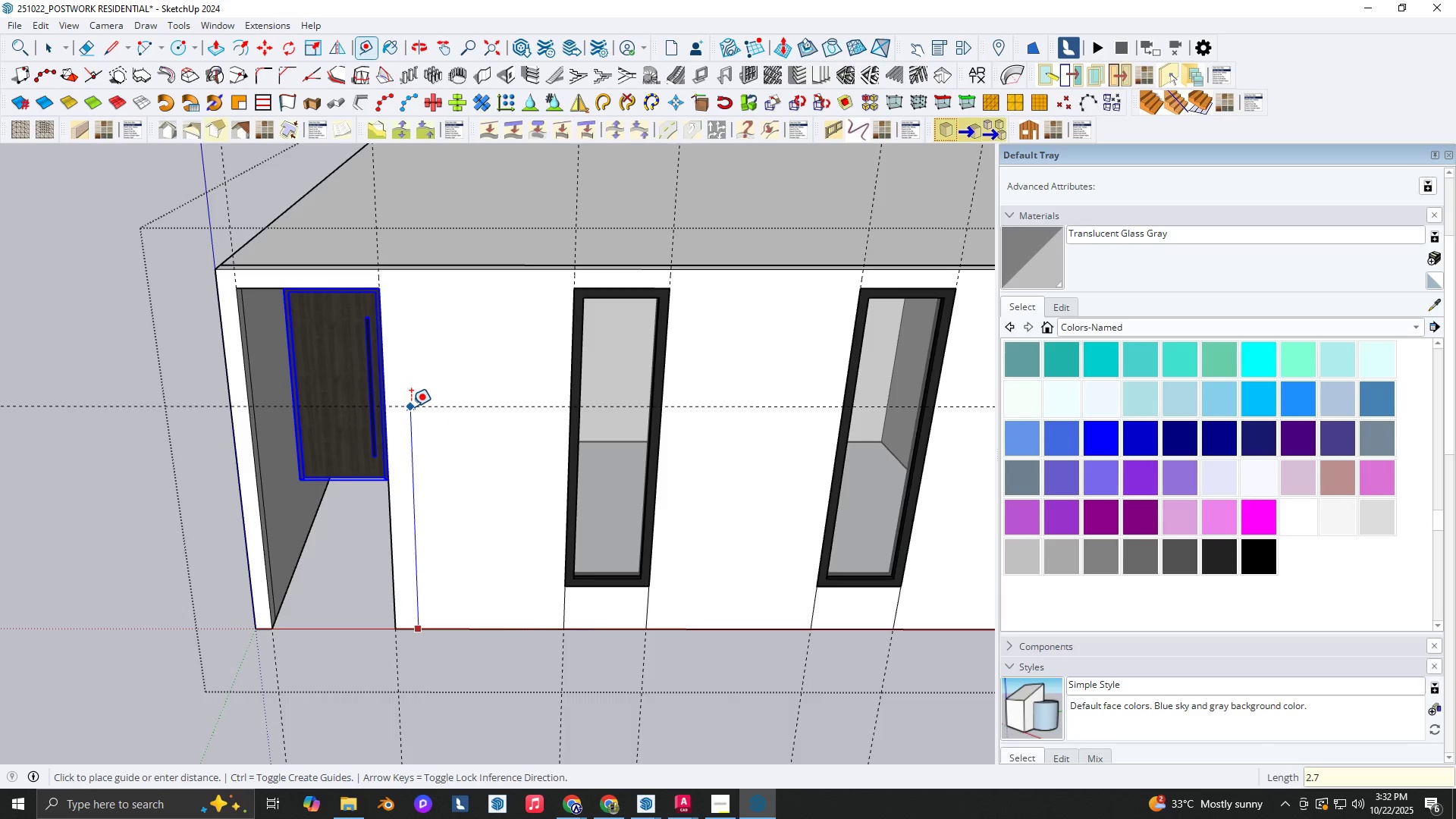 
key(Numpad3)
 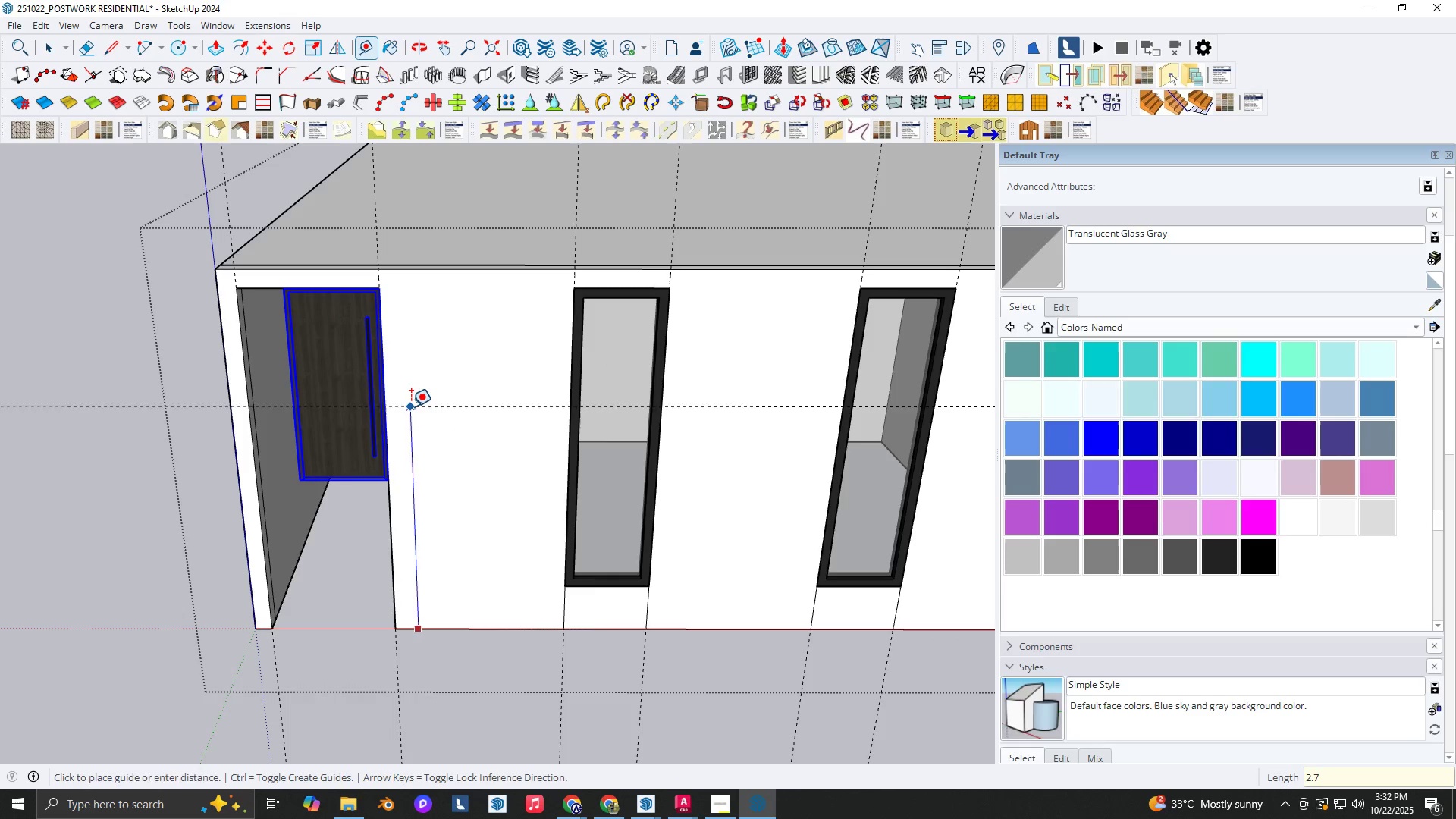 
key(NumpadEnter)
 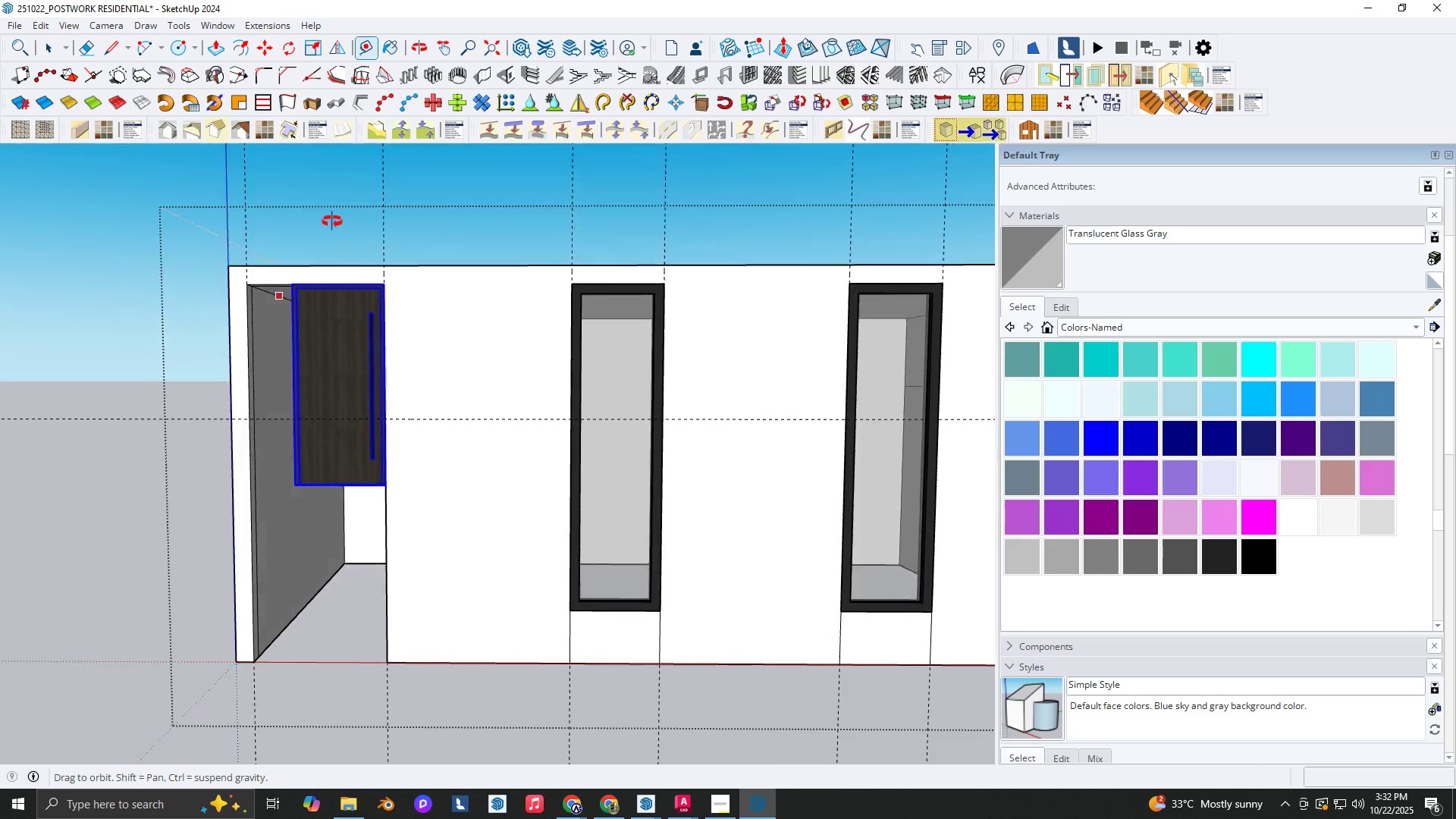 
scroll: coordinate [279, 362], scroll_direction: up, amount: 1.0
 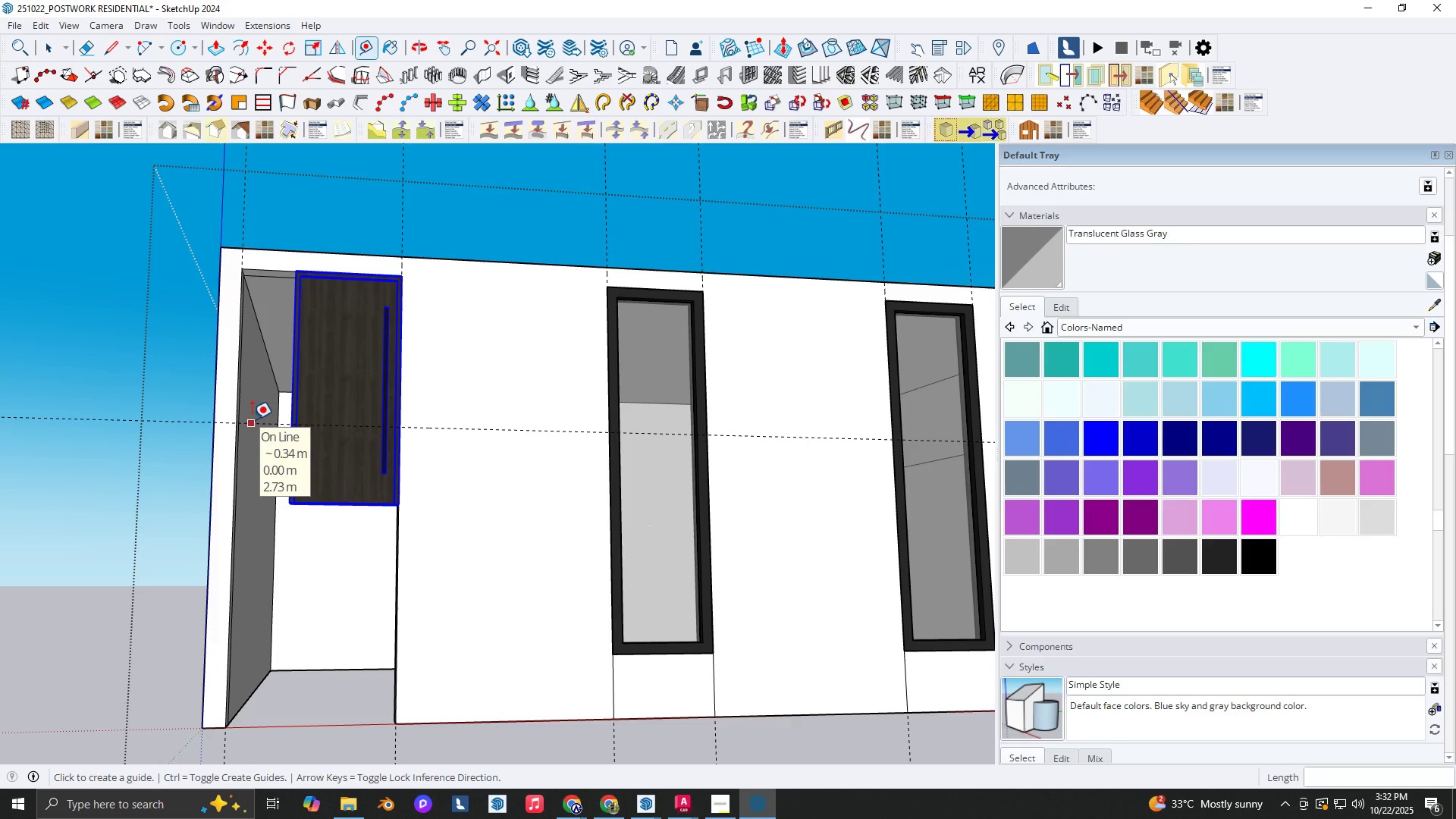 
left_click([252, 419])
 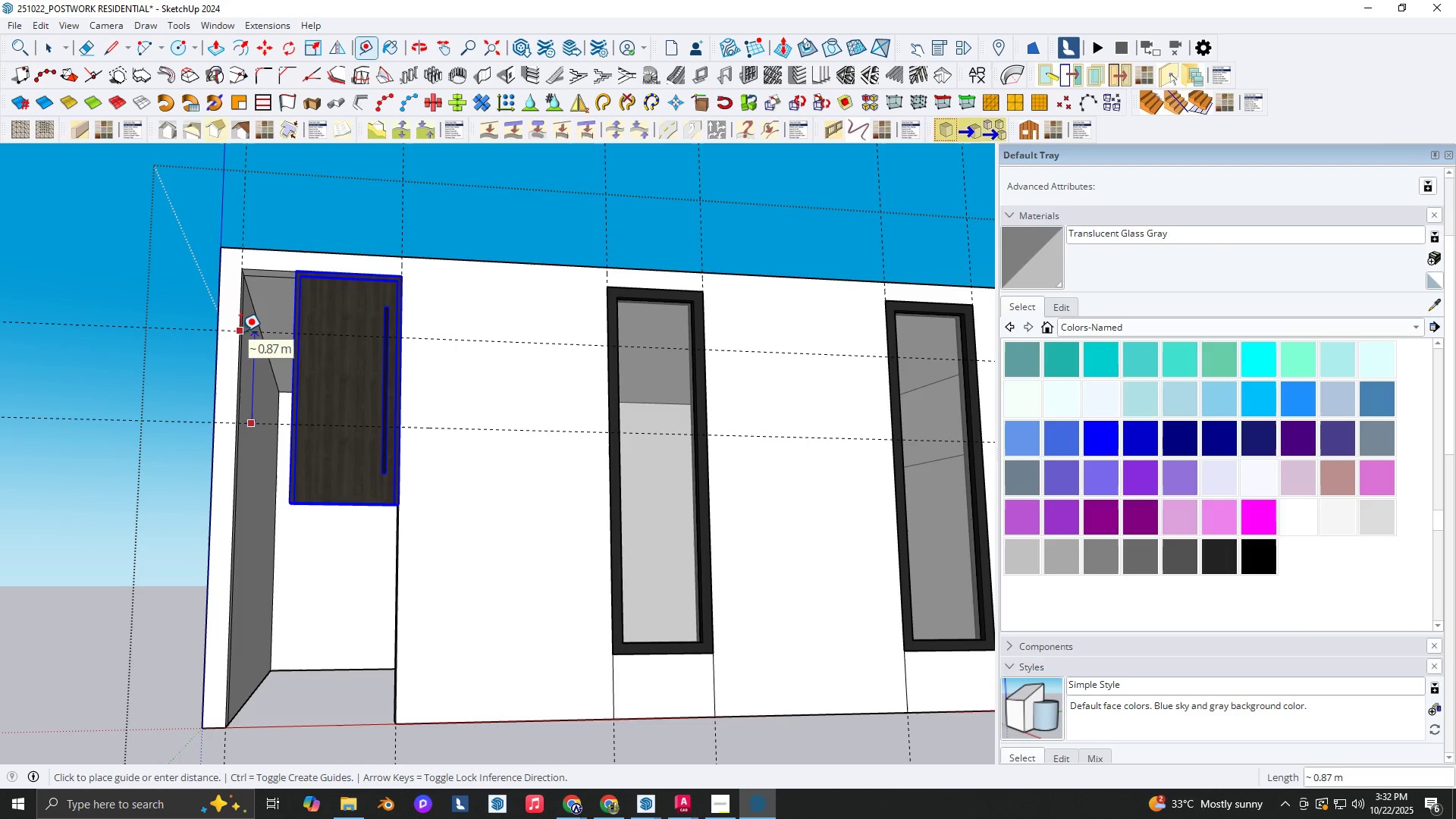 
key(Numpad1)
 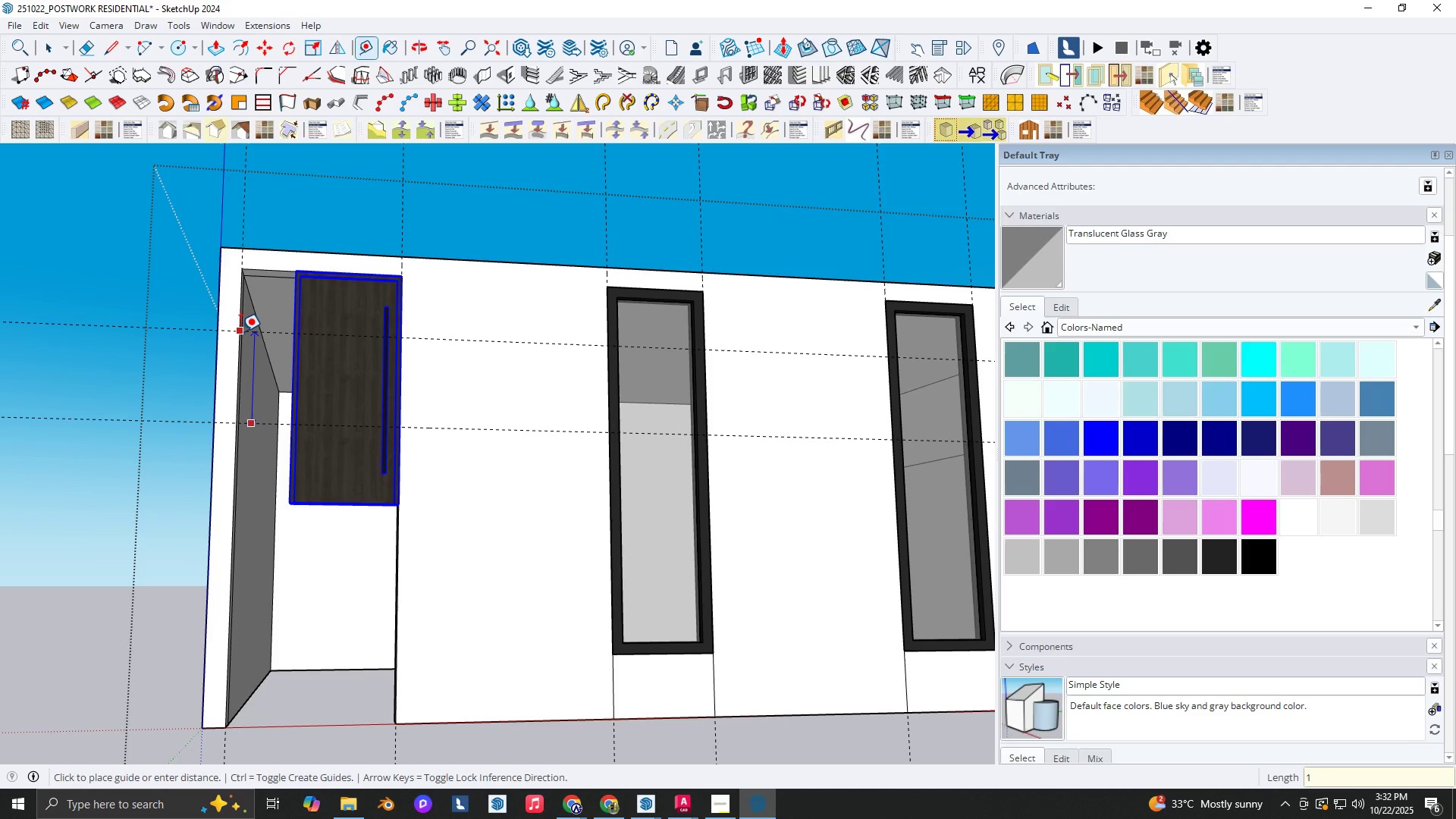 
key(NumpadEnter)
 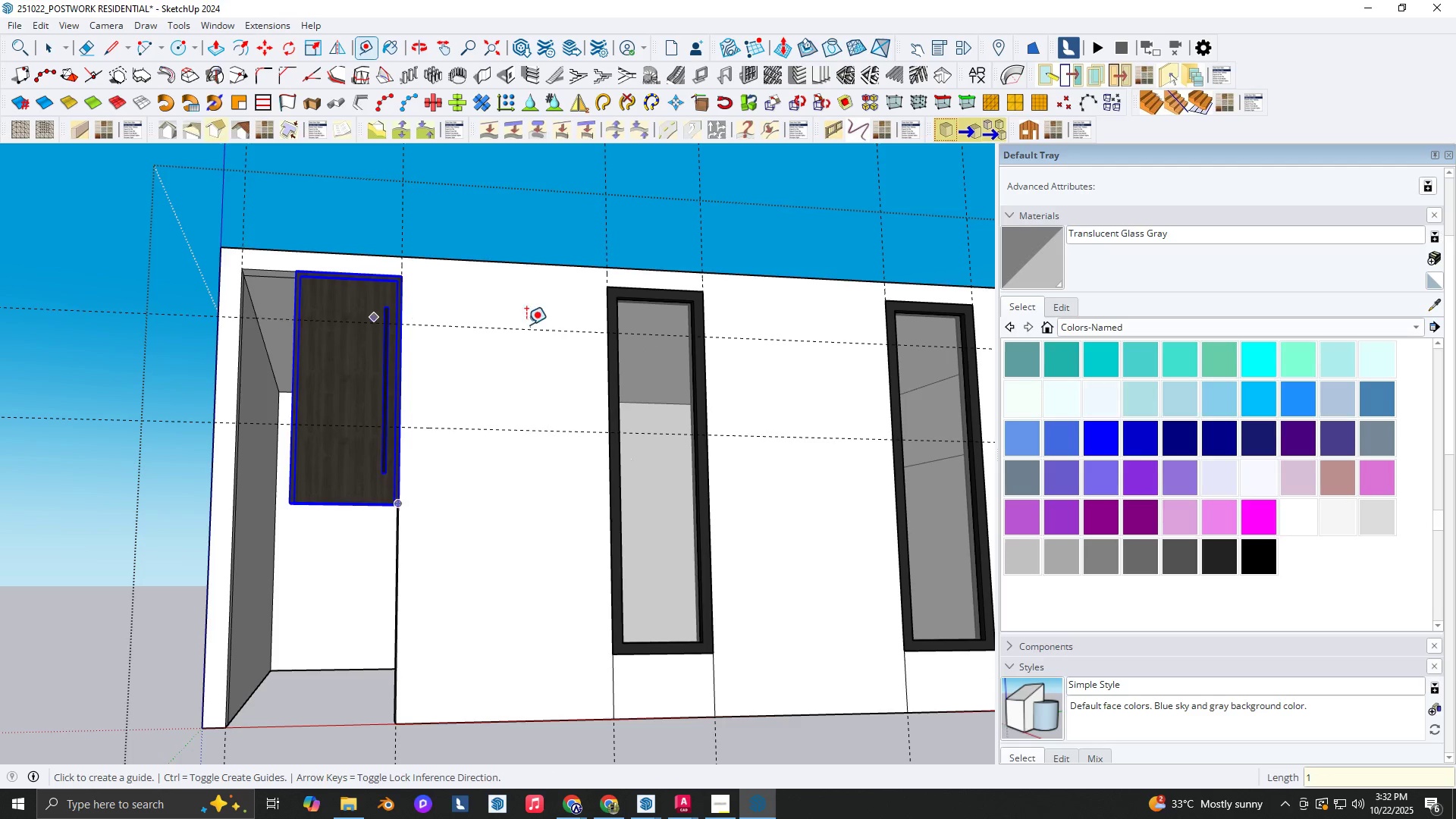 
key(Space)
 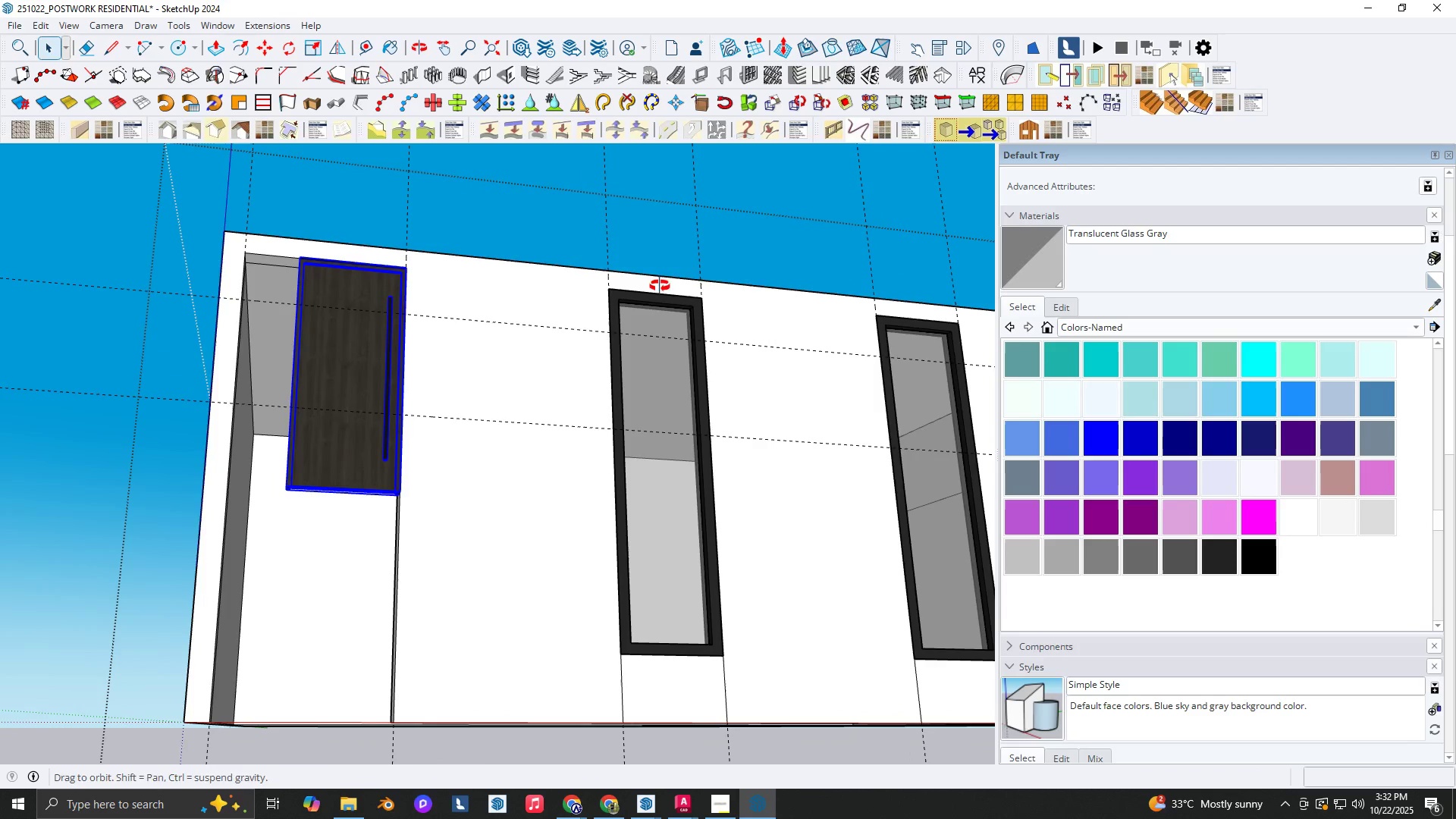 
scroll: coordinate [654, 309], scroll_direction: up, amount: 2.0
 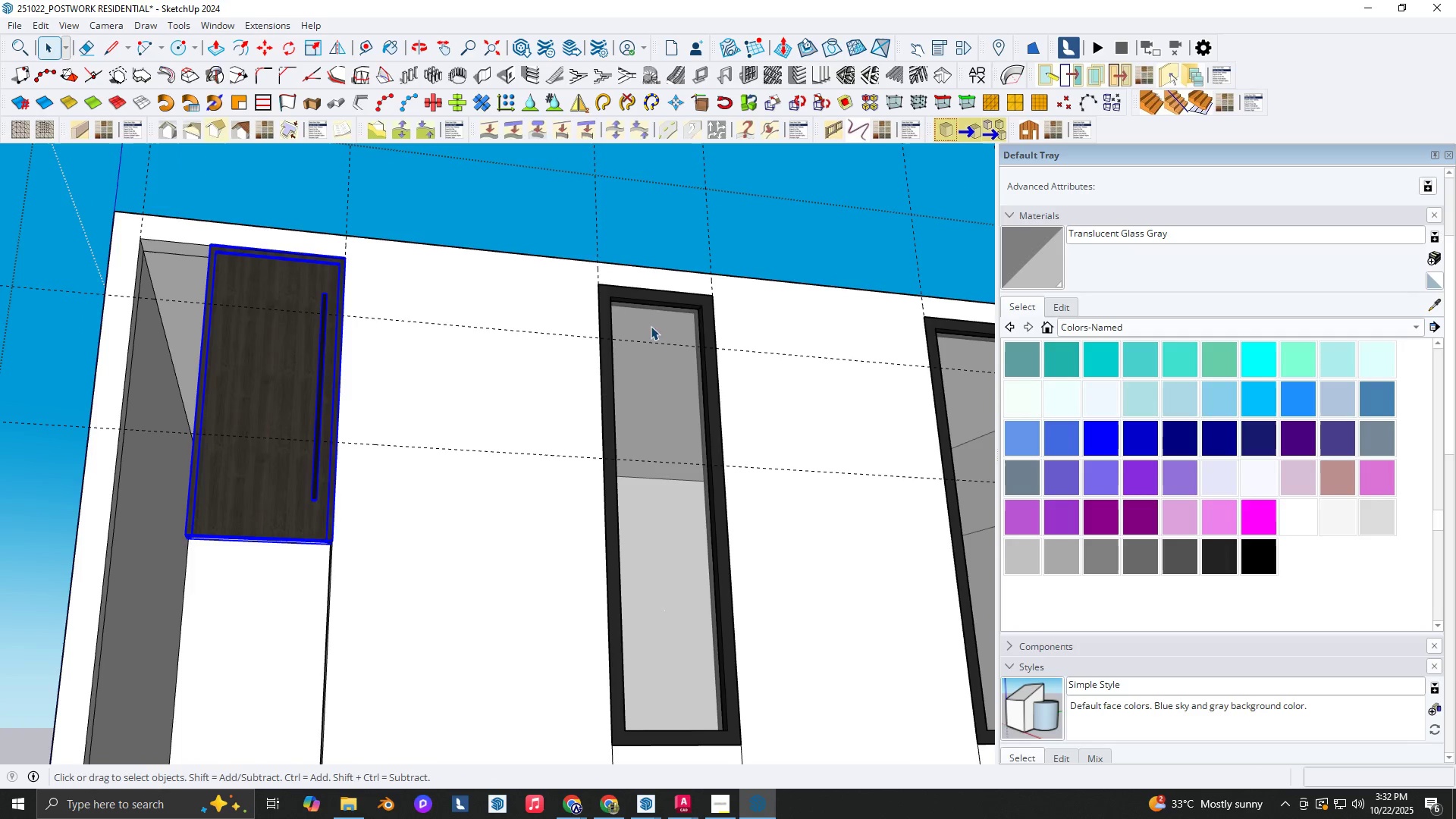 
key(Space)
 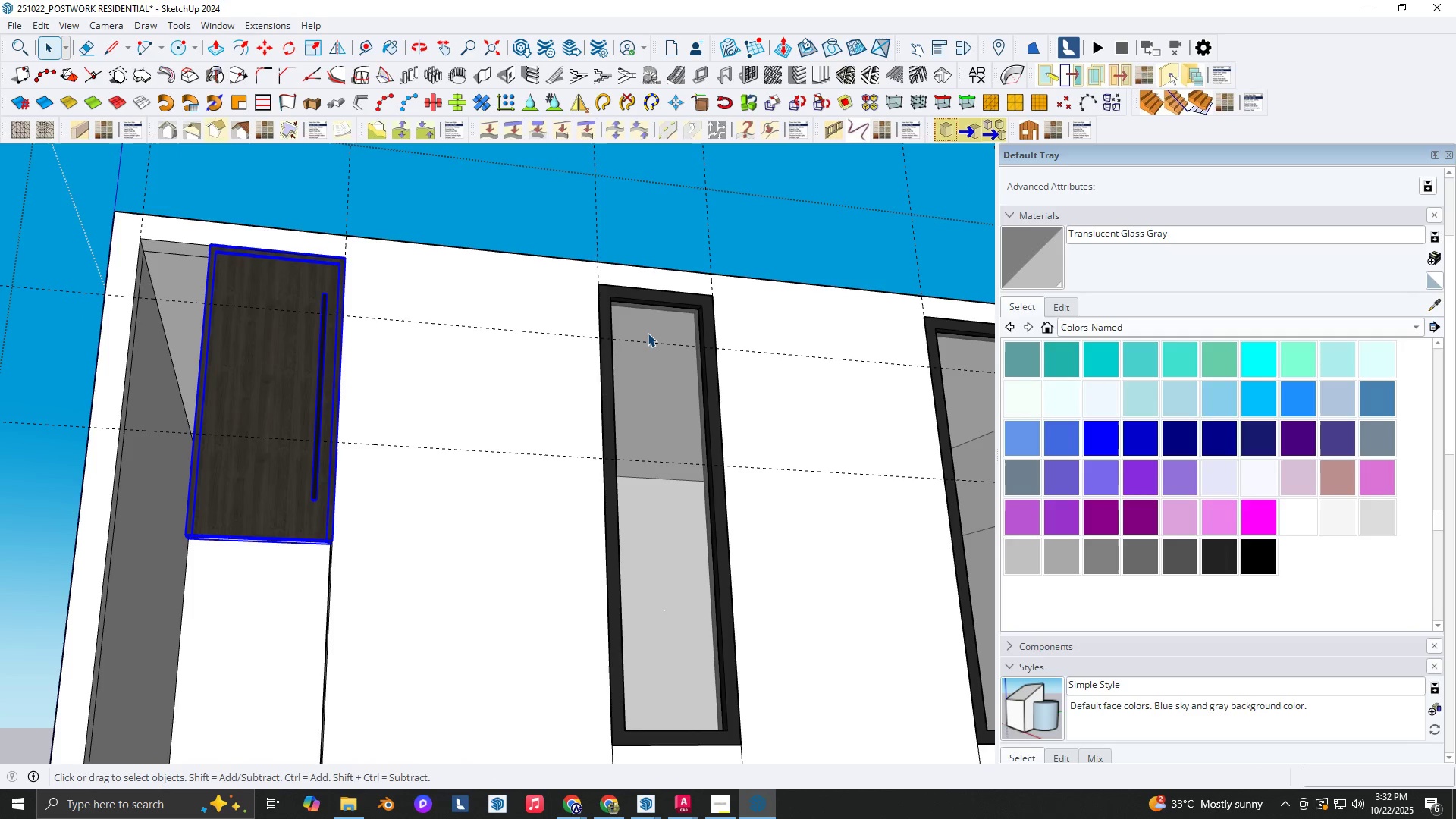 
left_click([648, 333])
 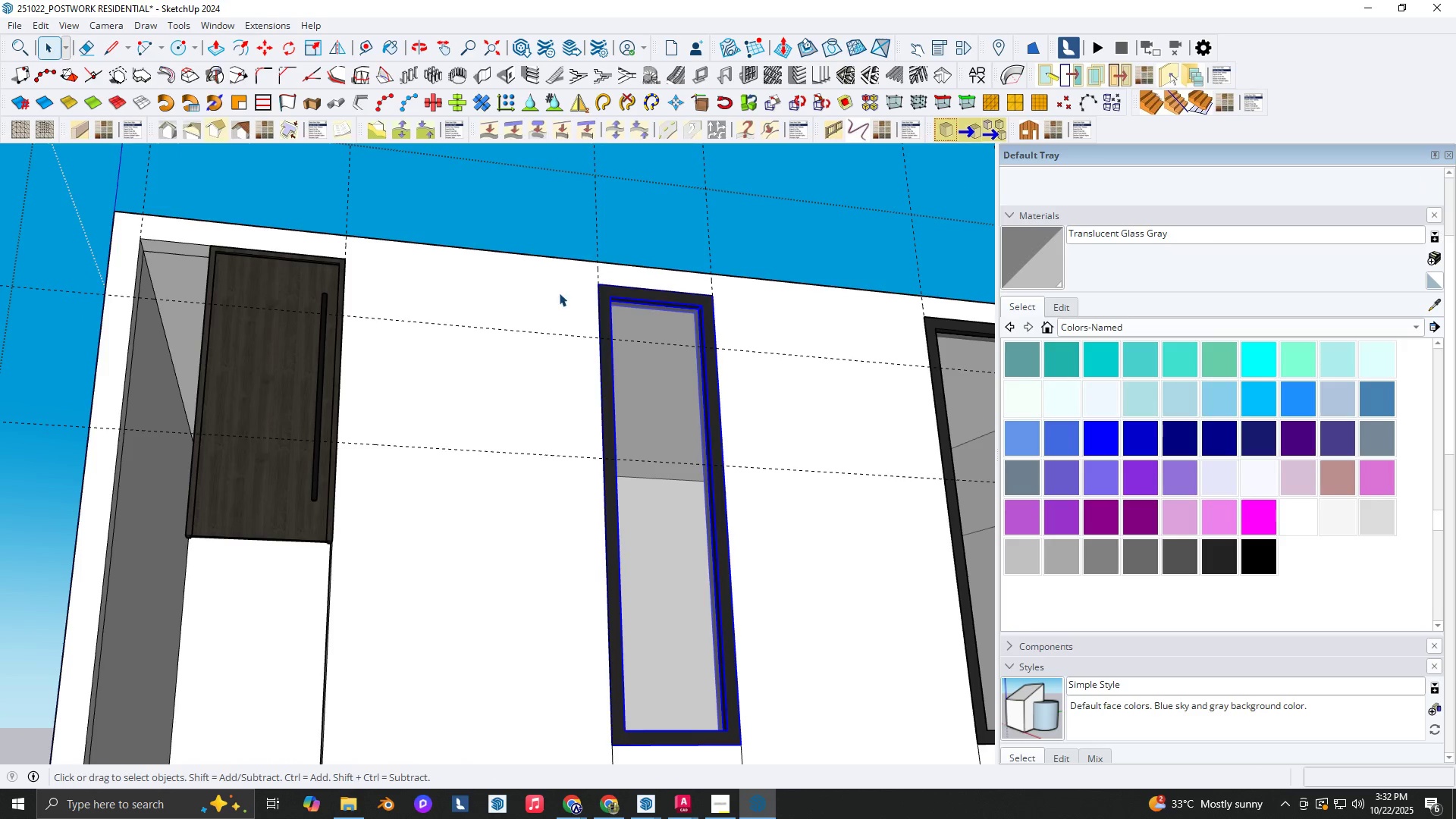 
double_click([559, 293])
 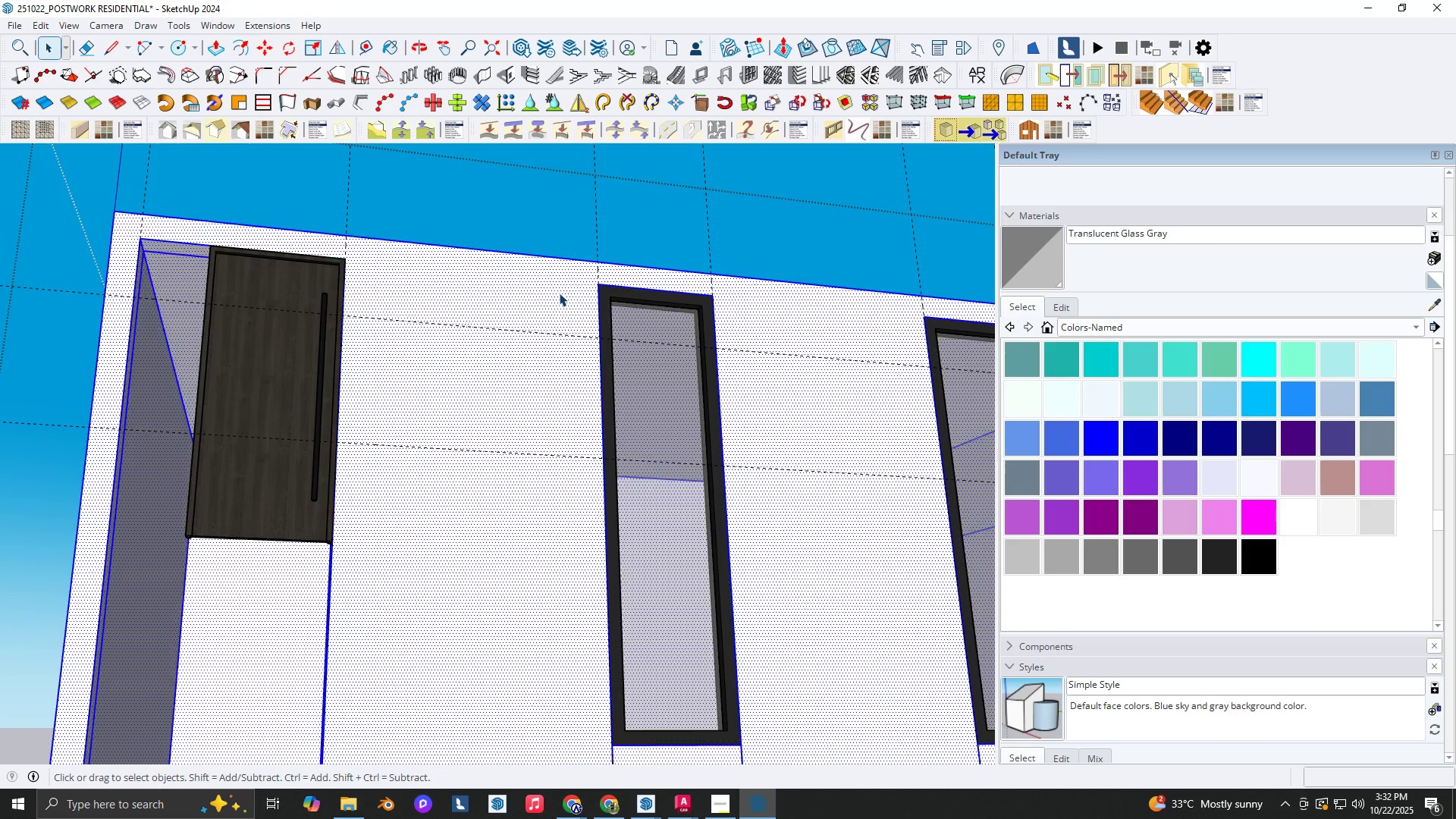 
triple_click([559, 293])
 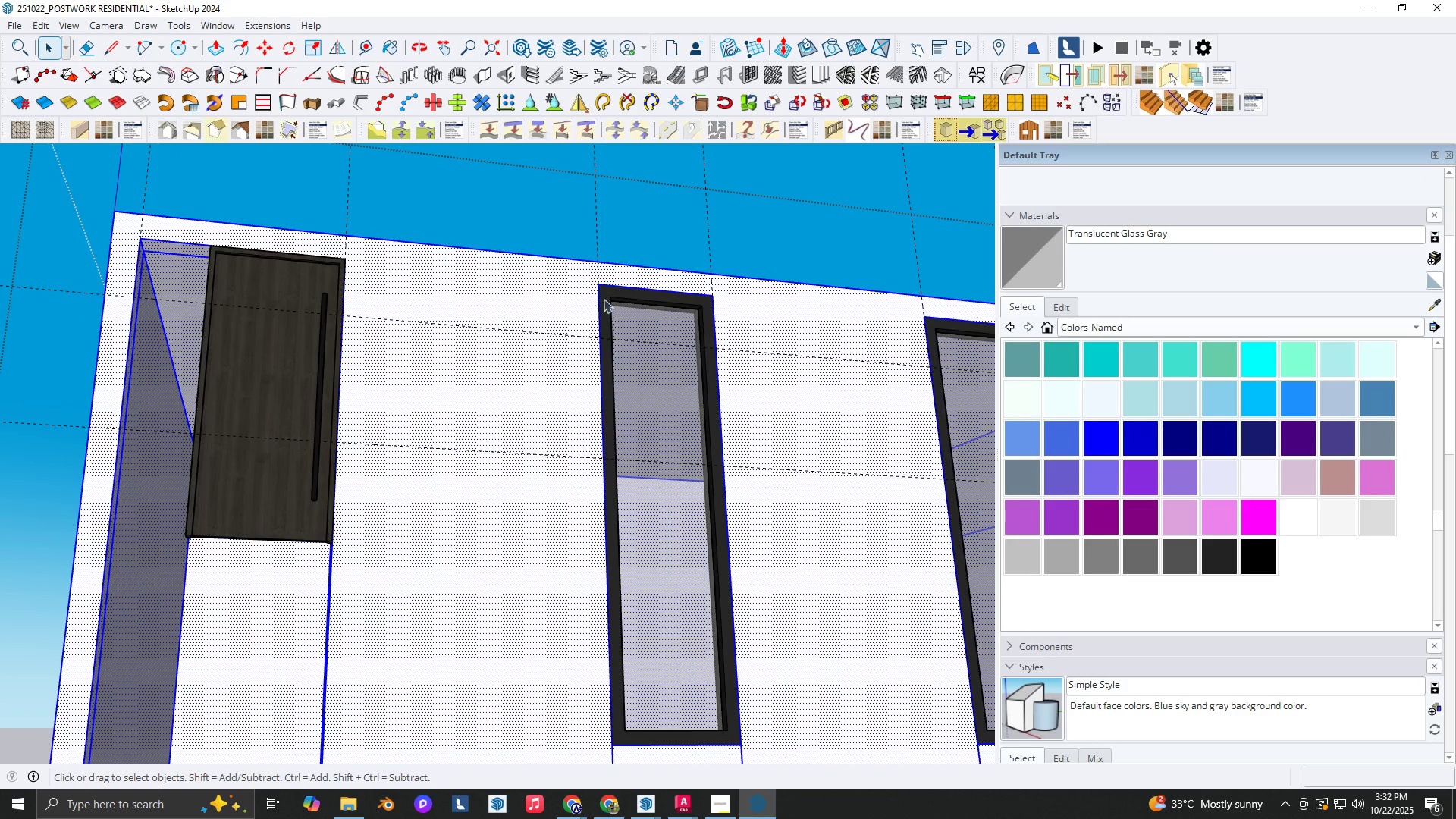 
key(P)
 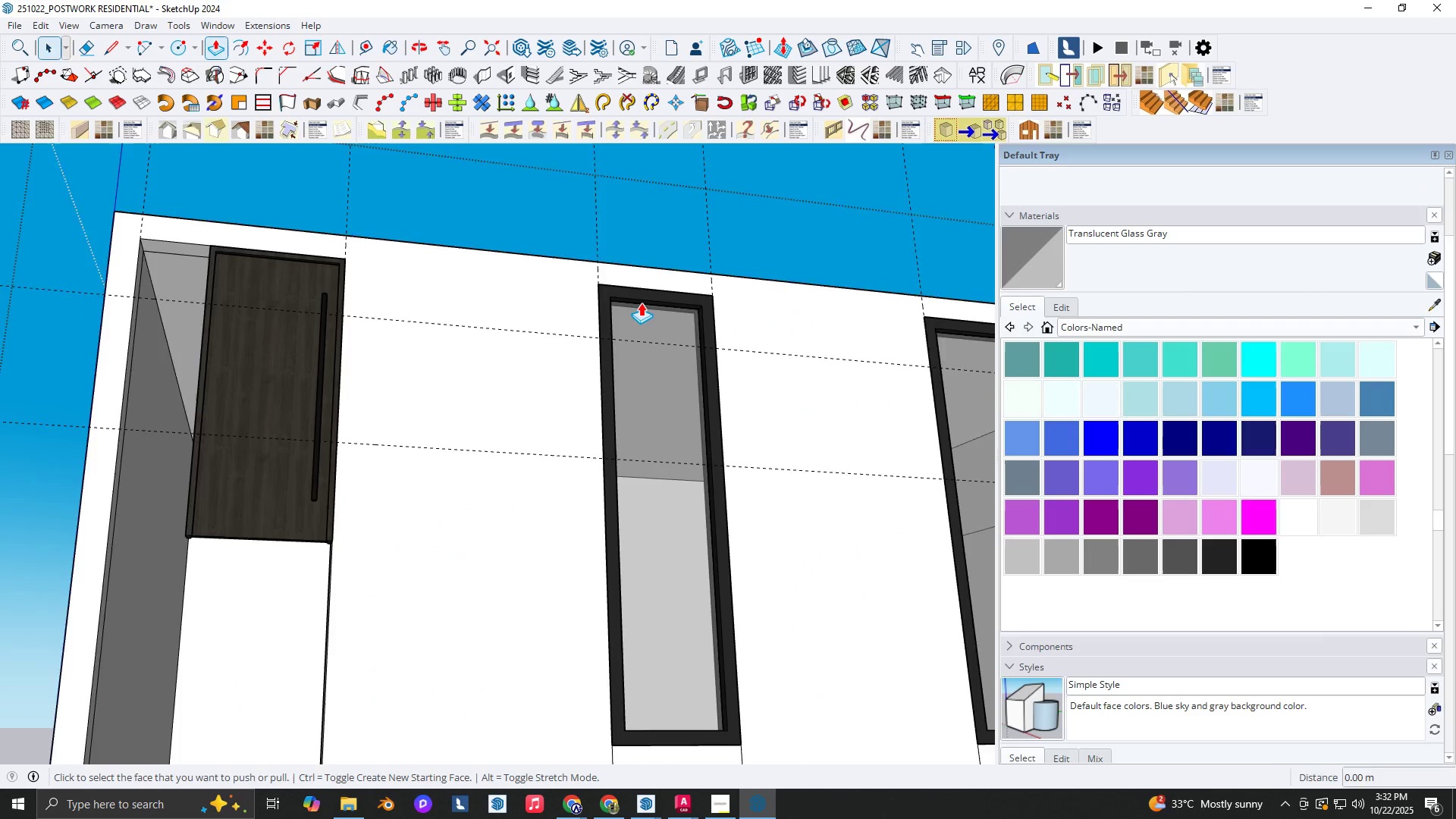 
scroll: coordinate [644, 303], scroll_direction: up, amount: 1.0
 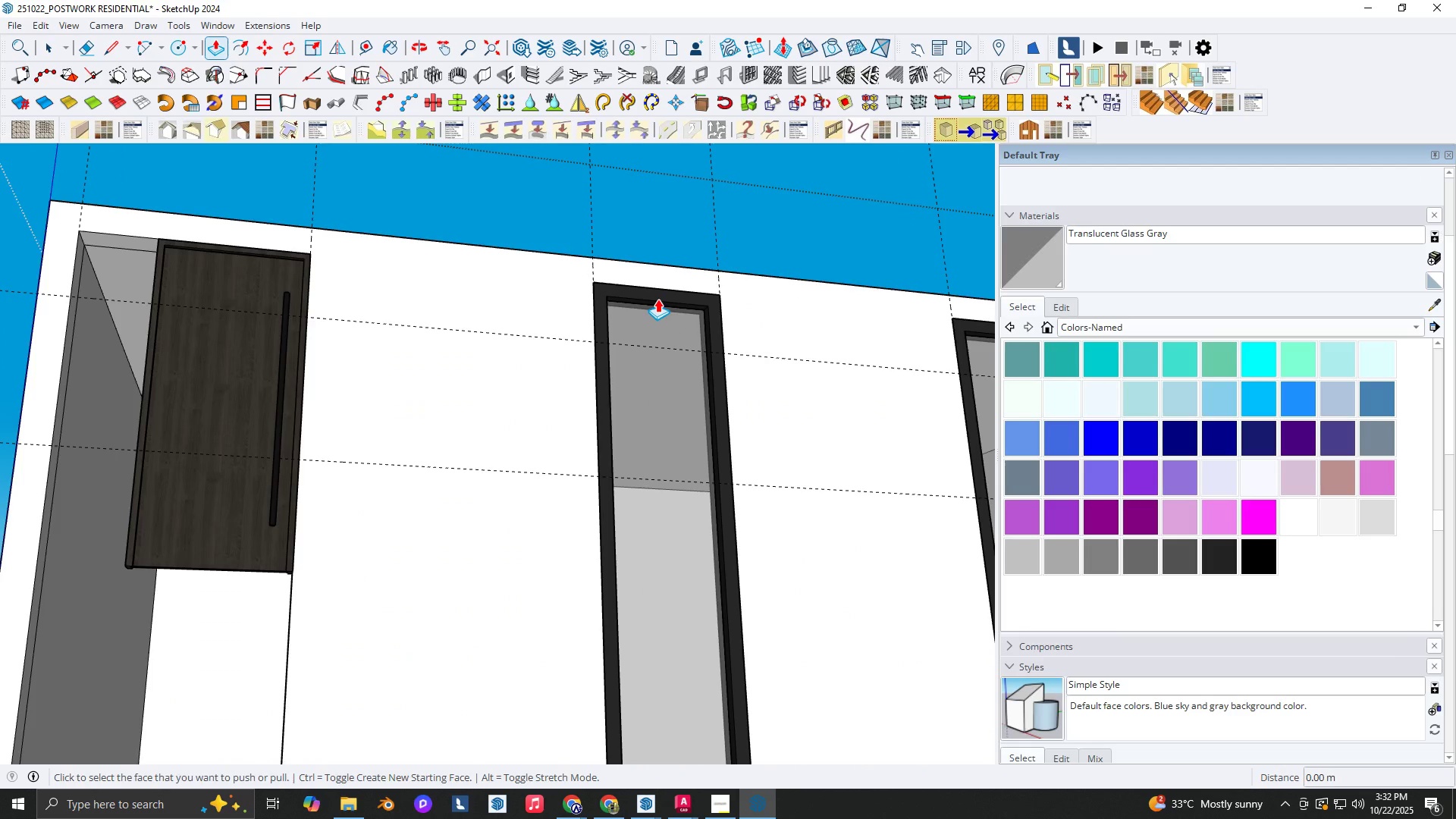 
left_click([657, 299])
 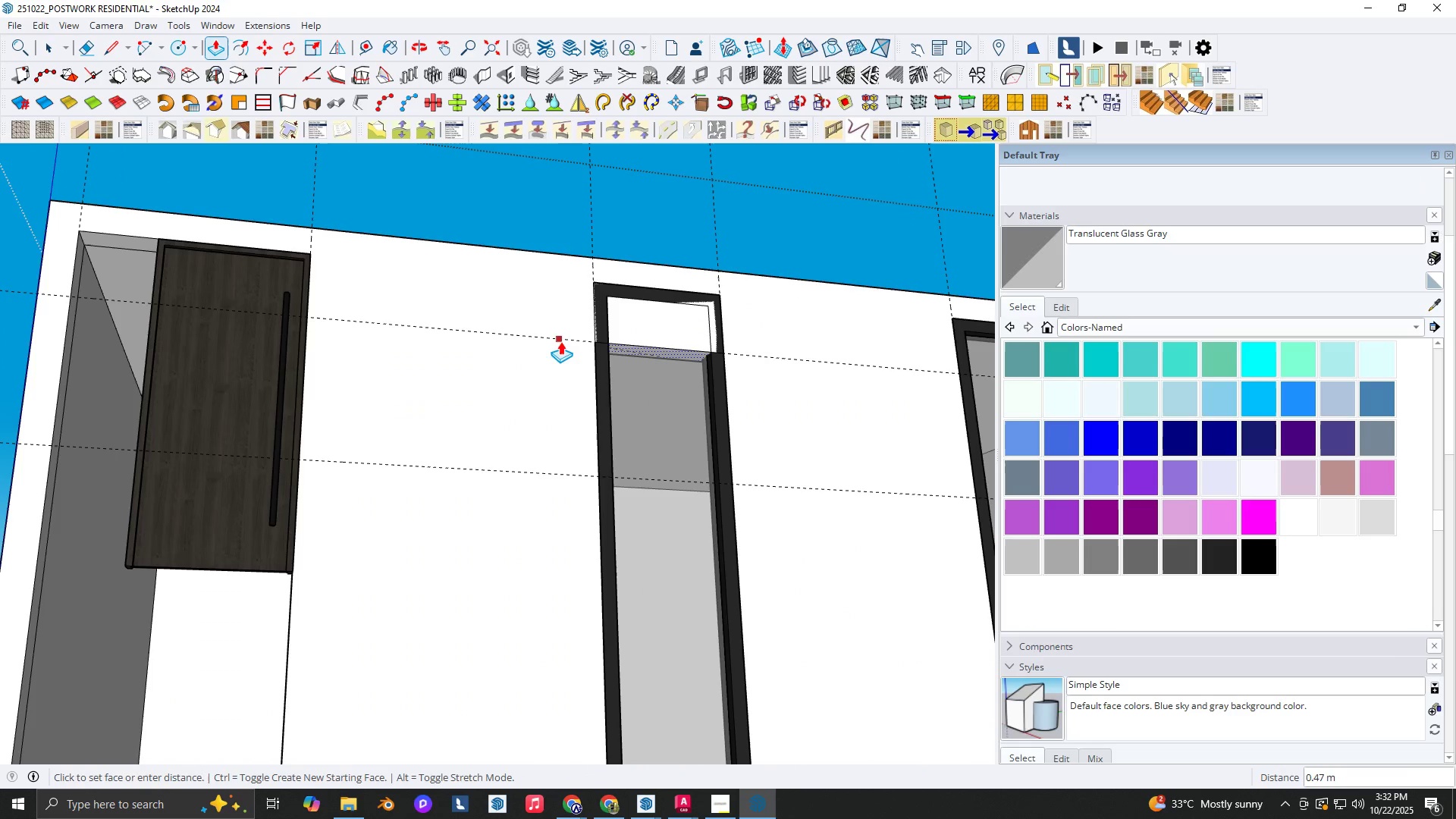 
left_click([564, 339])
 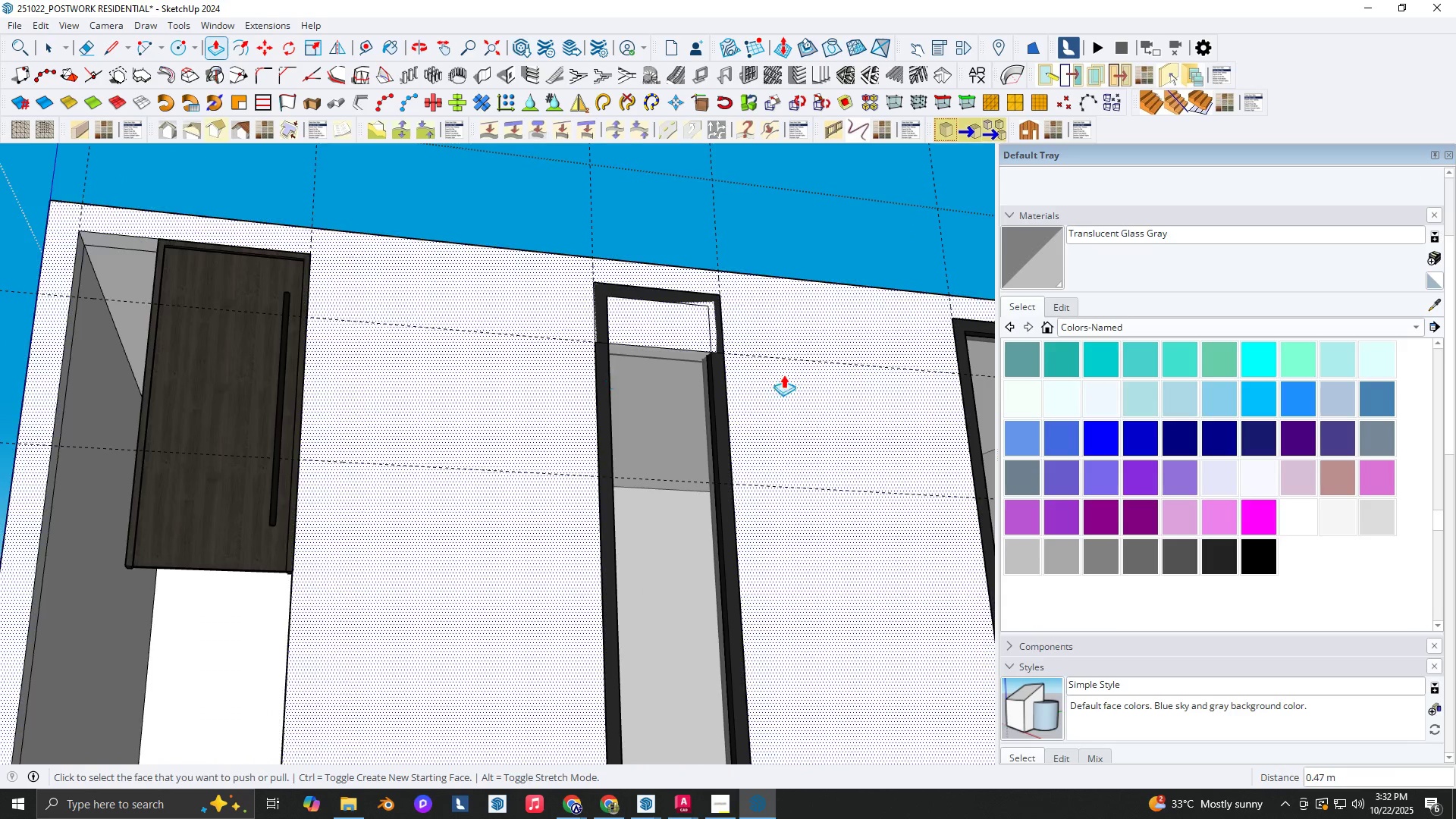 
scroll: coordinate [795, 363], scroll_direction: down, amount: 1.0
 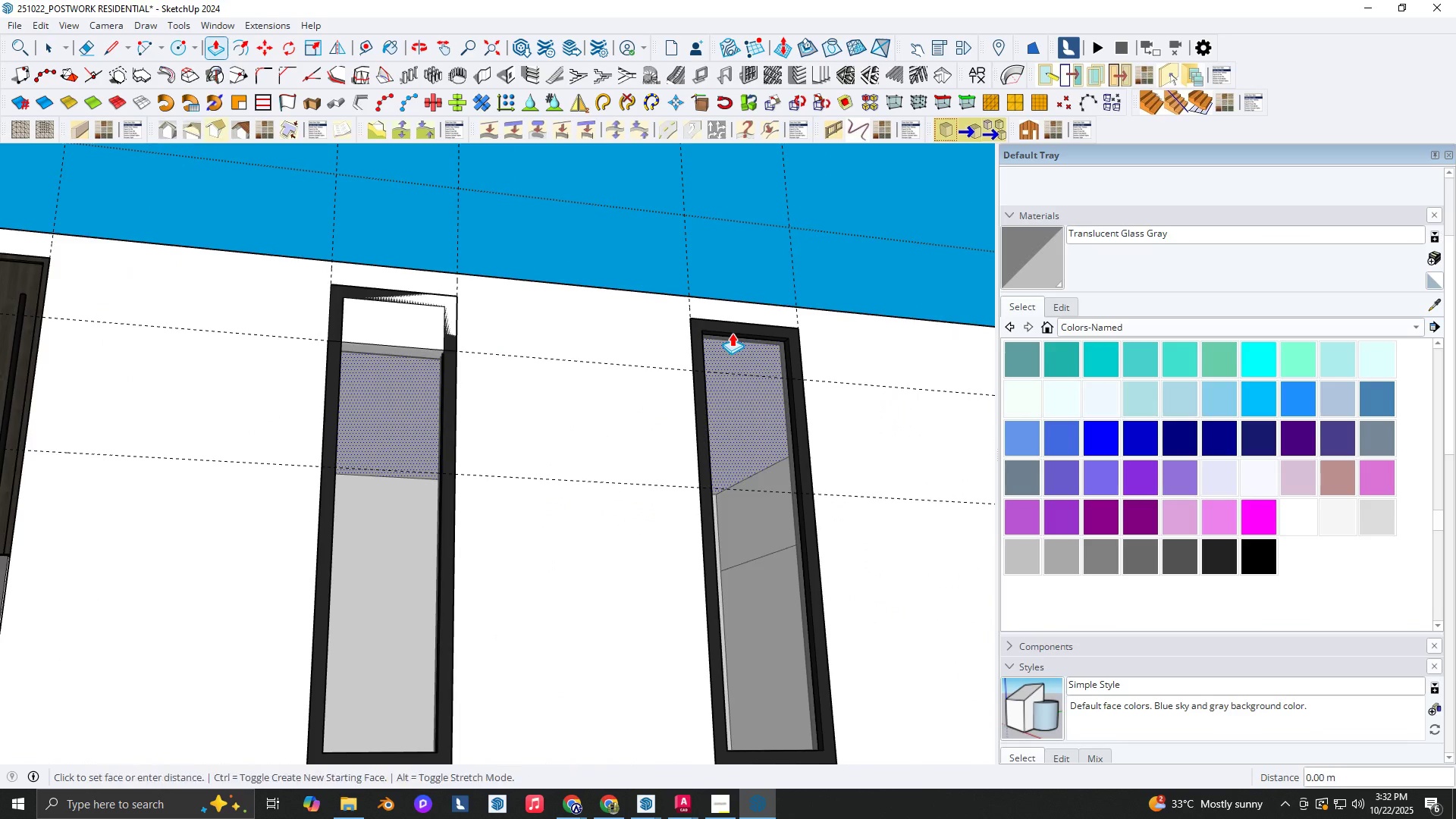 
key(Shift+ShiftLeft)
 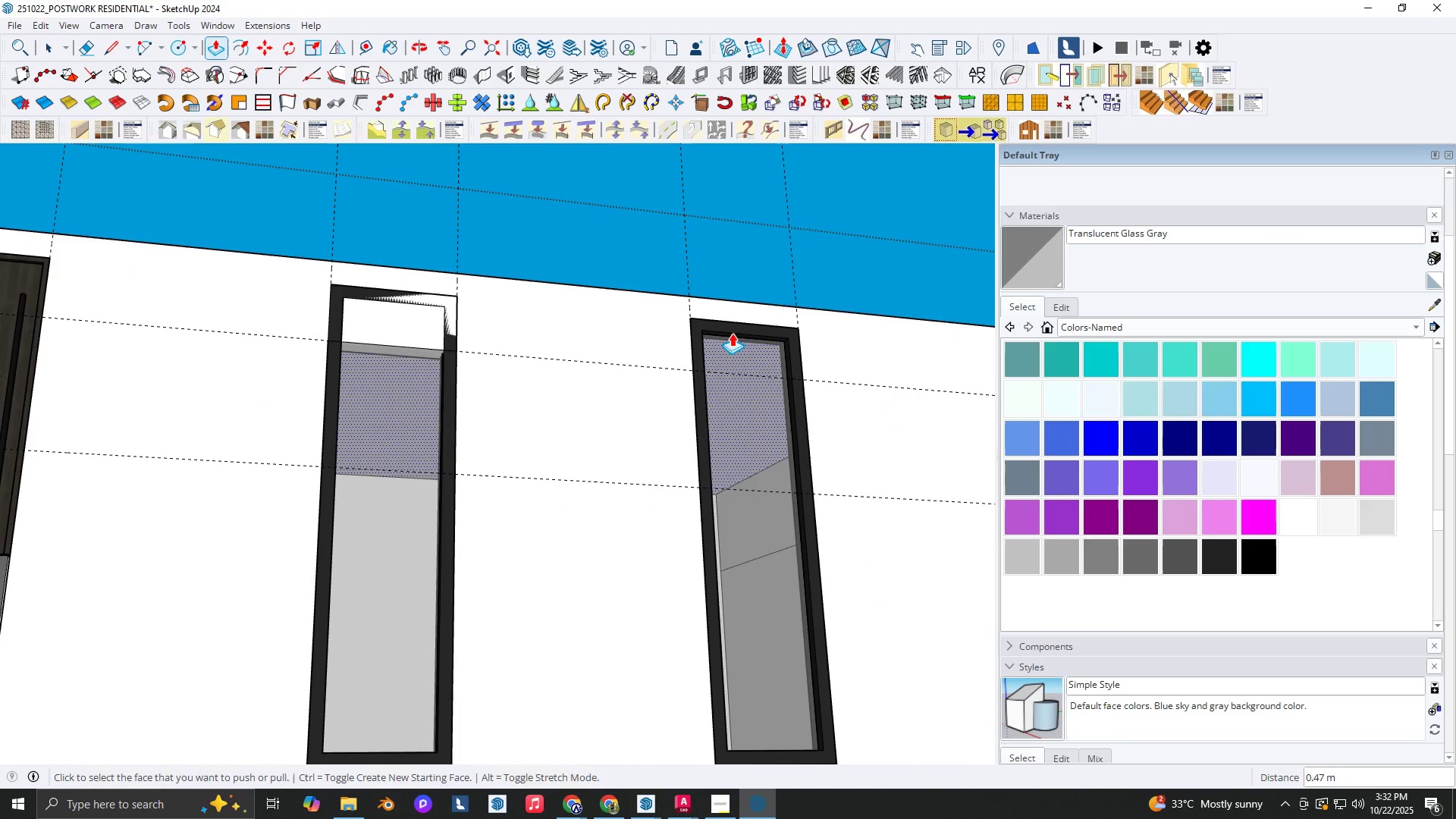 
double_click([732, 333])
 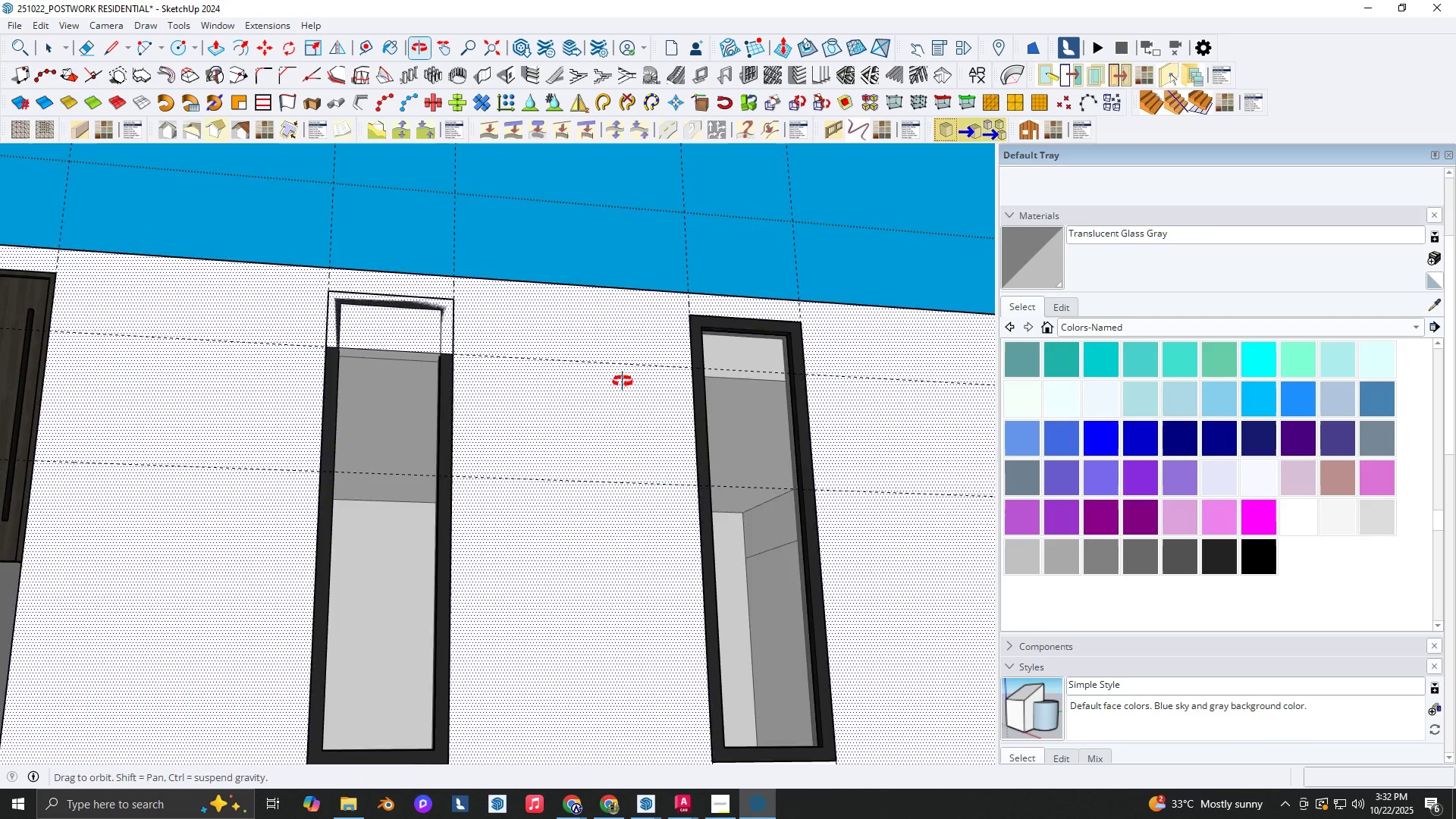 
scroll: coordinate [586, 400], scroll_direction: down, amount: 2.0
 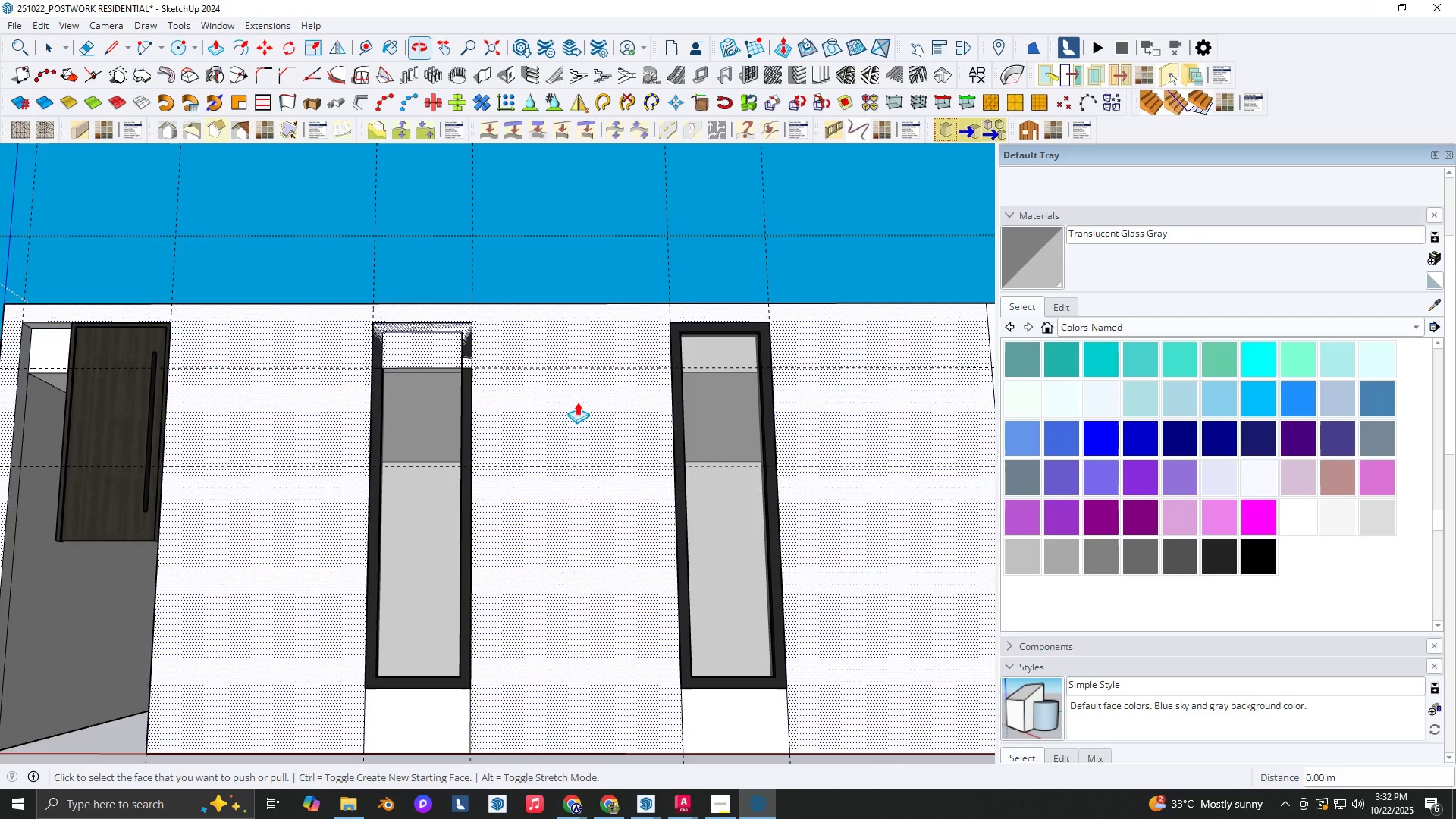 
key(Space)
 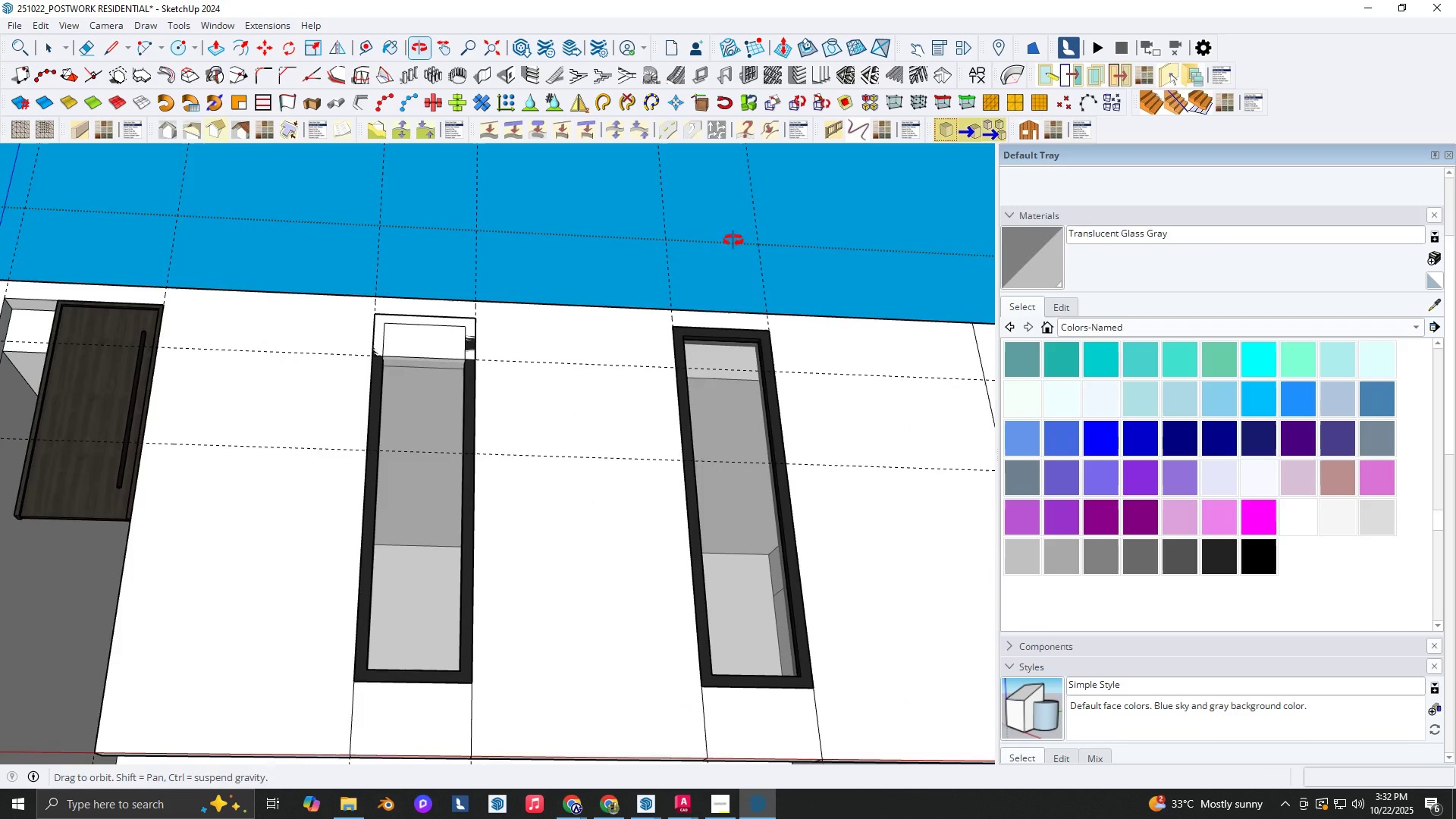 
key(Control+Z)
 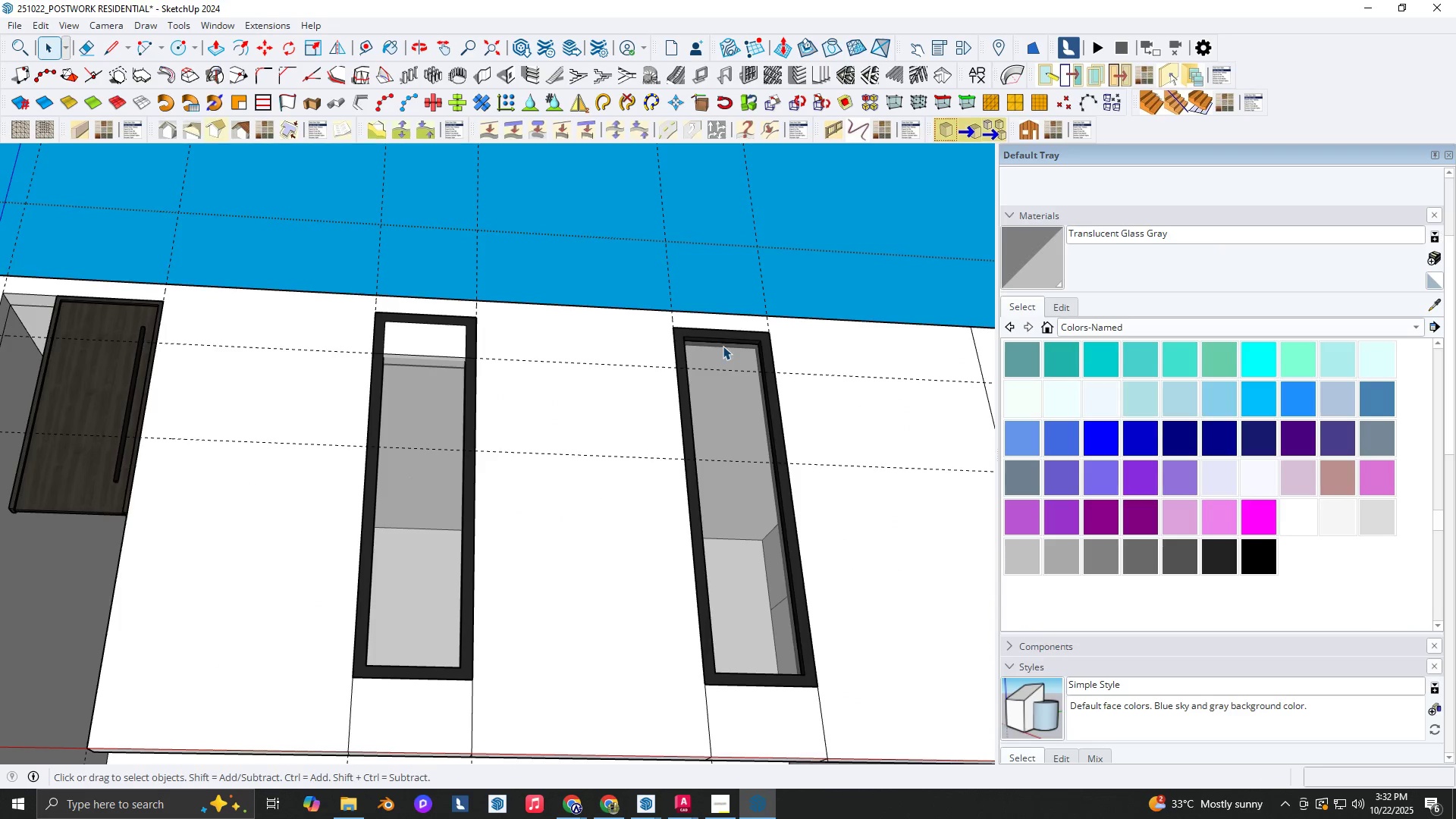 
scroll: coordinate [723, 342], scroll_direction: up, amount: 3.0
 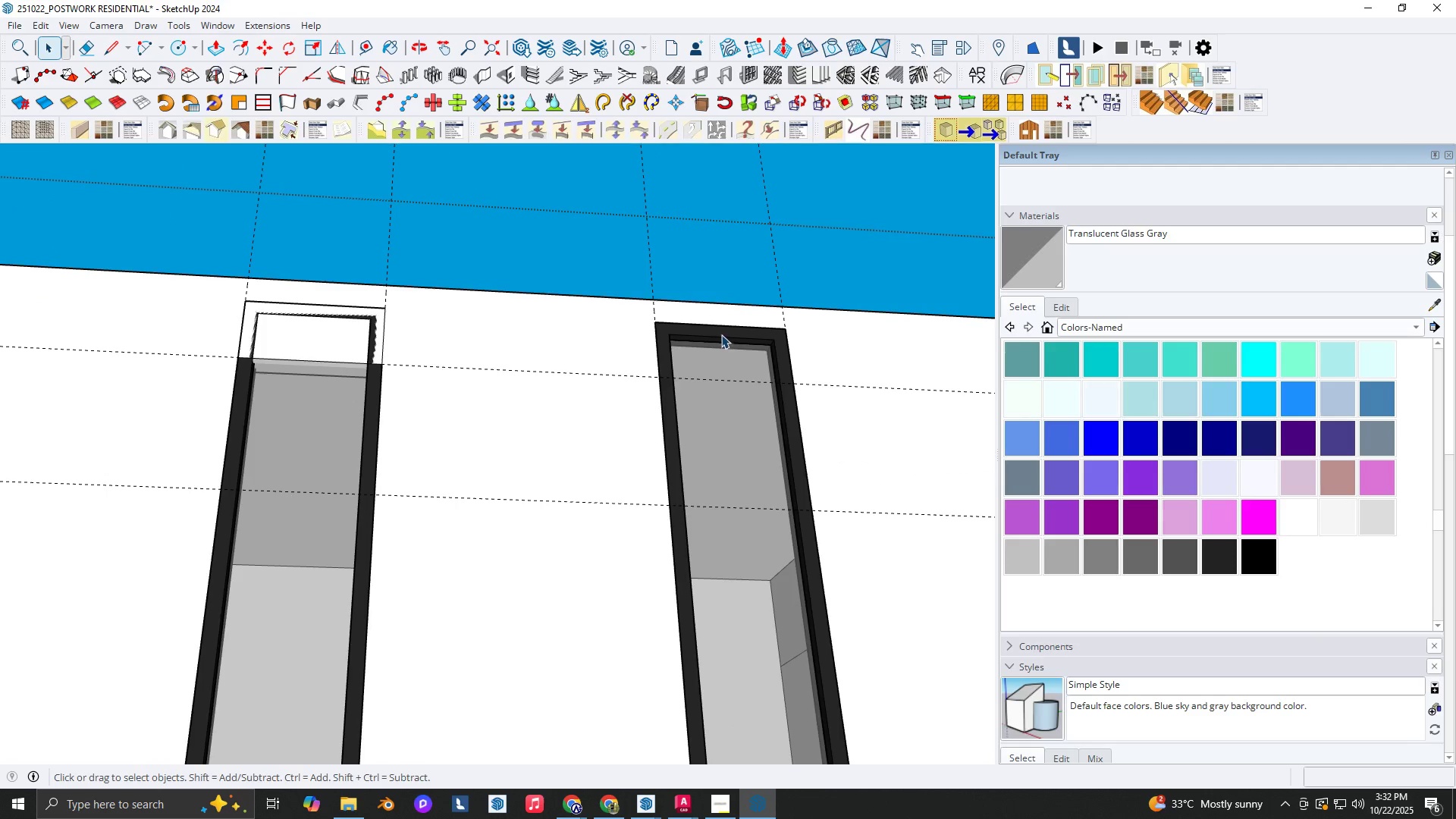 
key(P)
 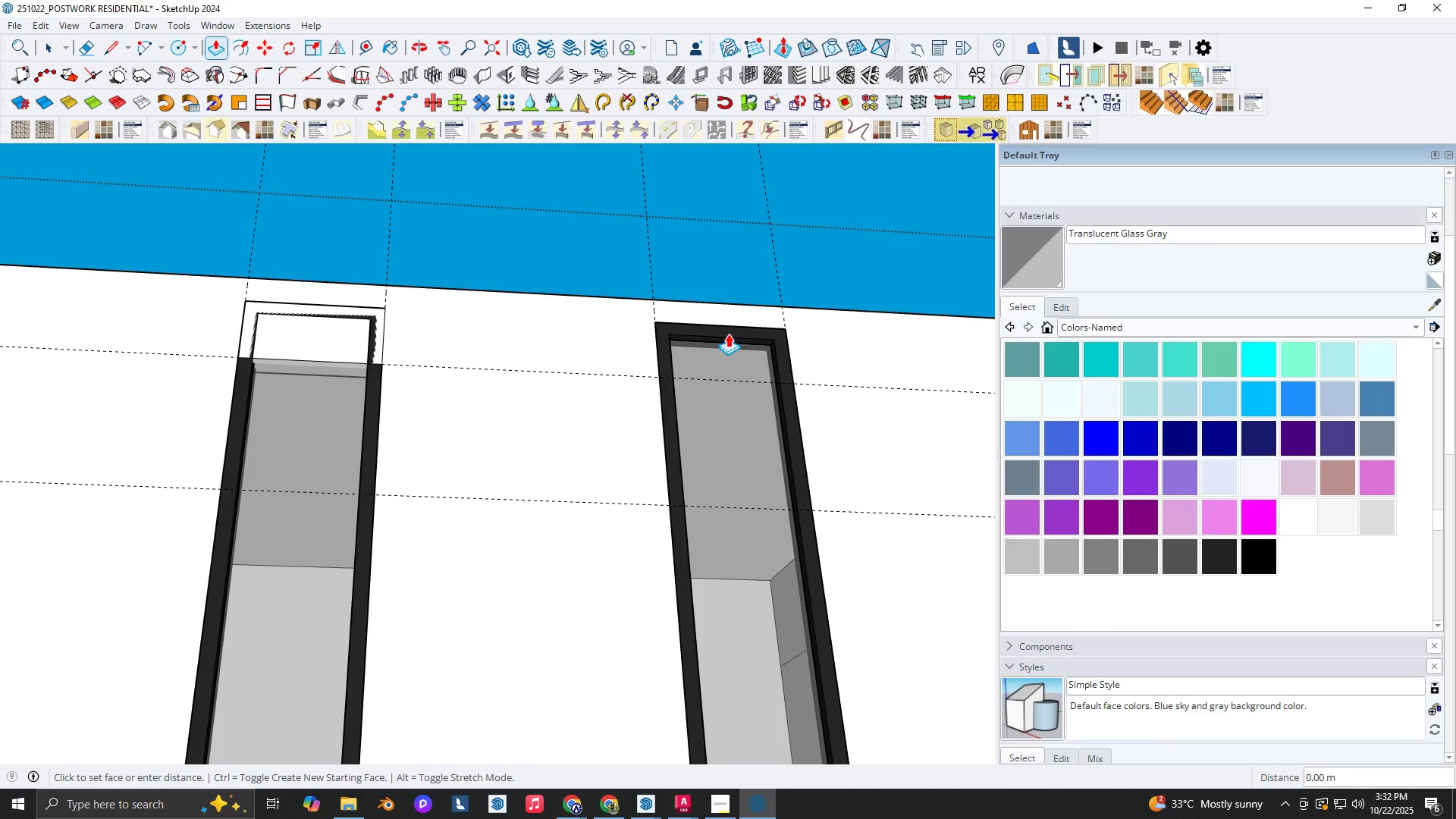 
double_click([728, 334])
 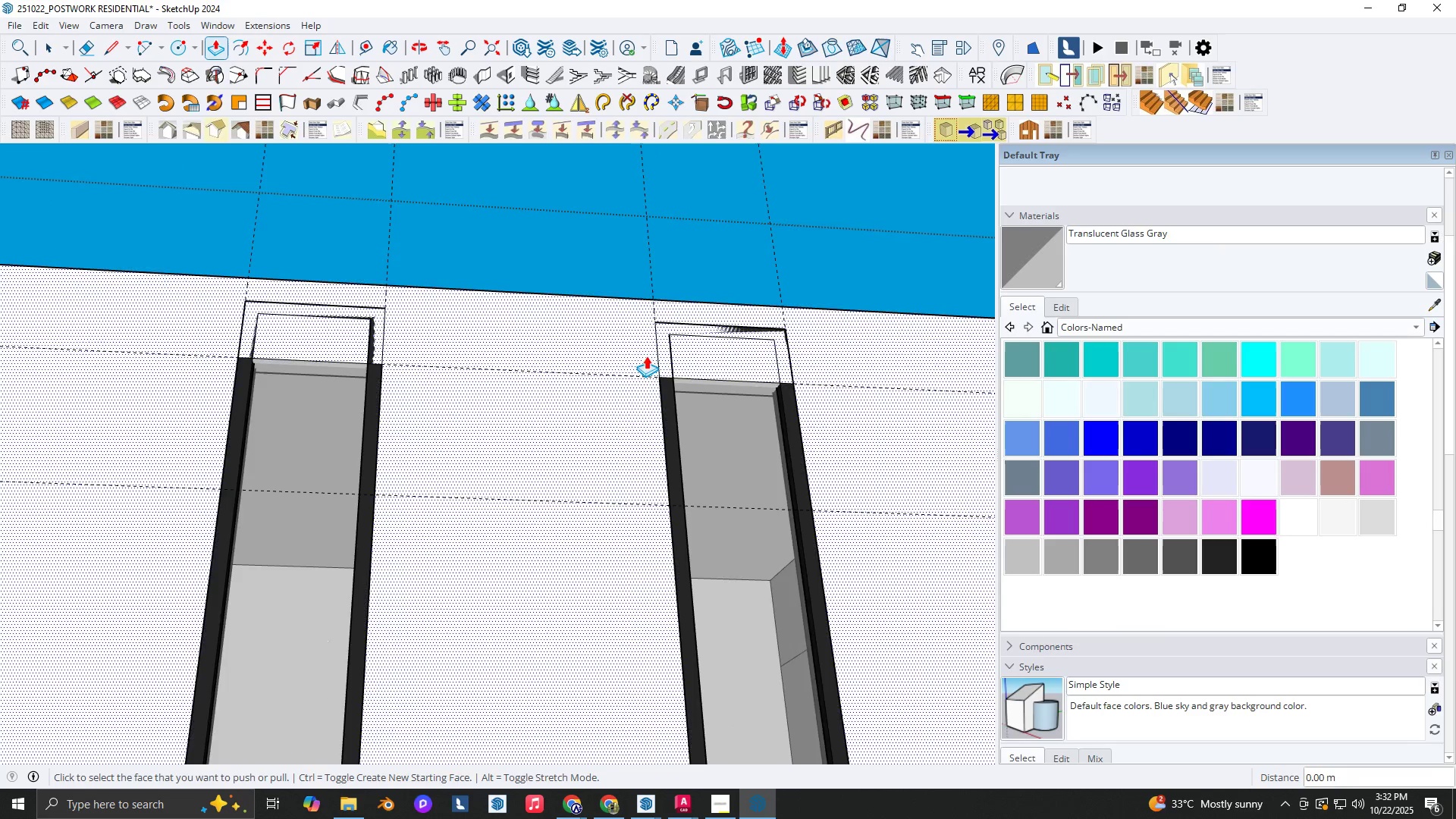 
scroll: coordinate [389, 557], scroll_direction: down, amount: 5.0
 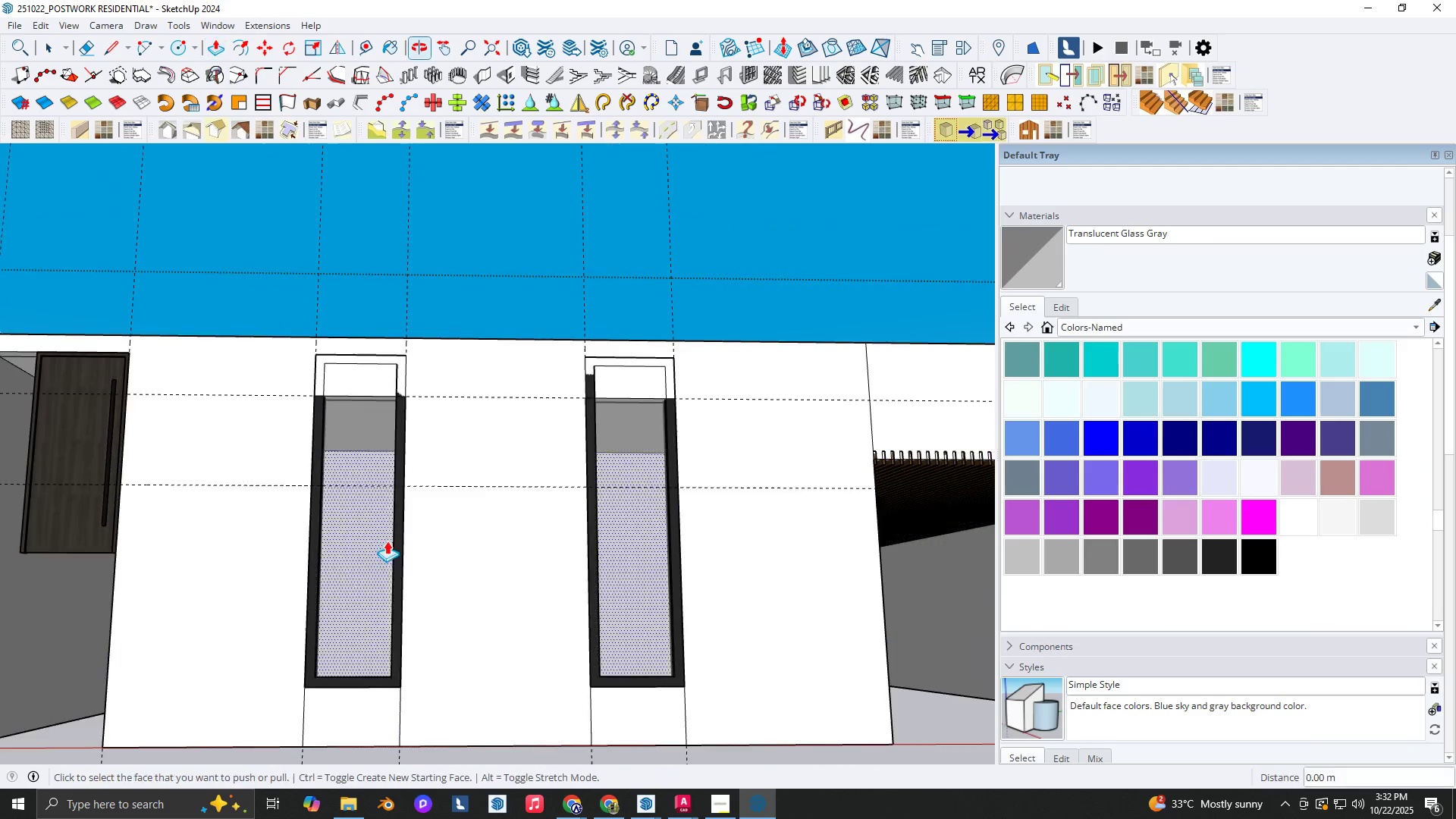 
key(Space)
 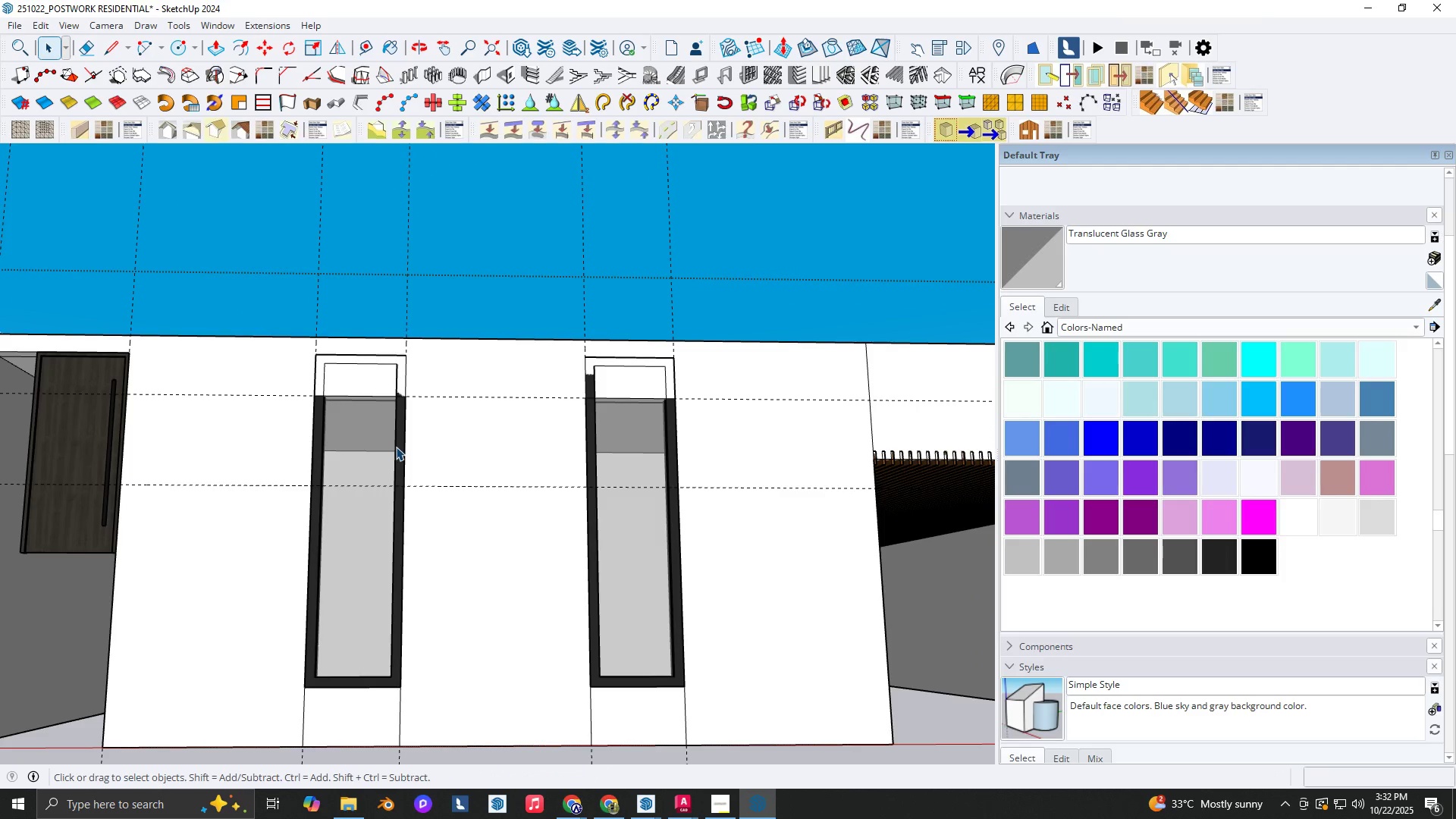 
double_click([396, 447])
 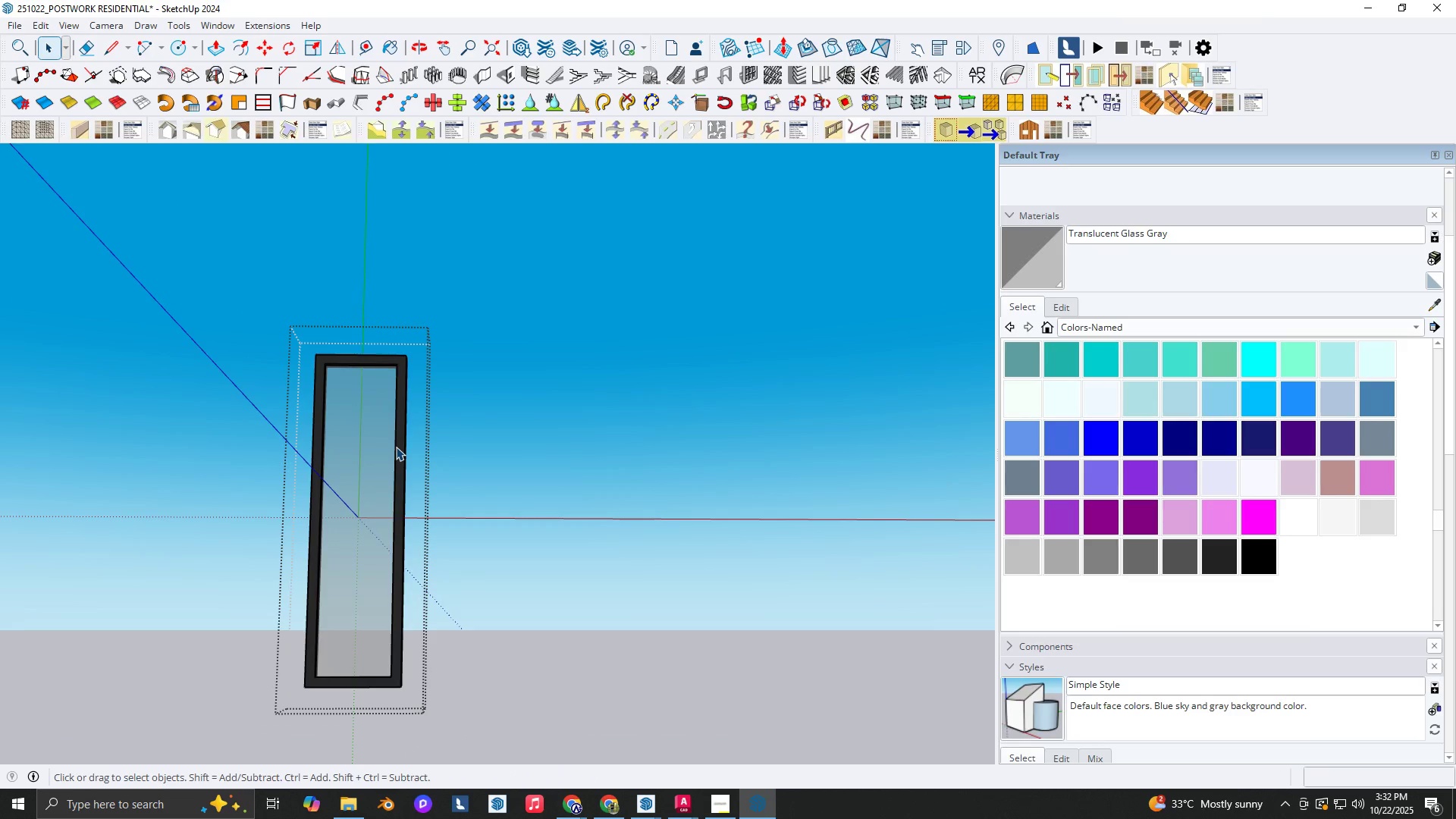 
triple_click([396, 447])
 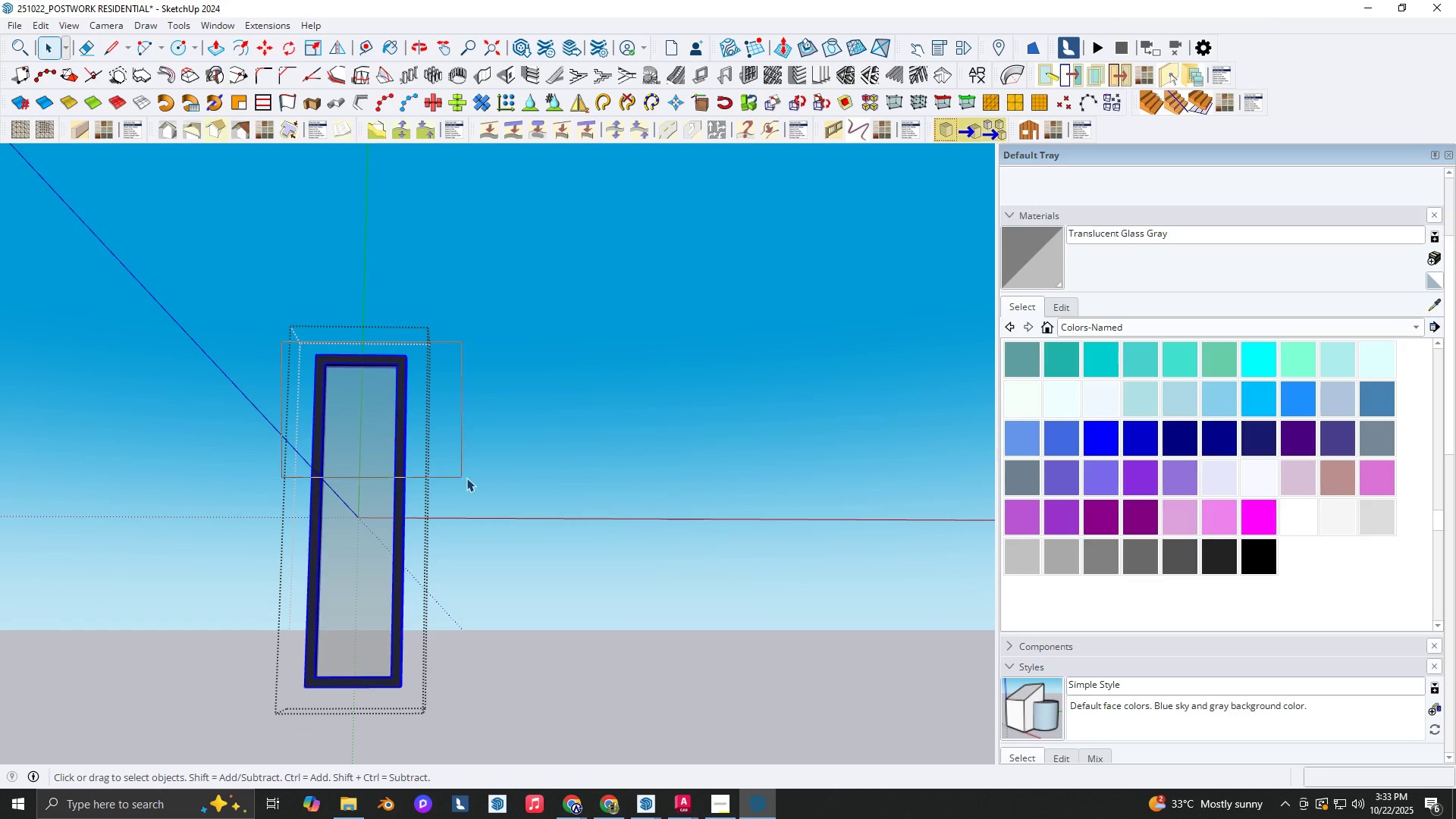 
key(N)
 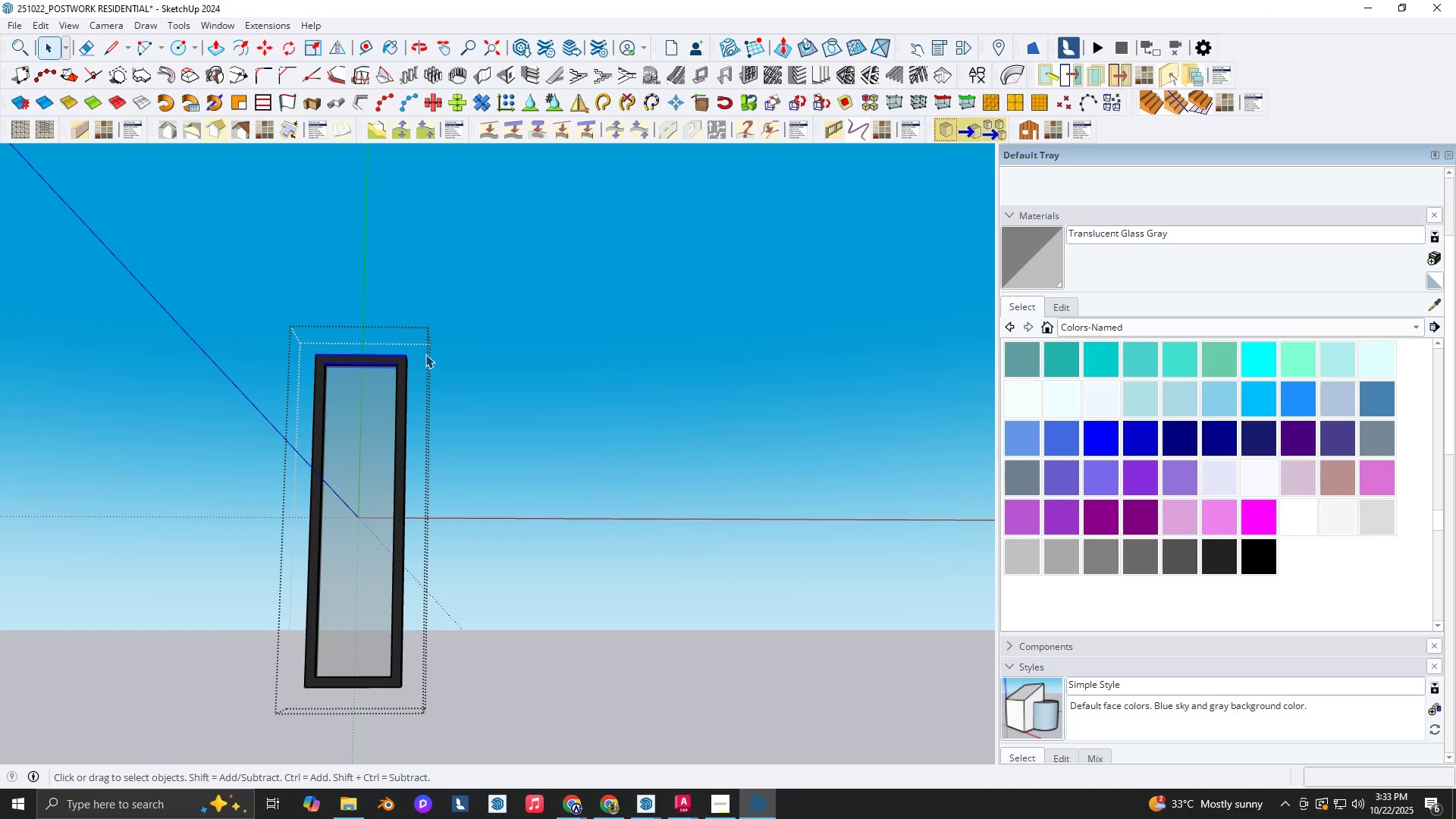 
key(Space)
 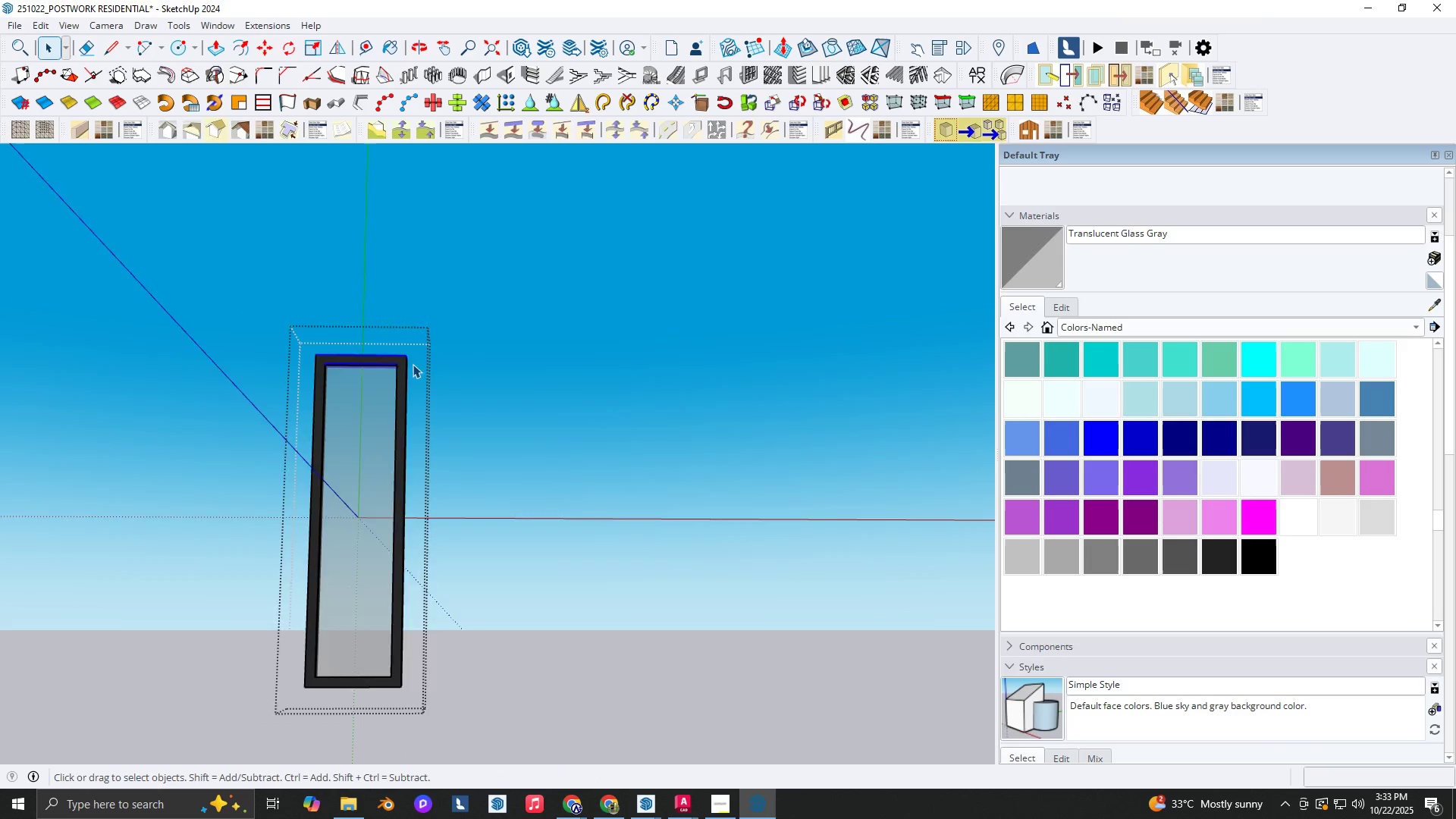 
key(Escape)
 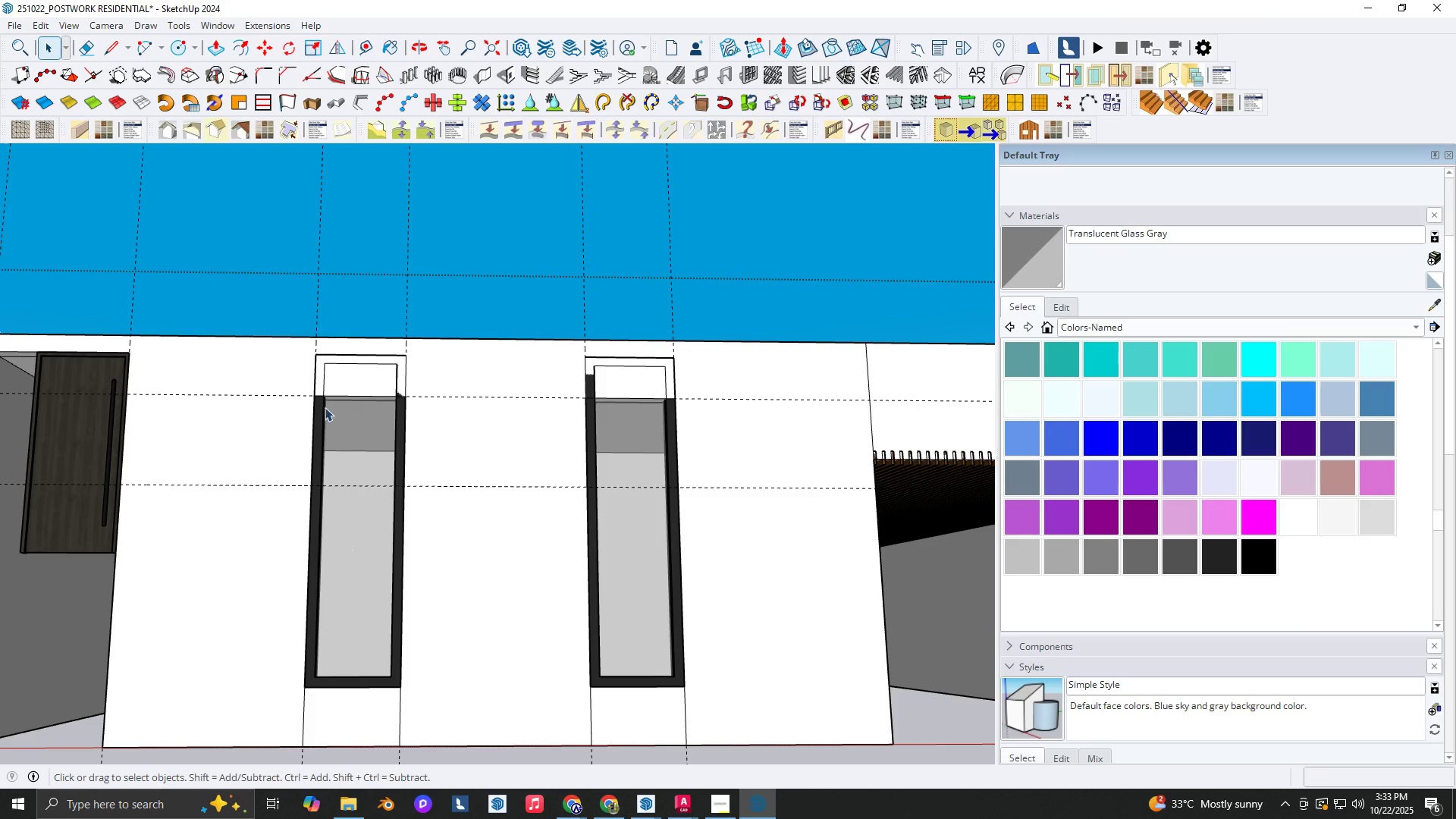 
double_click([319, 406])
 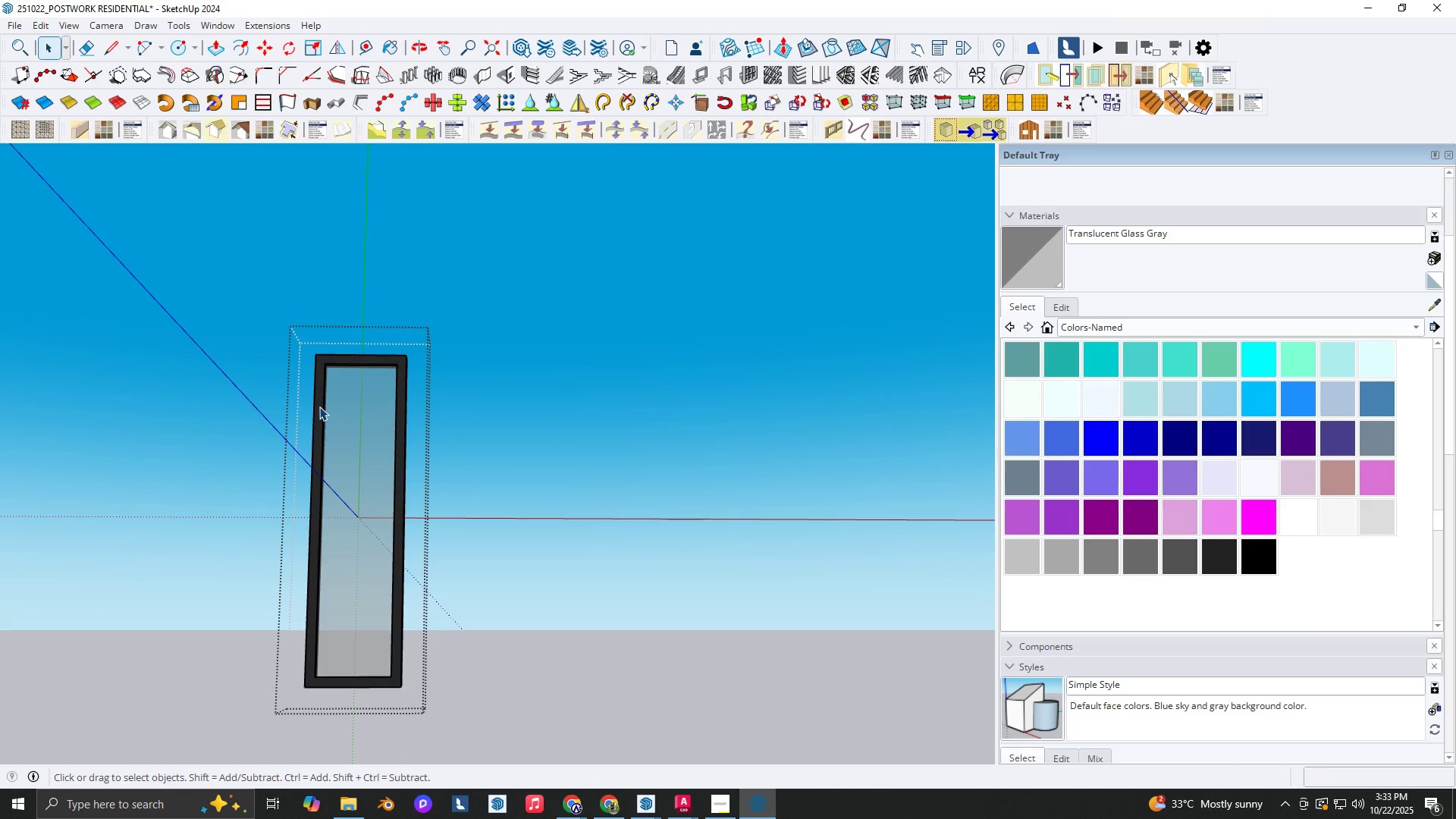 
triple_click([319, 406])
 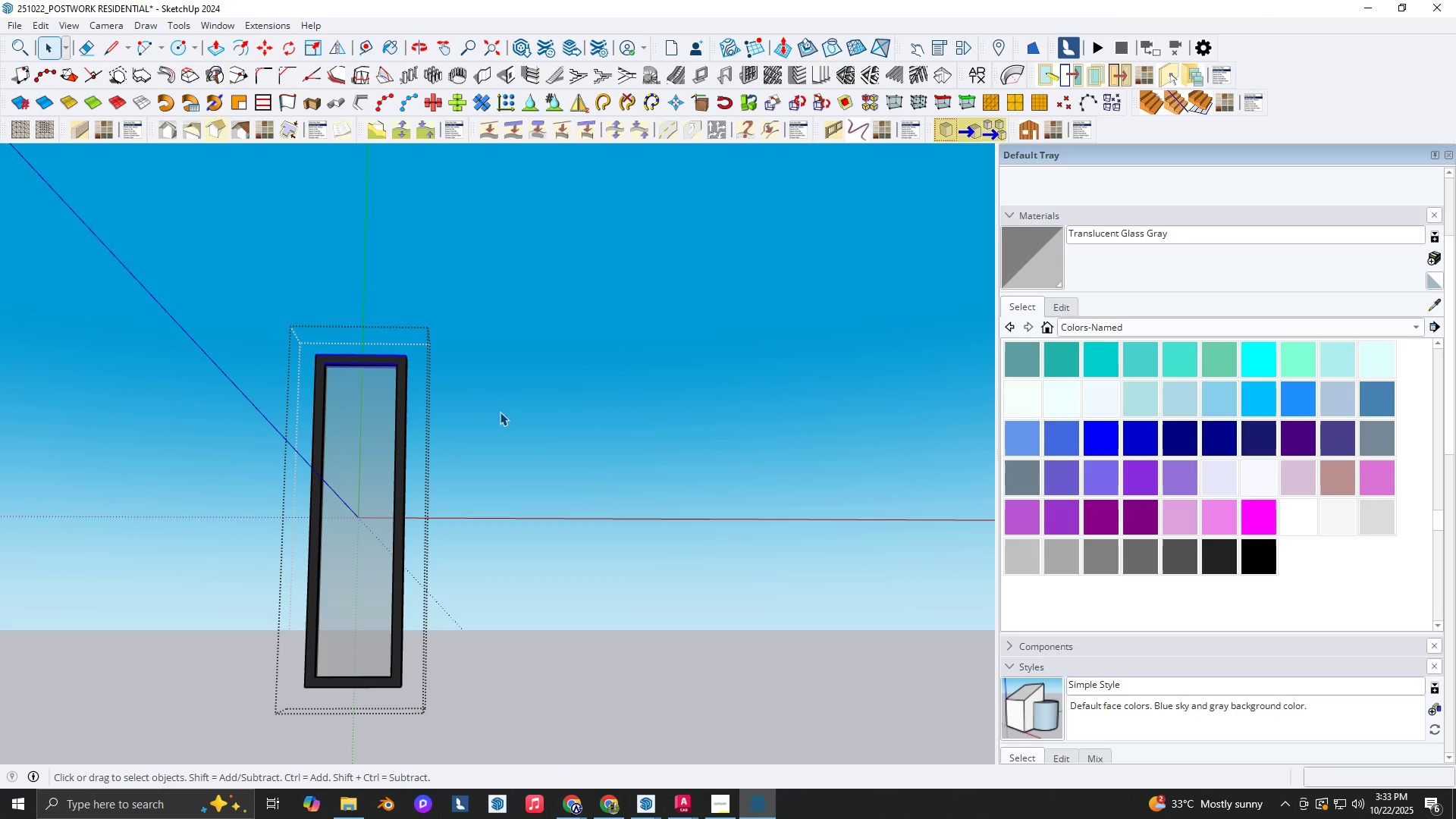 
type(NM)
 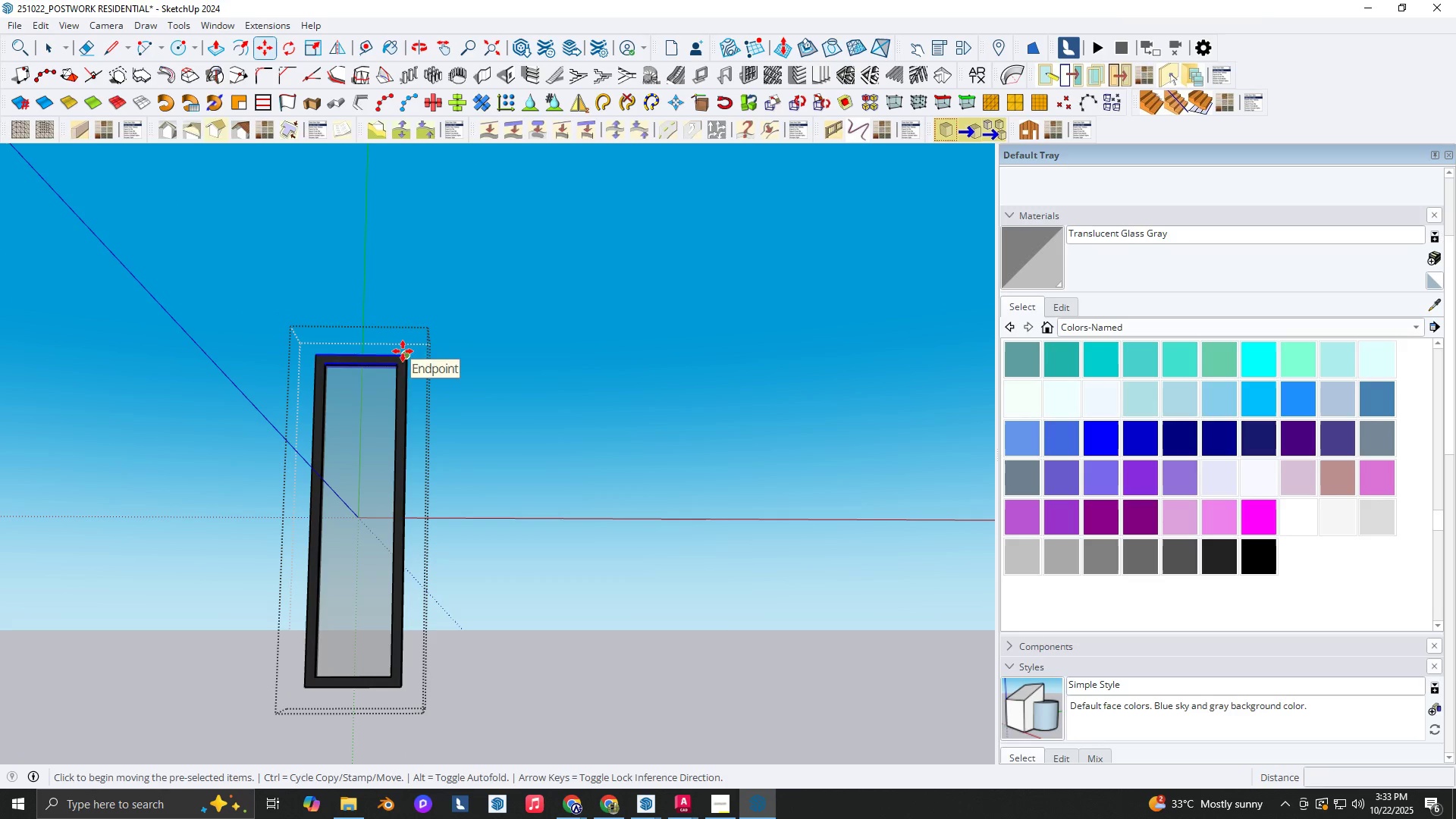 
left_click([403, 351])
 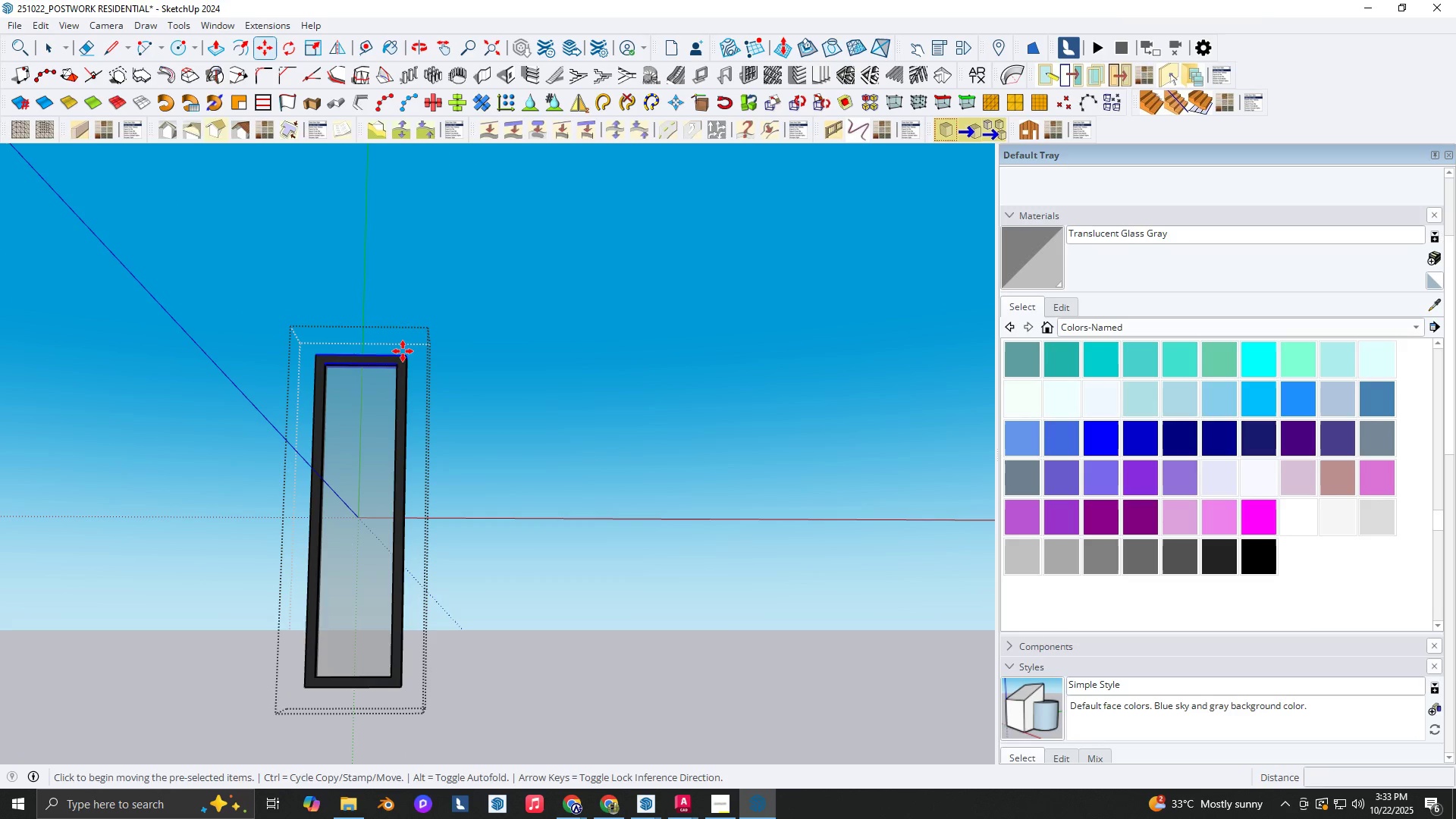 
key(ArrowUp)
 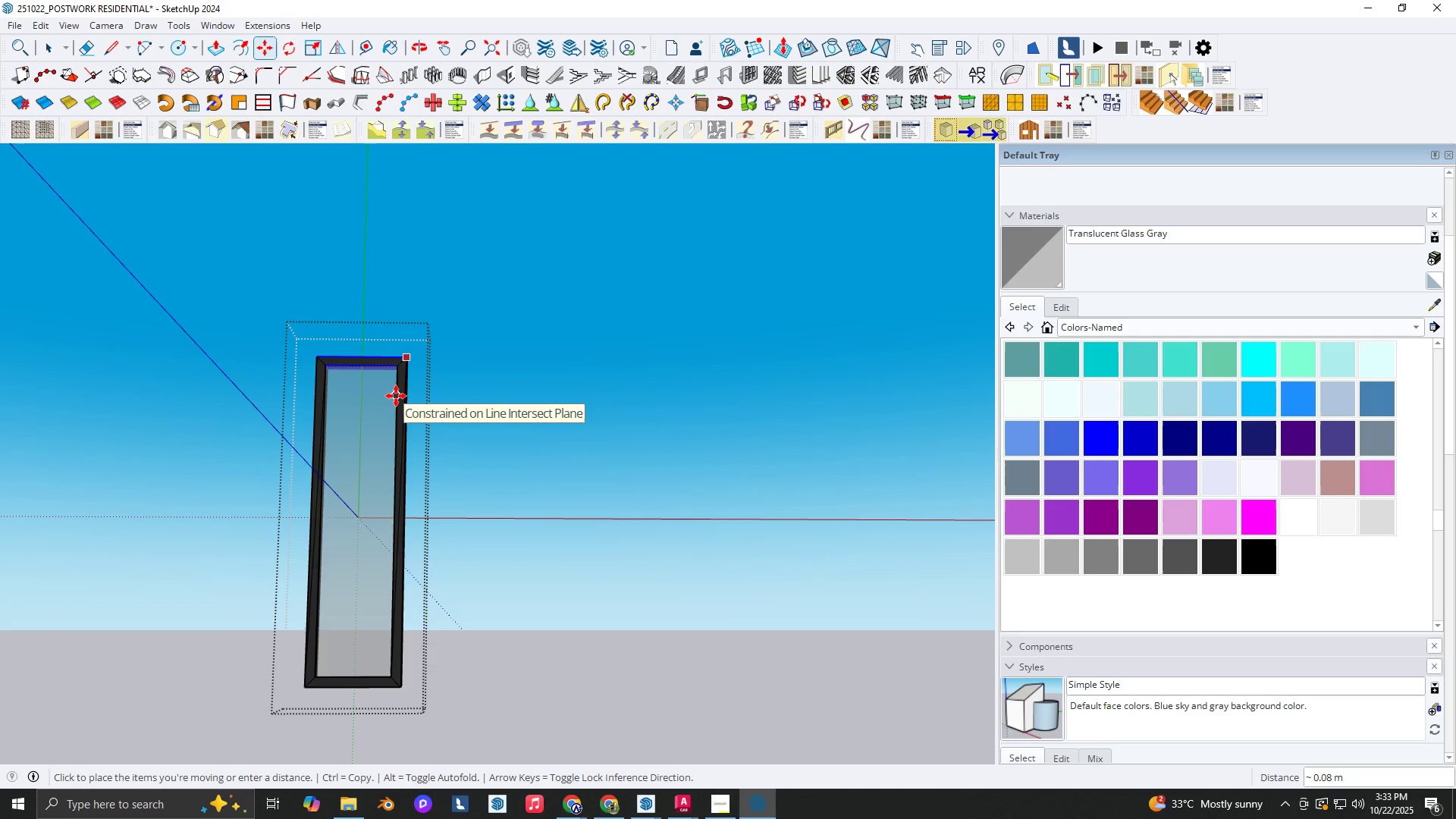 
key(ArrowLeft)
 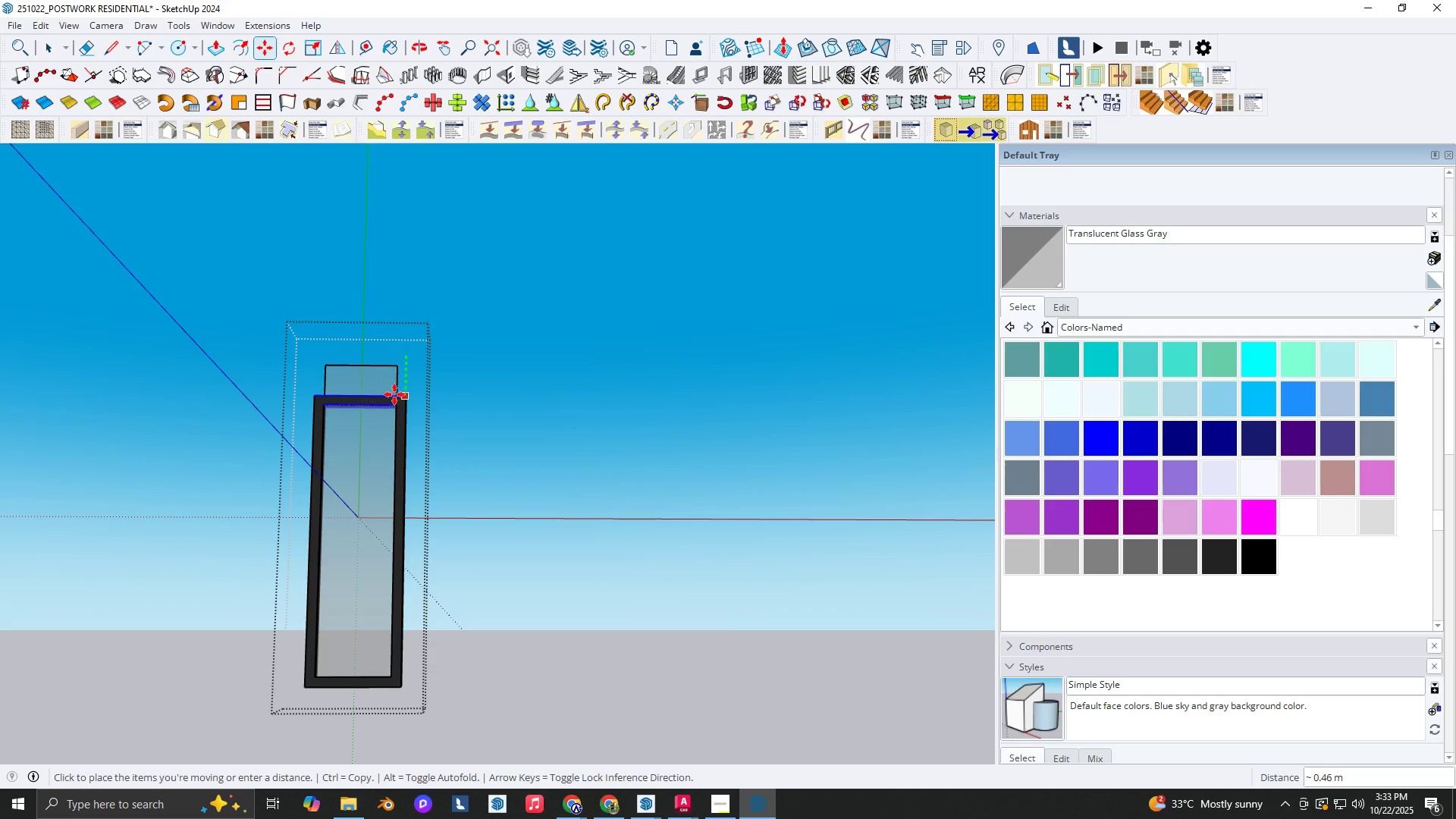 
key(Backquote)
 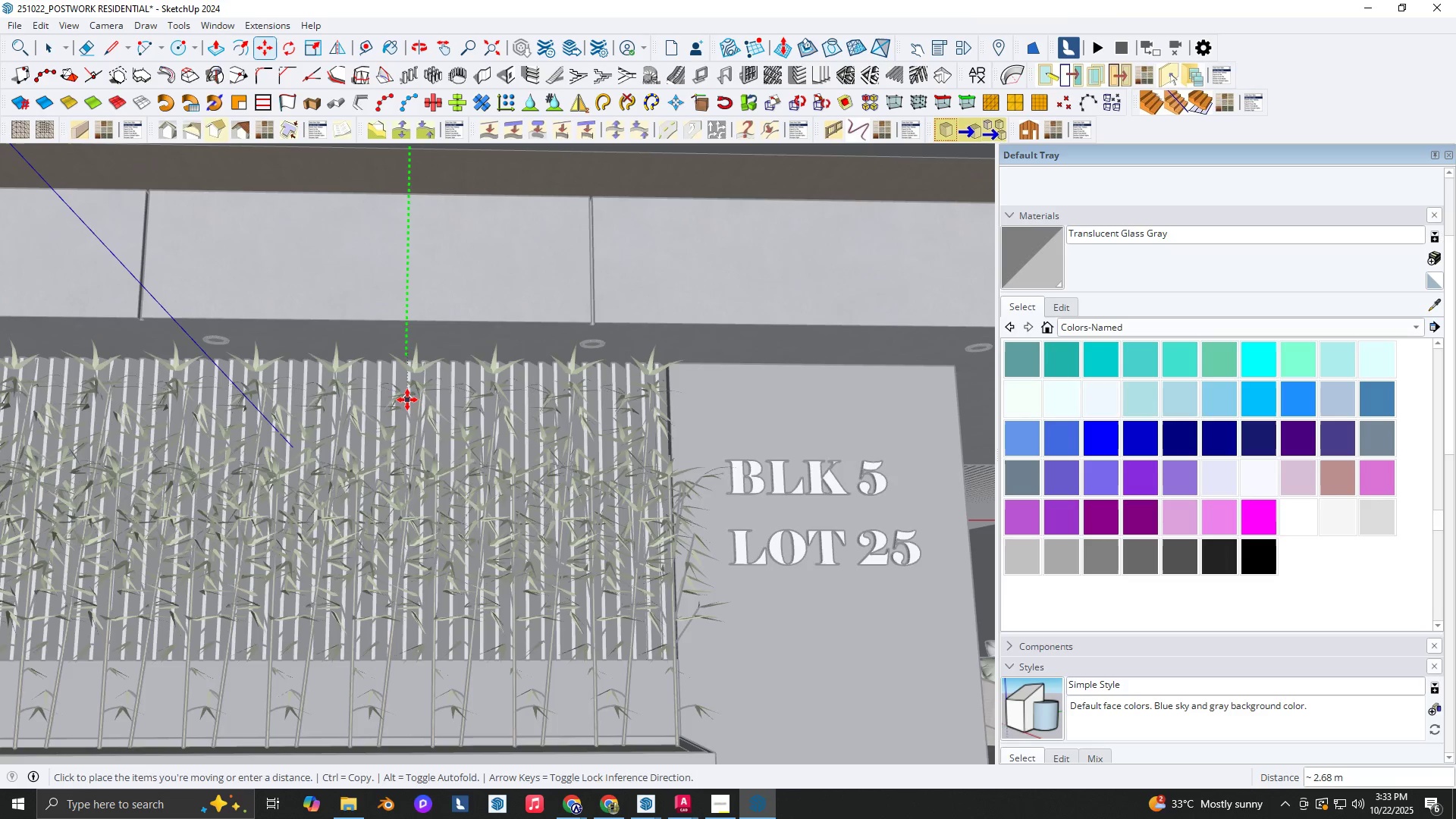 
key(Backquote)
 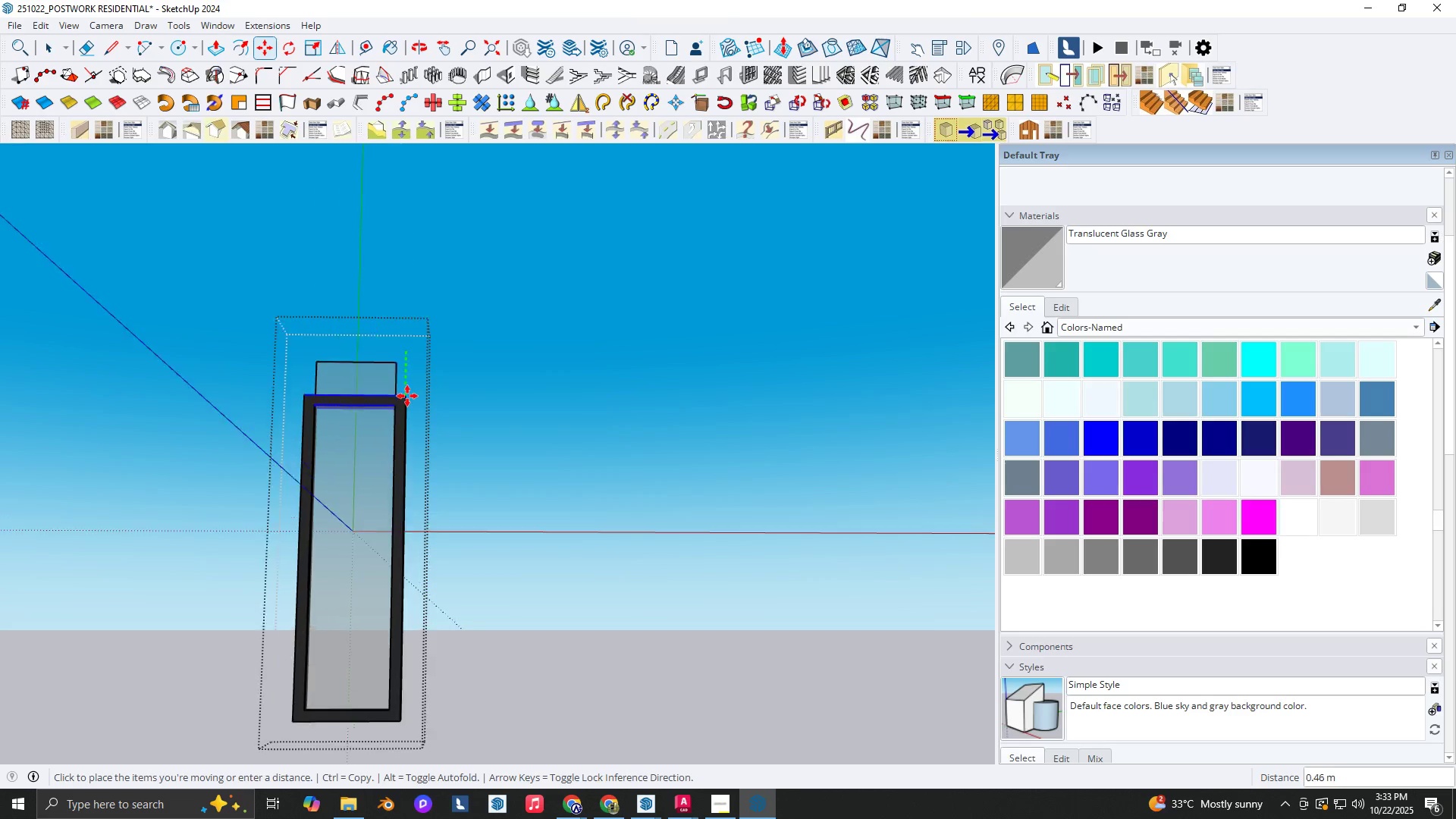 
scroll: coordinate [373, 402], scroll_direction: up, amount: 11.0
 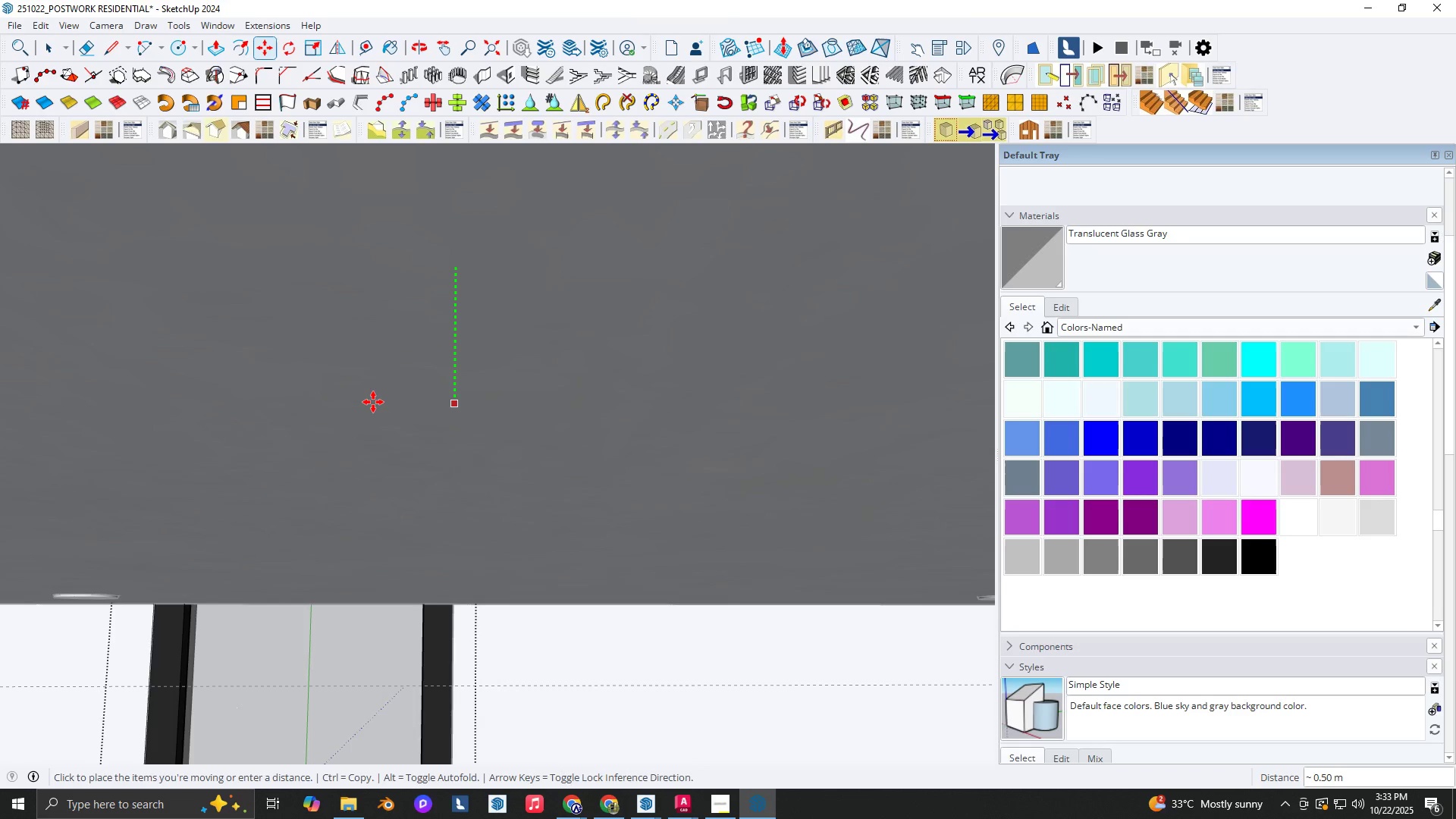 
key(Backquote)
 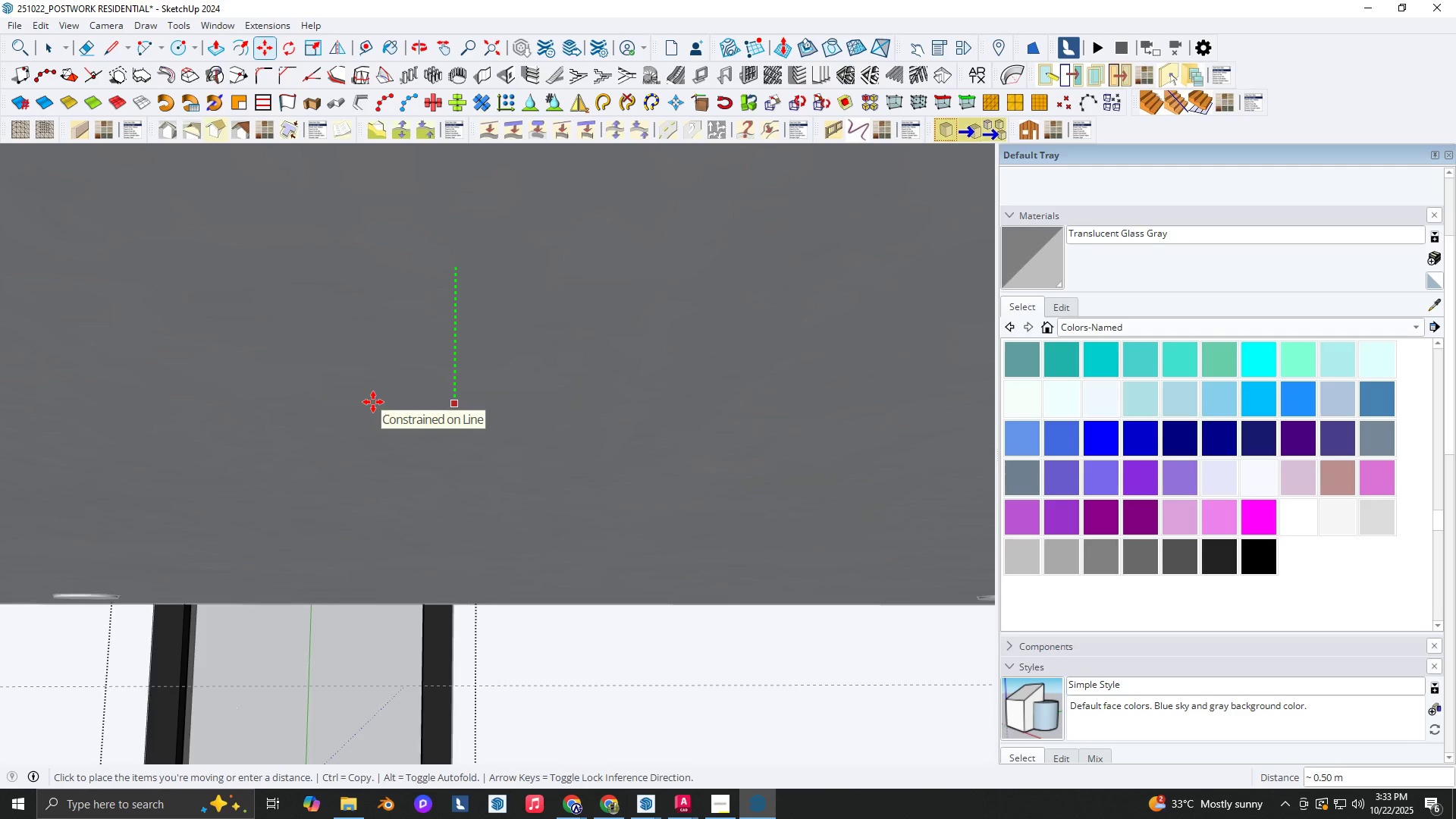 
key(Backquote)
 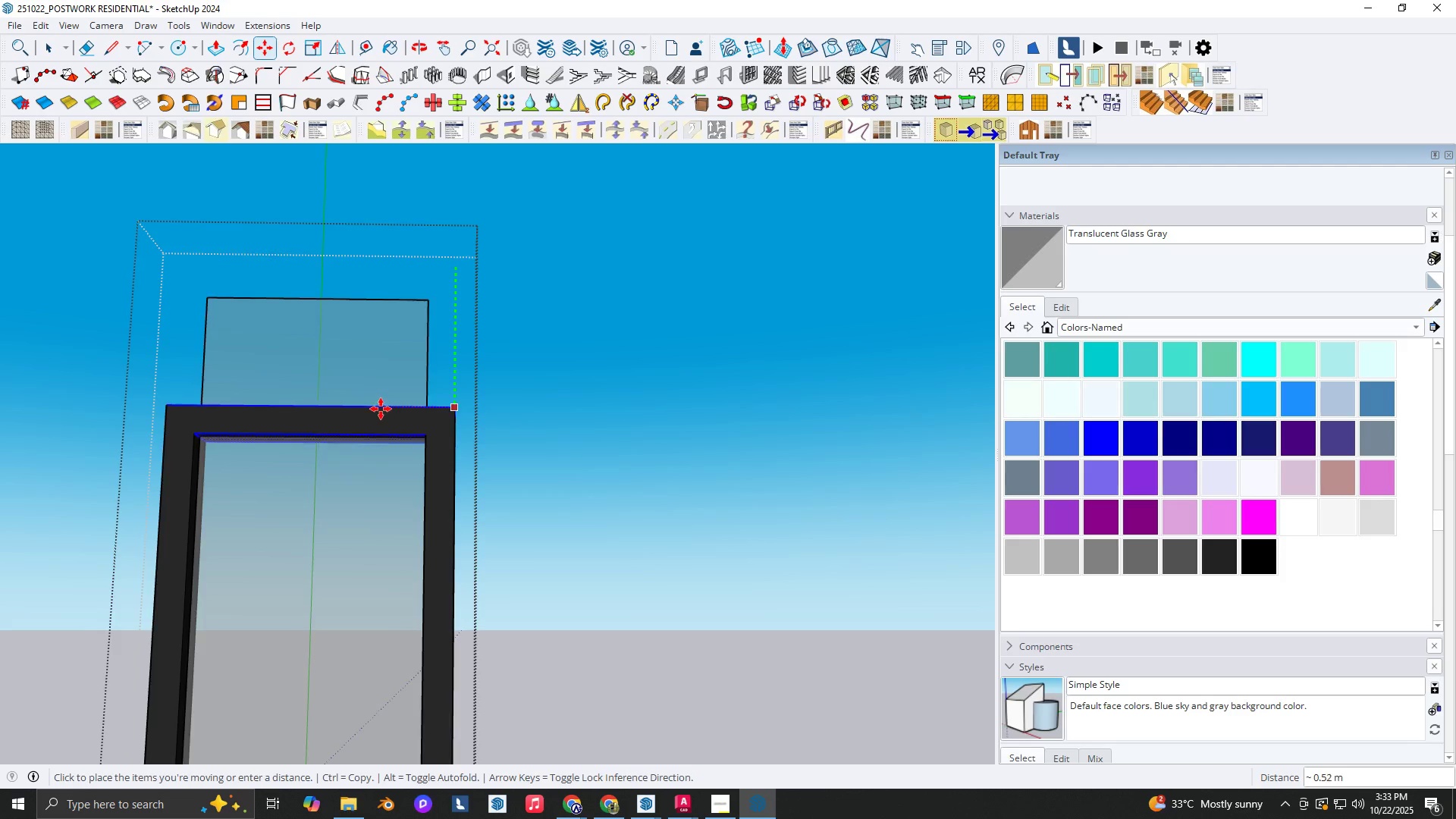 
scroll: coordinate [381, 409], scroll_direction: up, amount: 3.0
 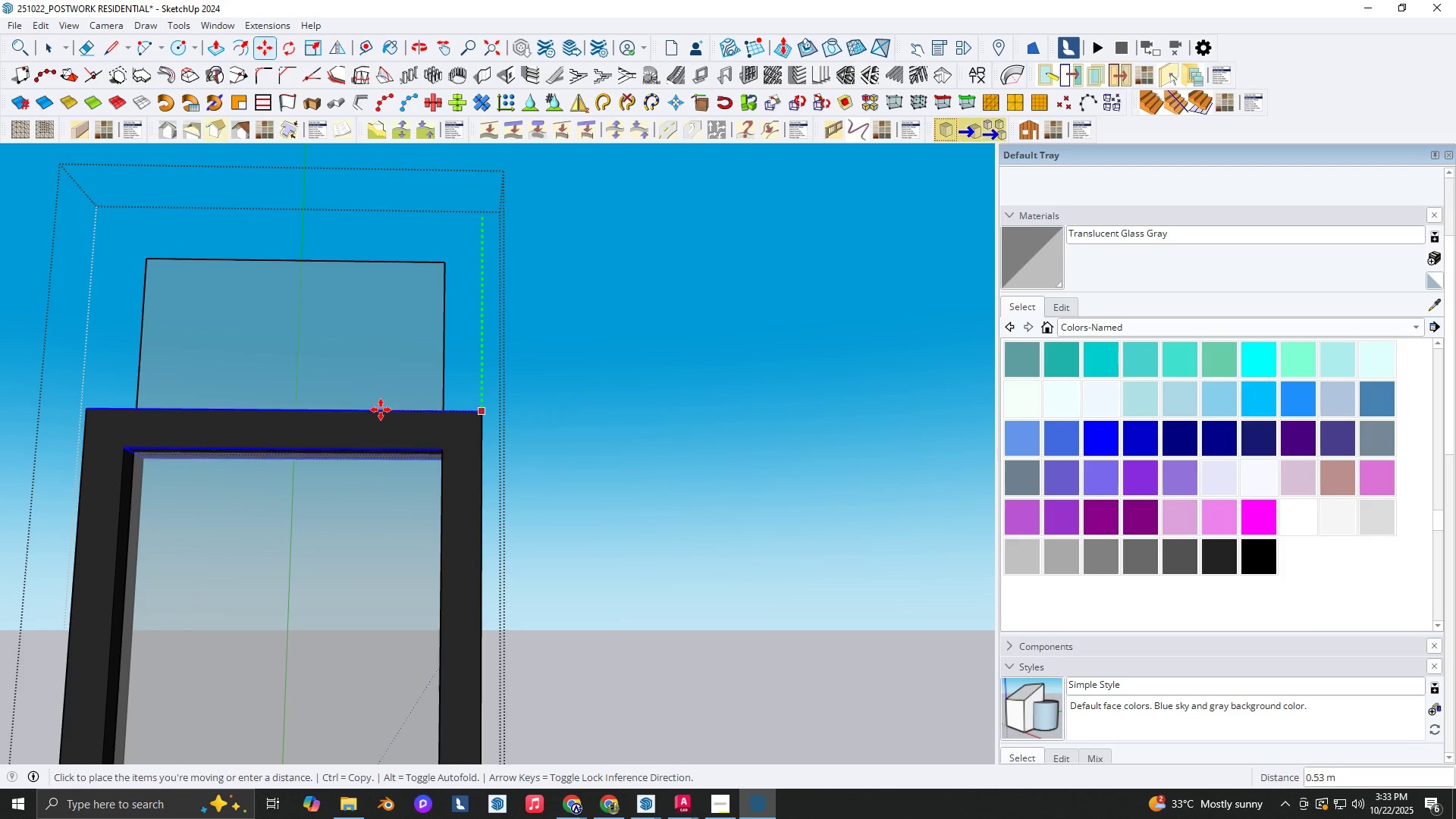 
key(Backquote)
 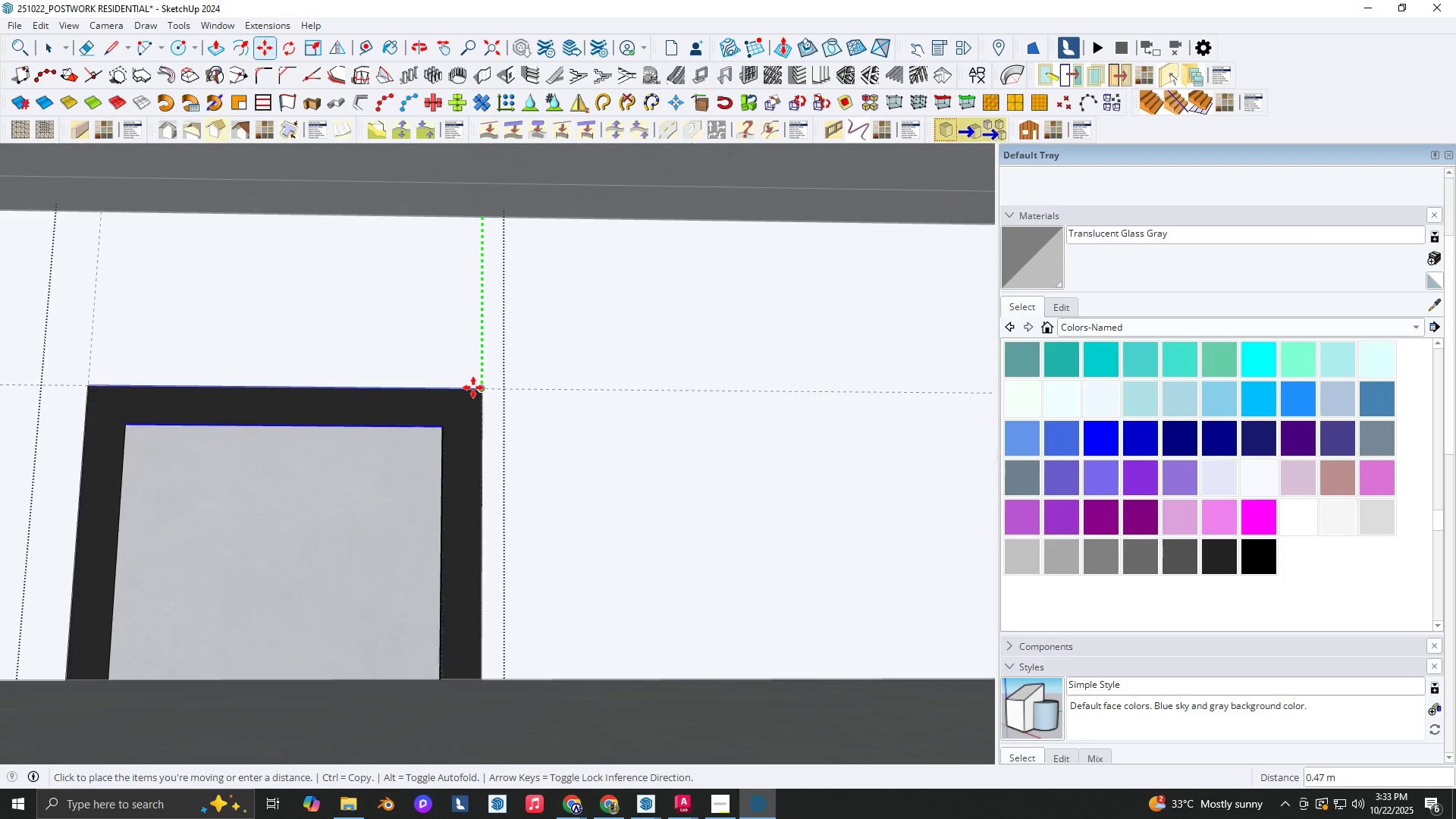 
key(Space)
 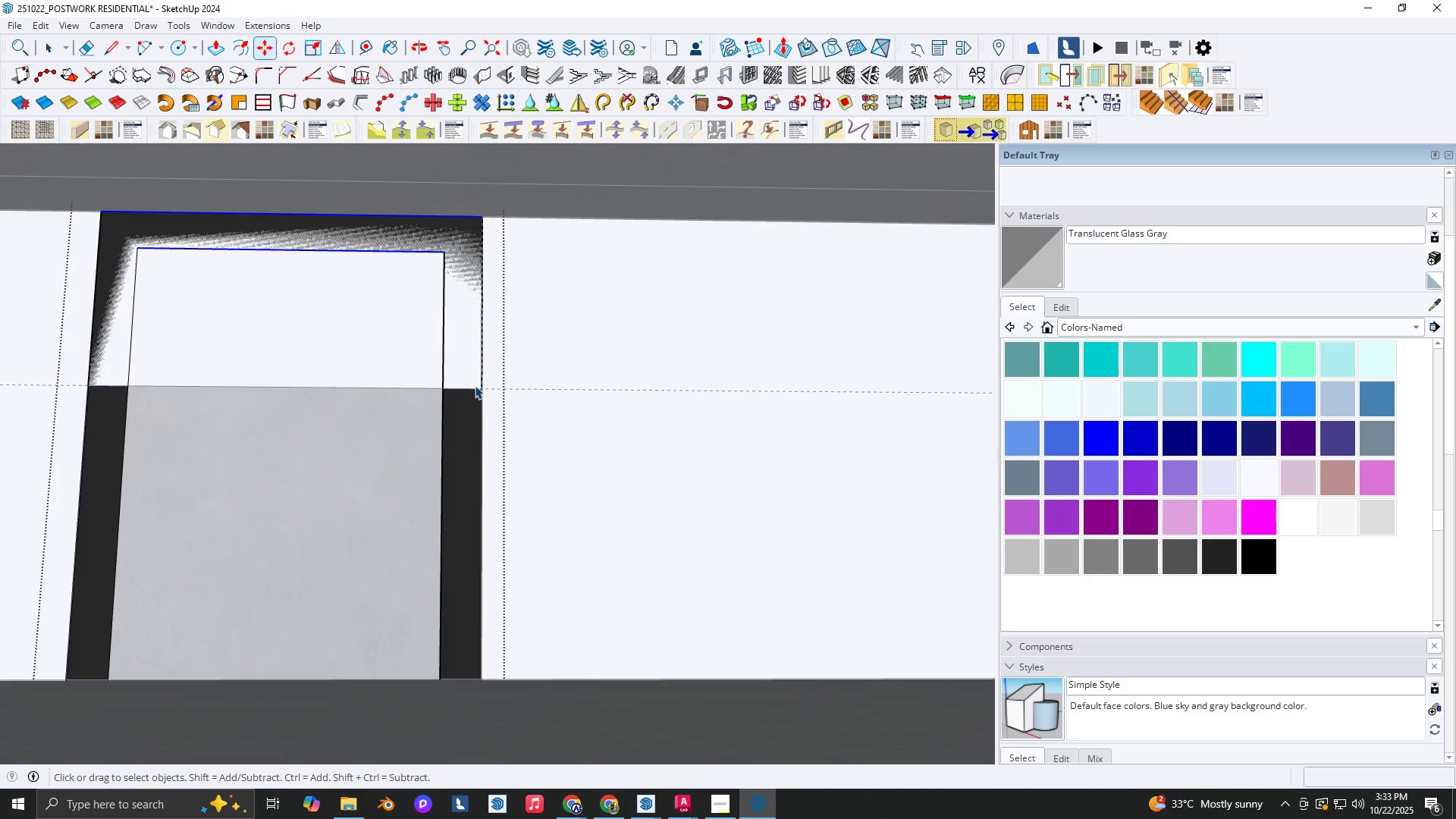 
key(Escape)
 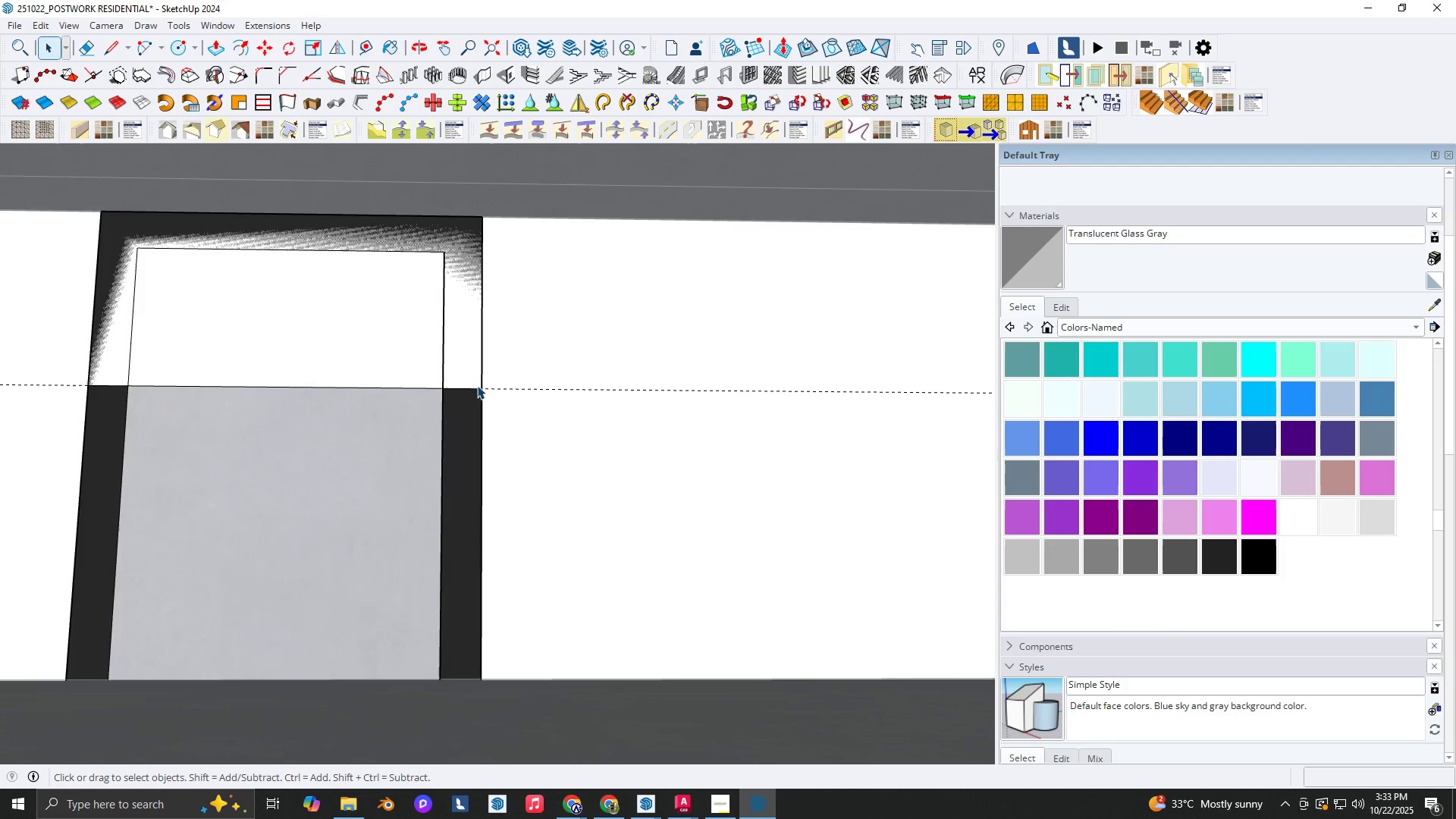 
scroll: coordinate [454, 464], scroll_direction: down, amount: 10.0
 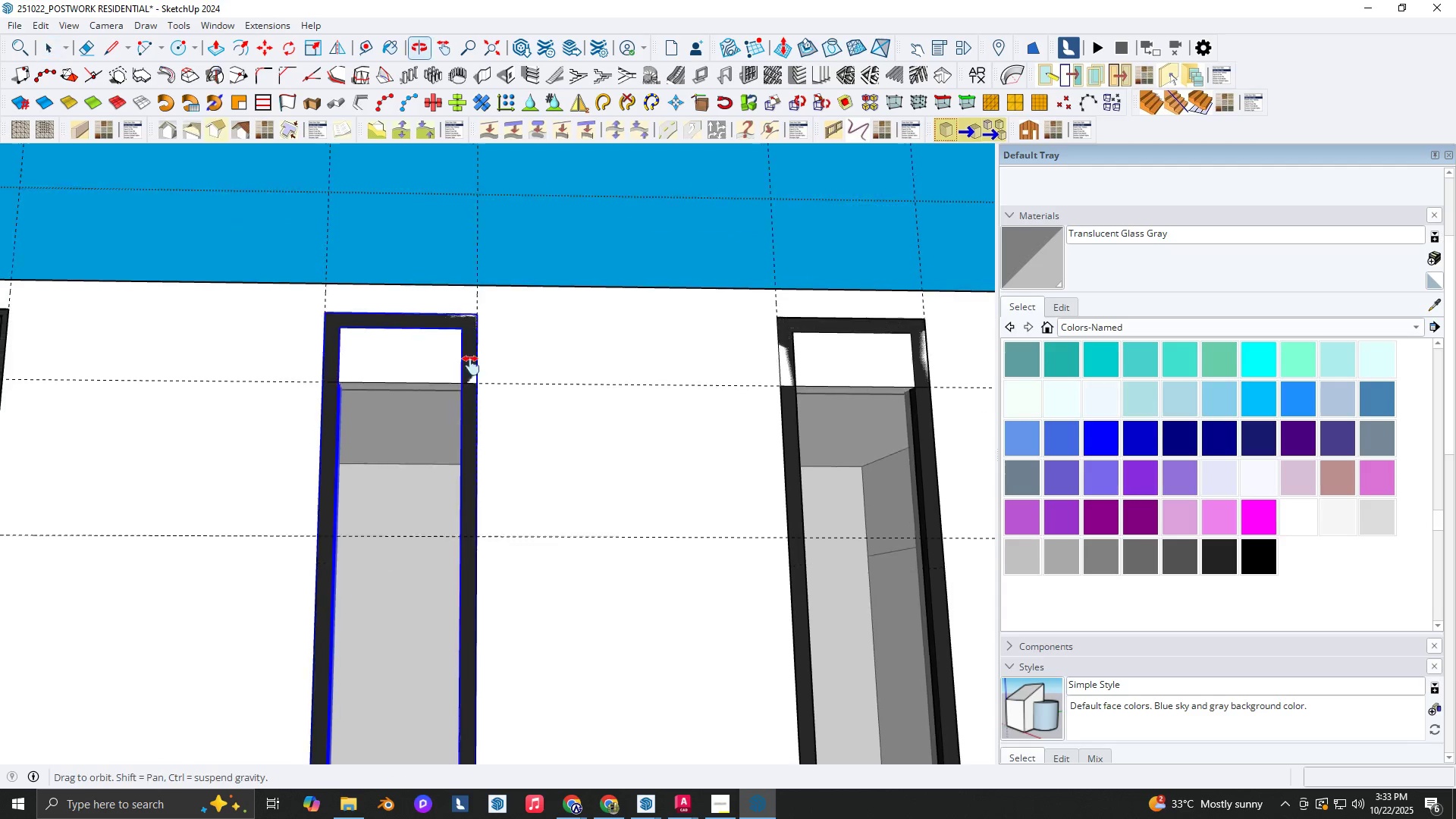 
key(Backquote)
 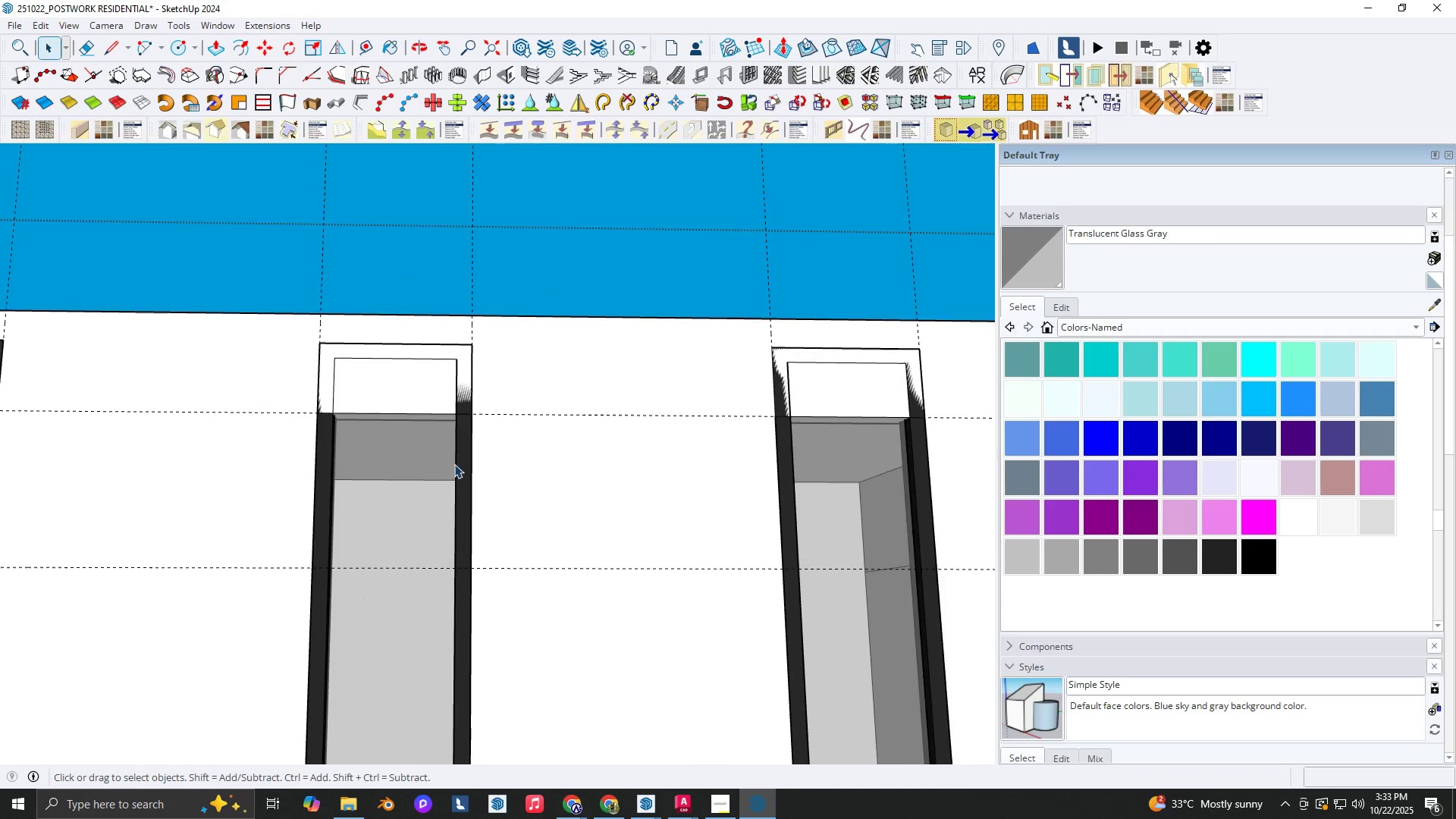 
left_click([454, 464])
 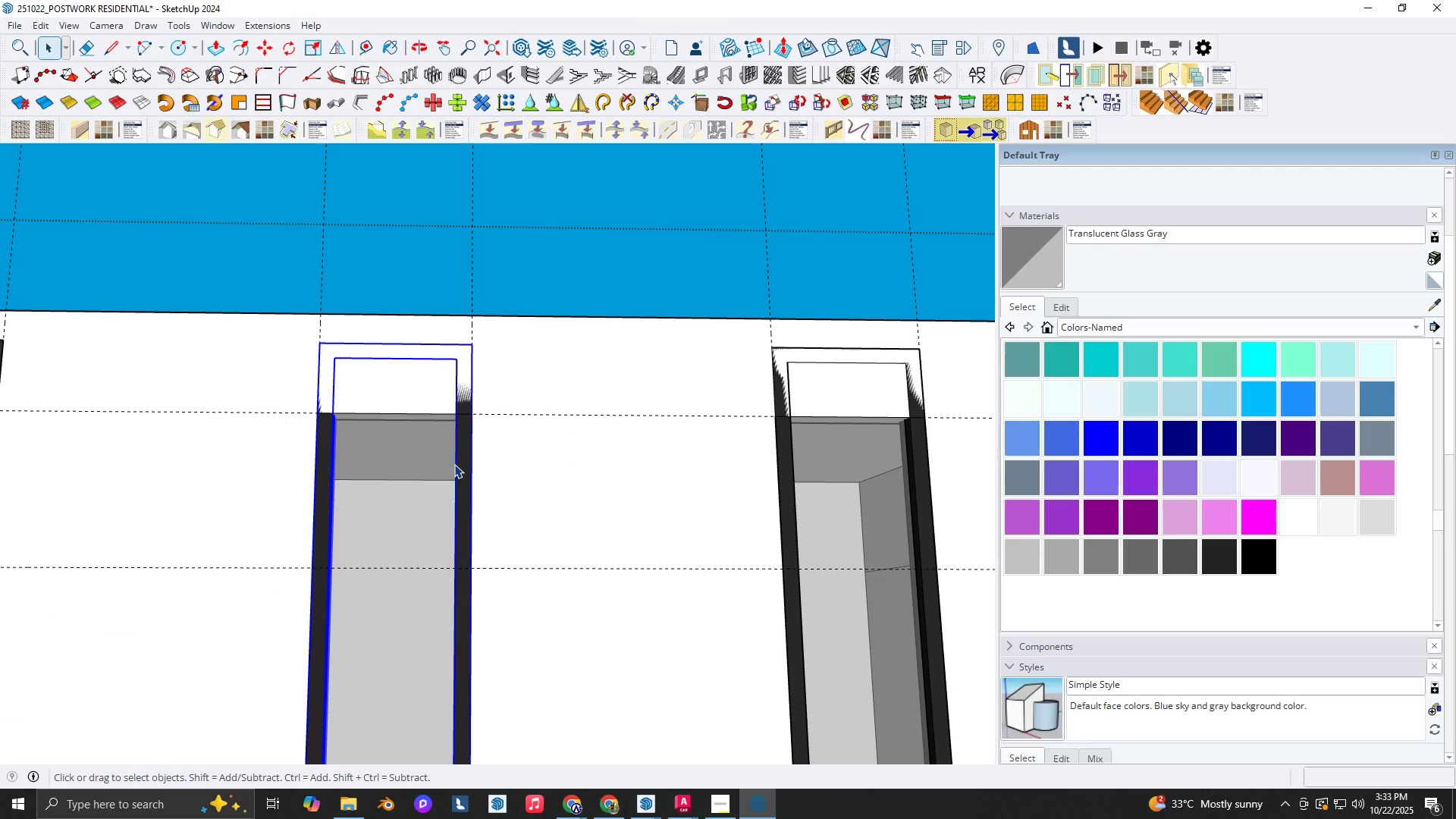 
key(Shift+ShiftLeft)
 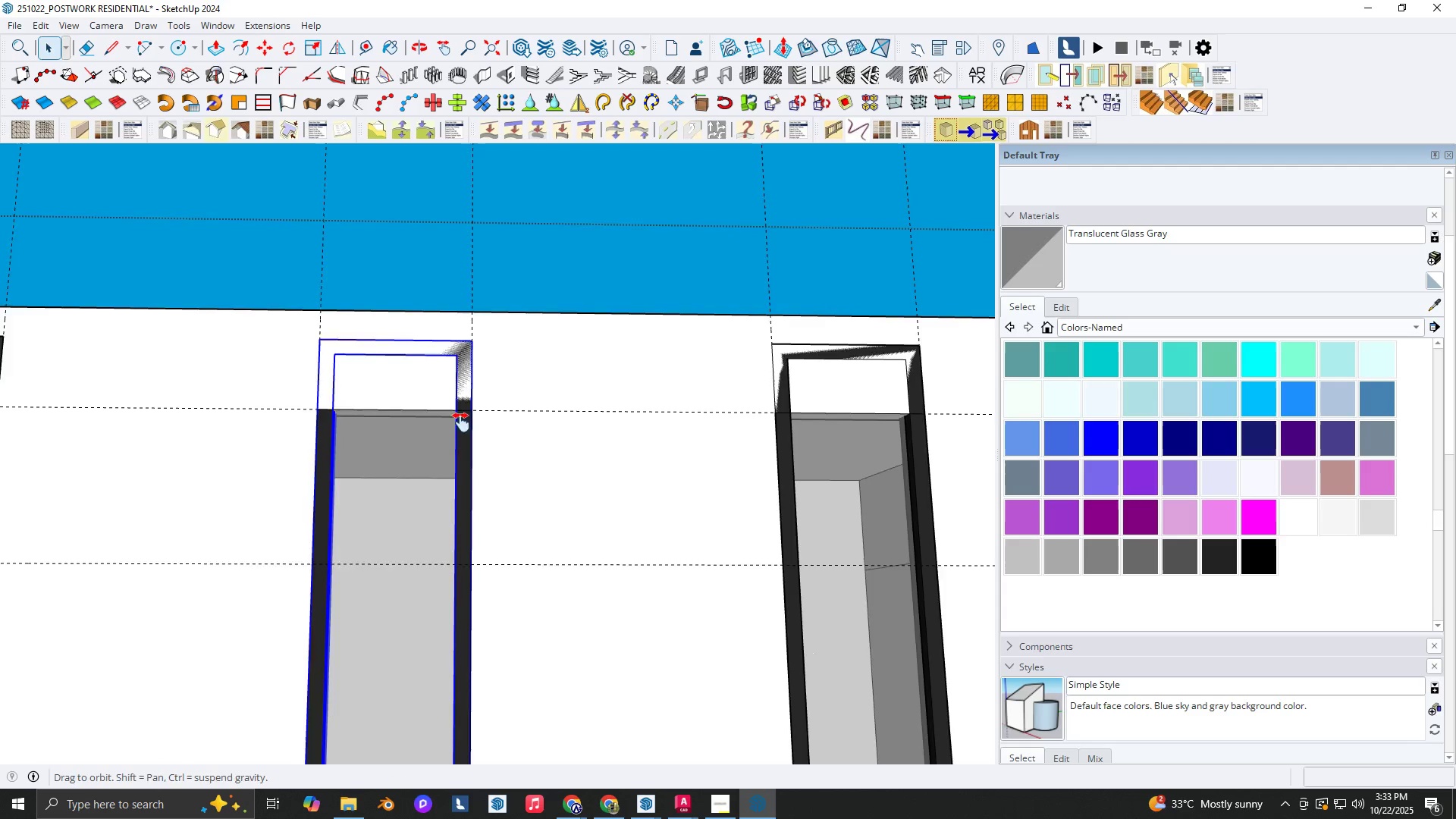 
scroll: coordinate [475, 349], scroll_direction: down, amount: 3.0
 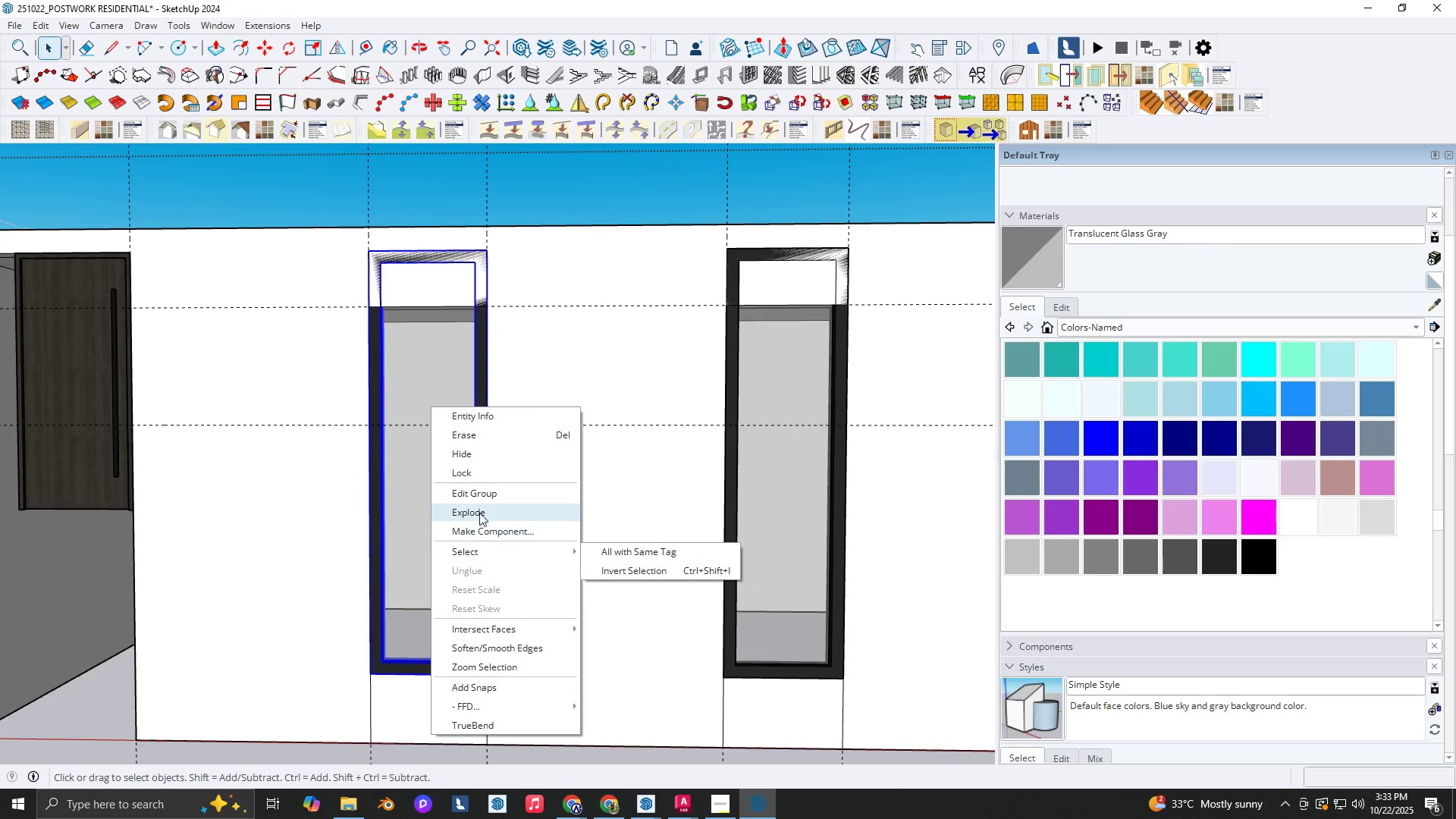 
double_click([501, 365])
 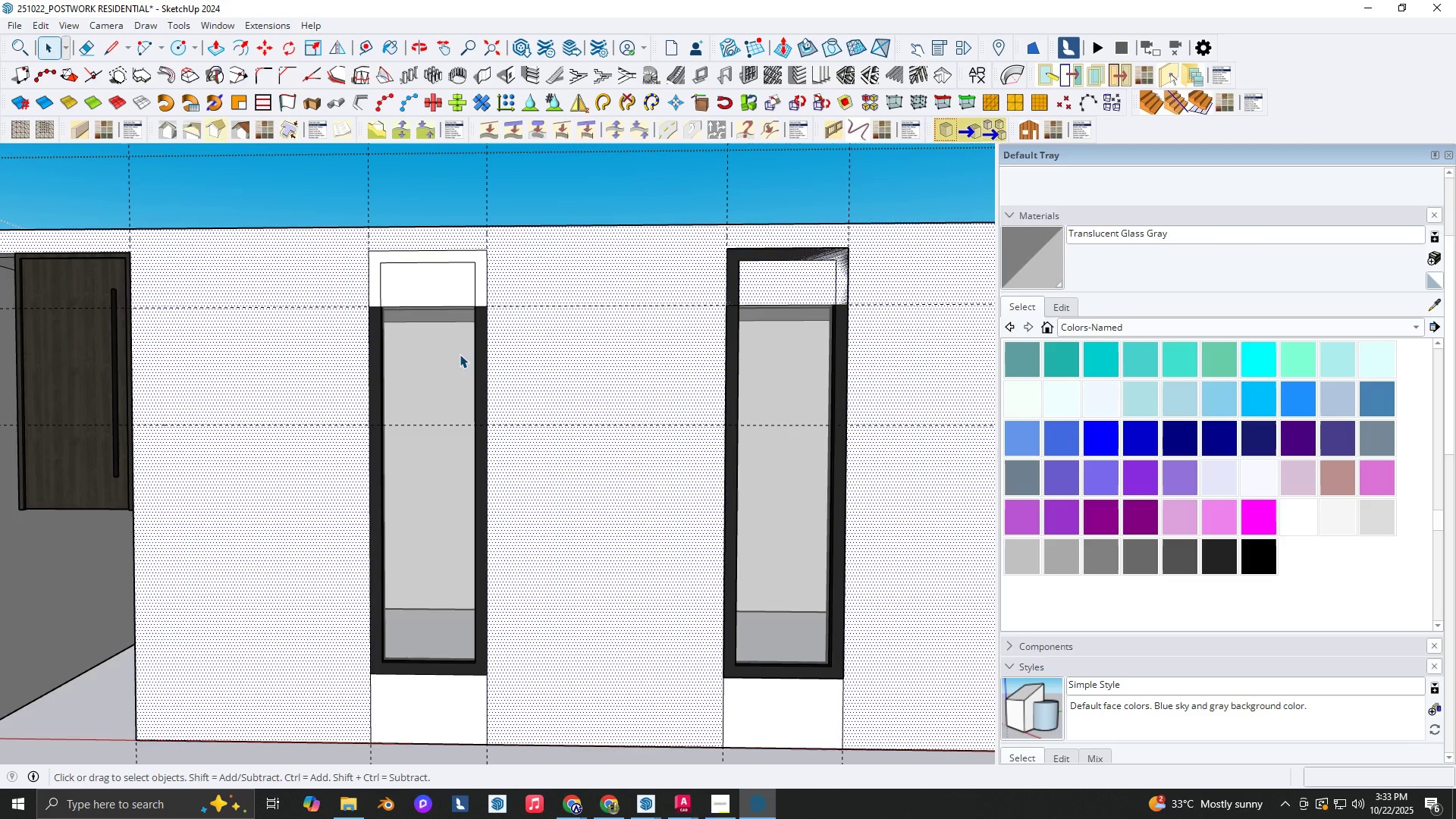 
left_click([456, 353])
 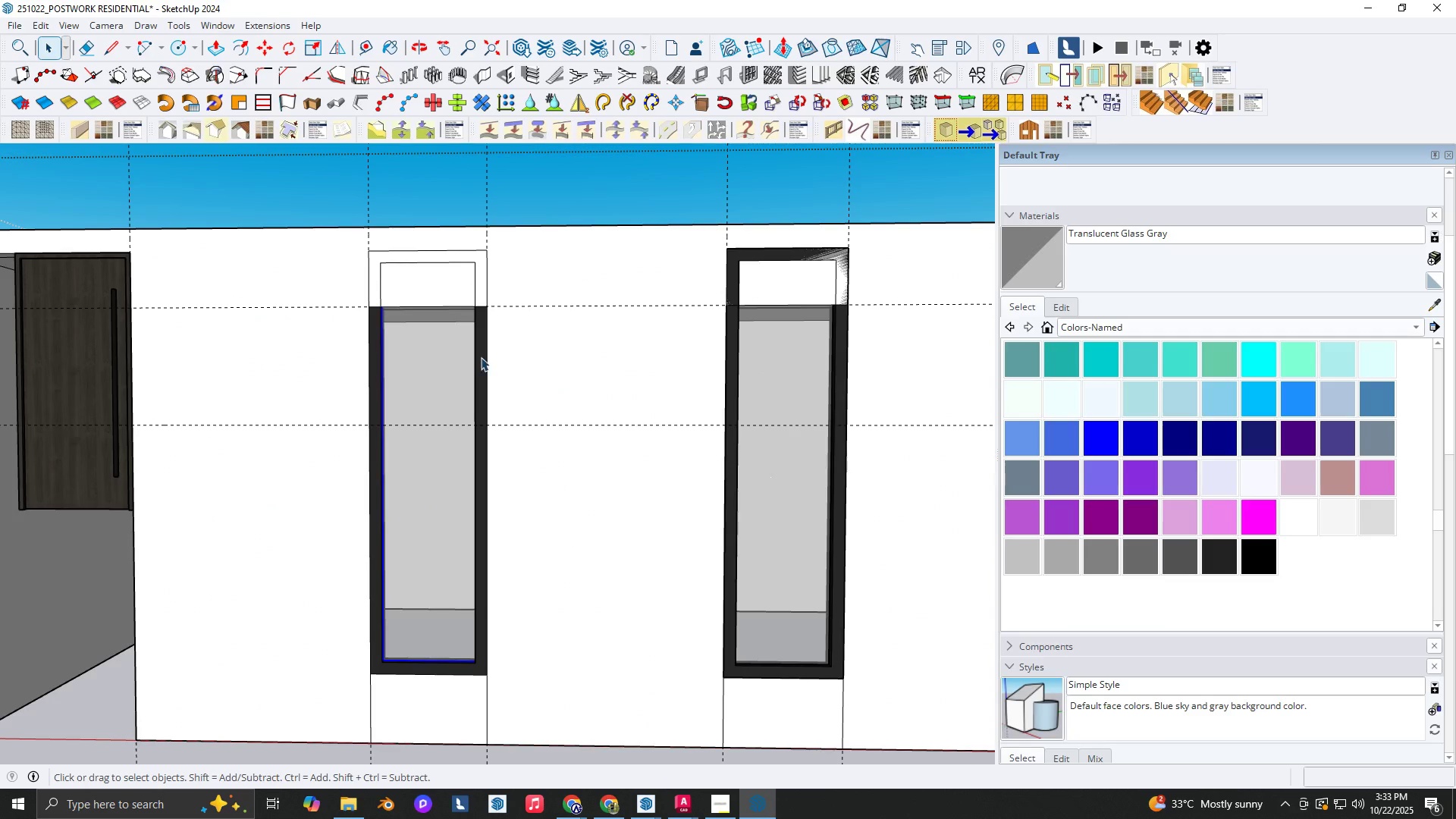 
left_click([481, 357])
 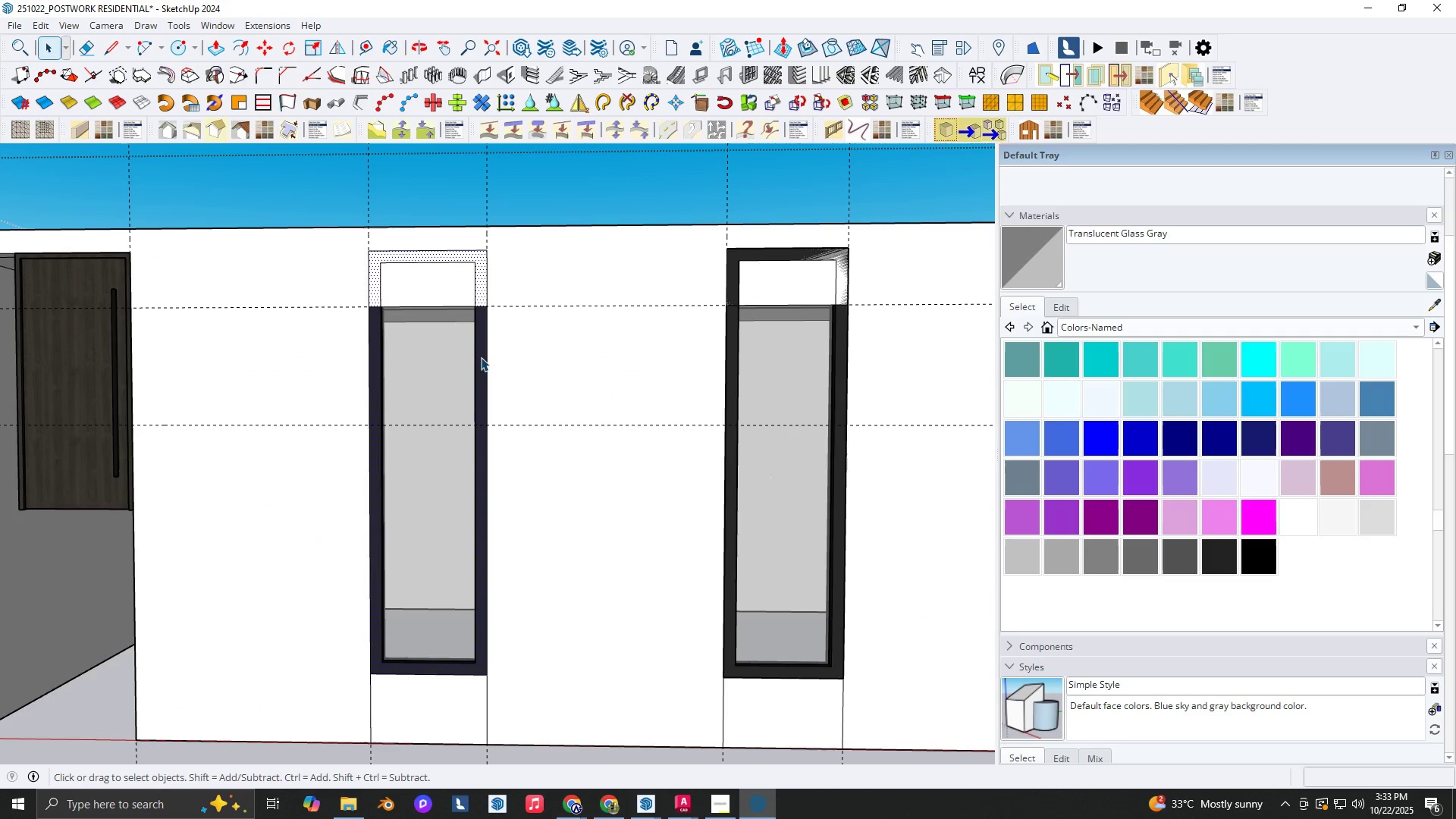 
key(Control+Z)
 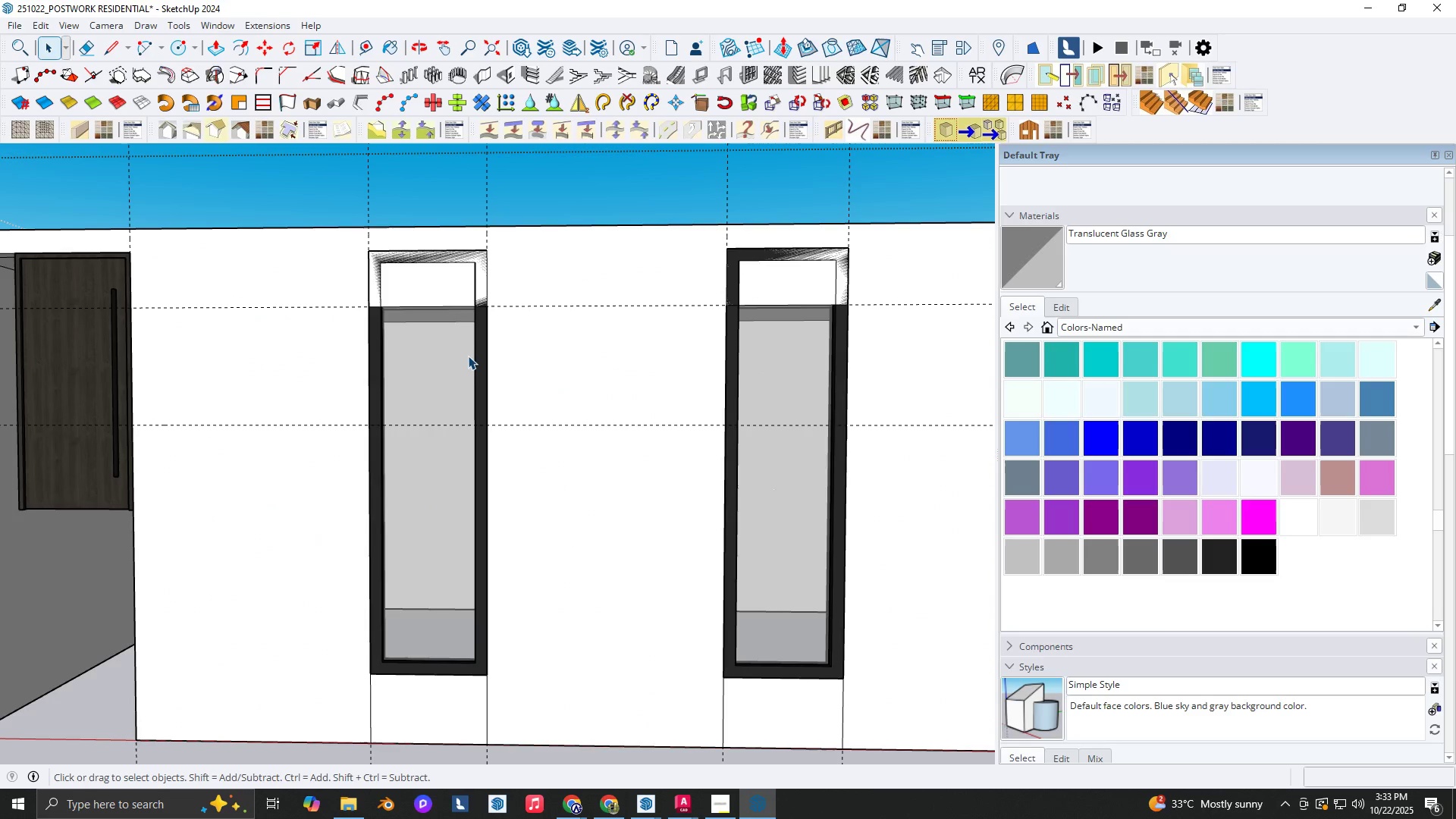 
key(Space)
 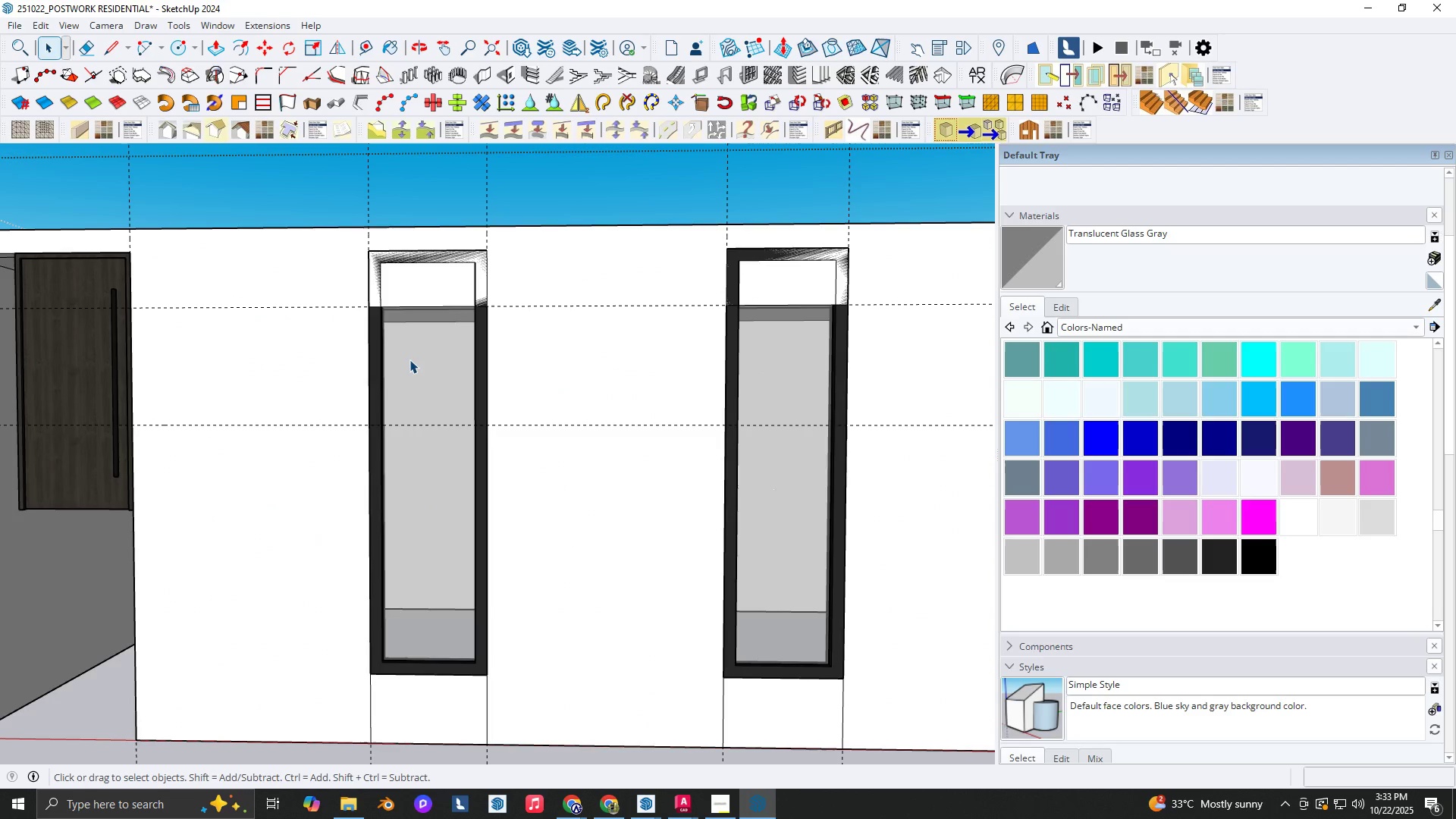 
left_click([410, 359])
 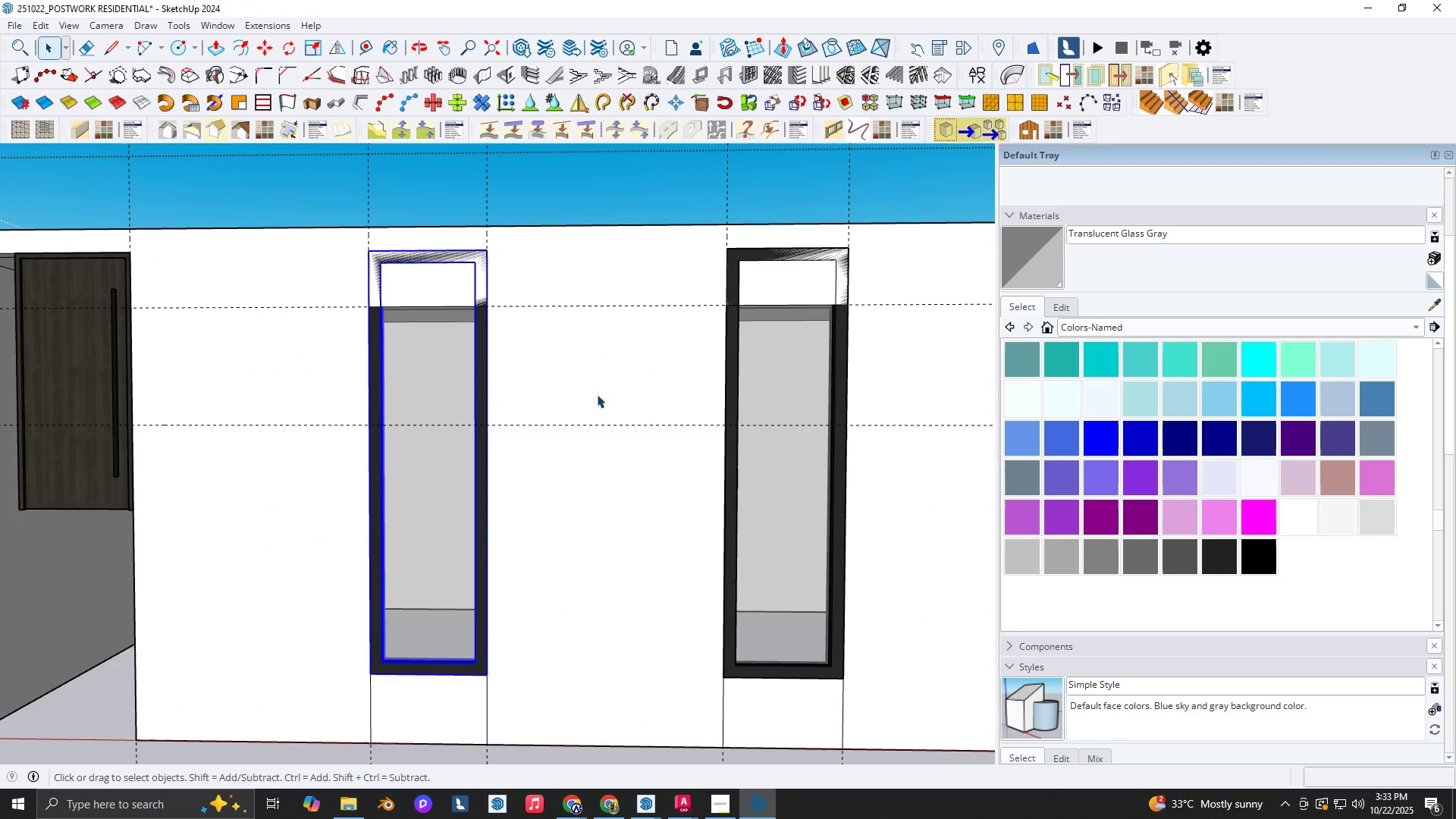 
key(Delete)
 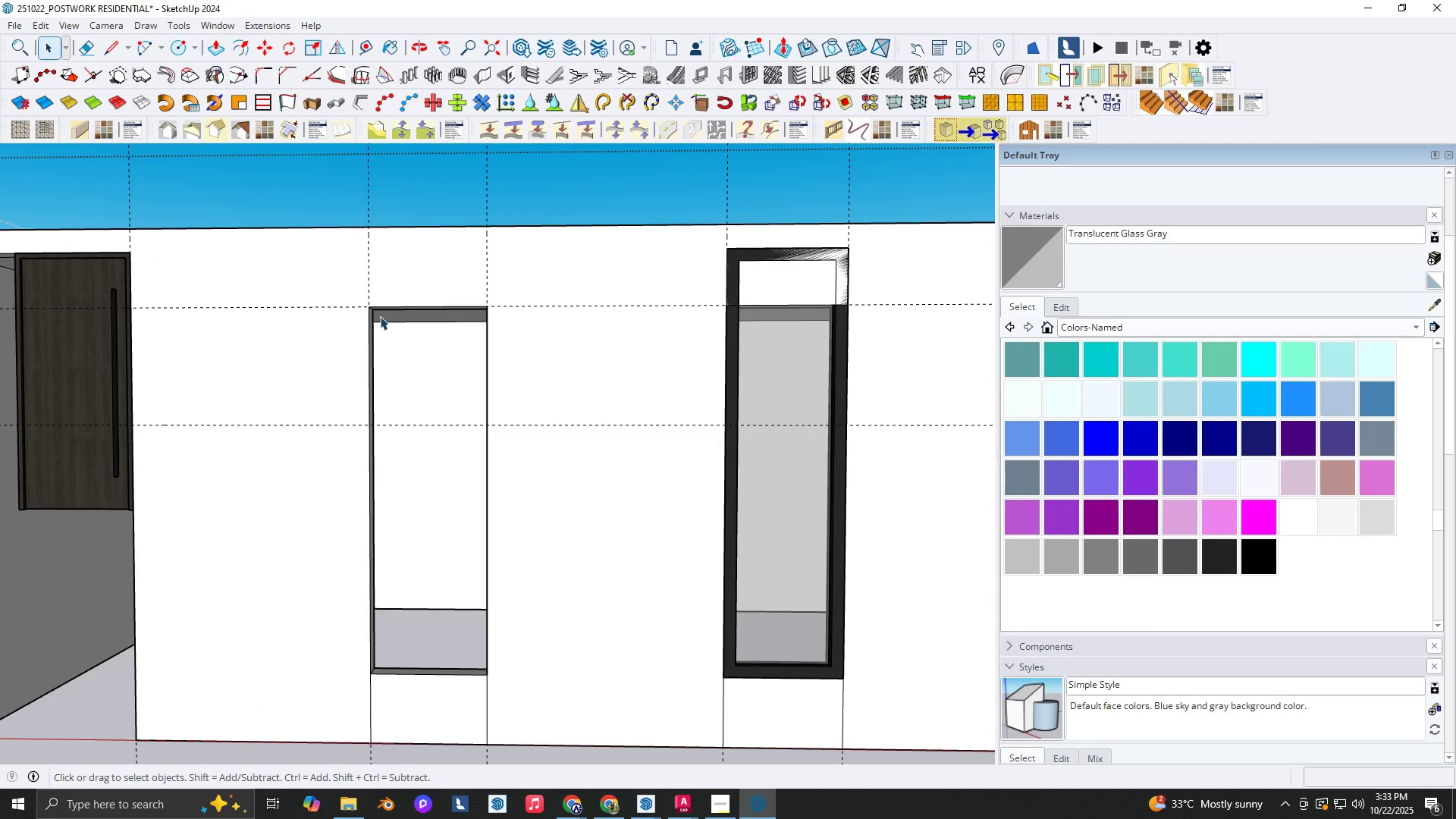 
key(R)
 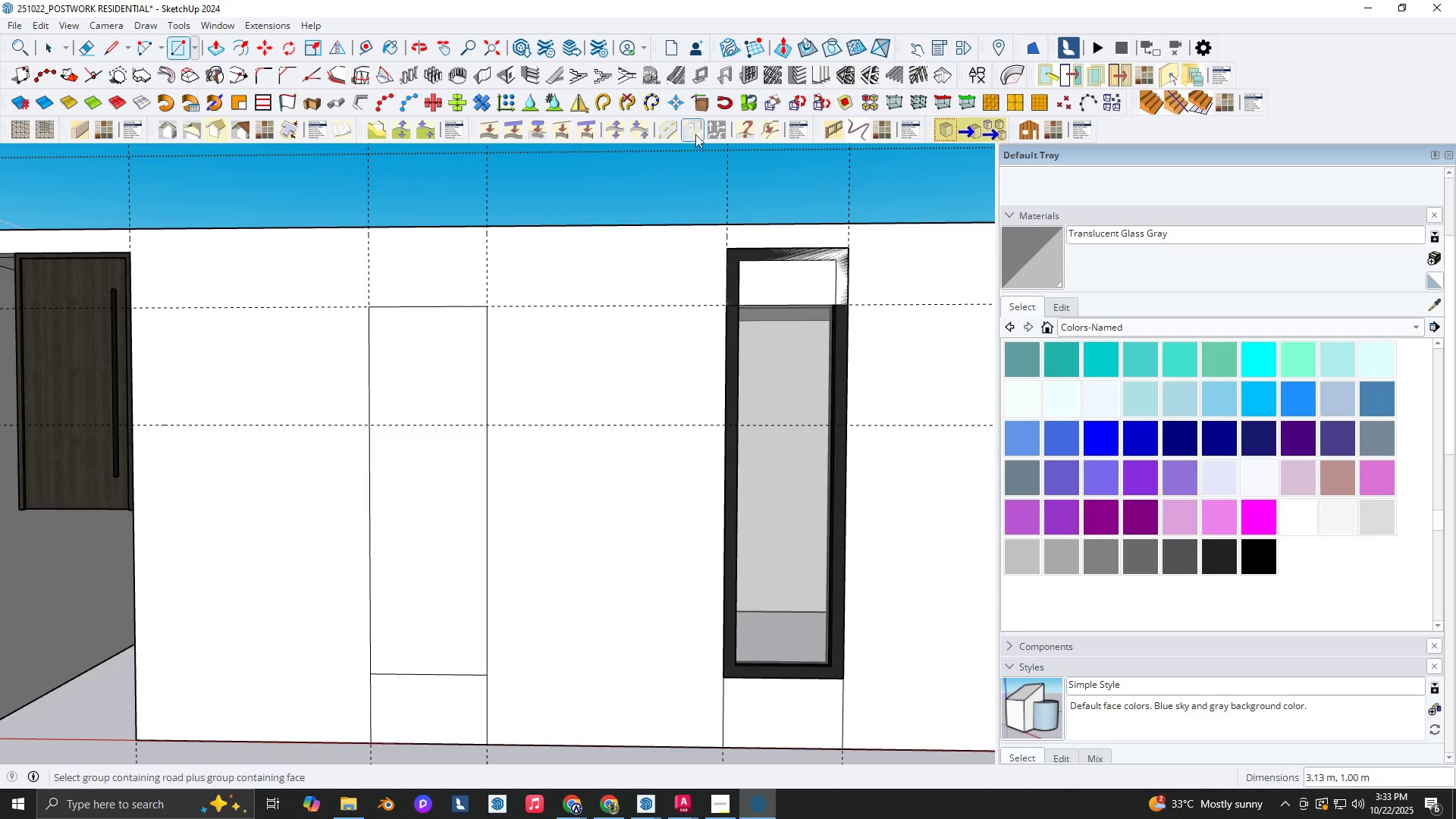 
left_click([746, 74])
 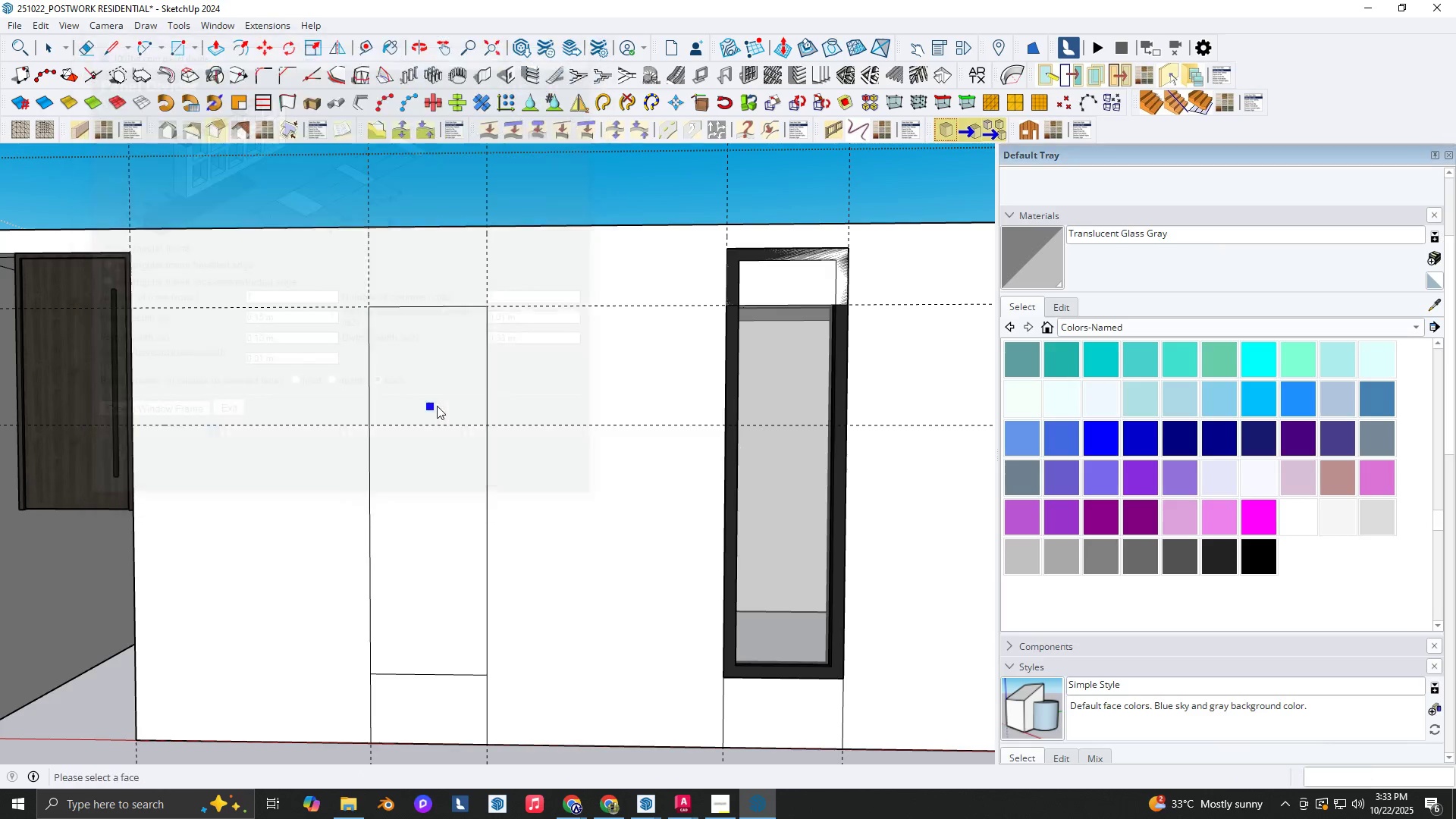 
double_click([437, 406])
 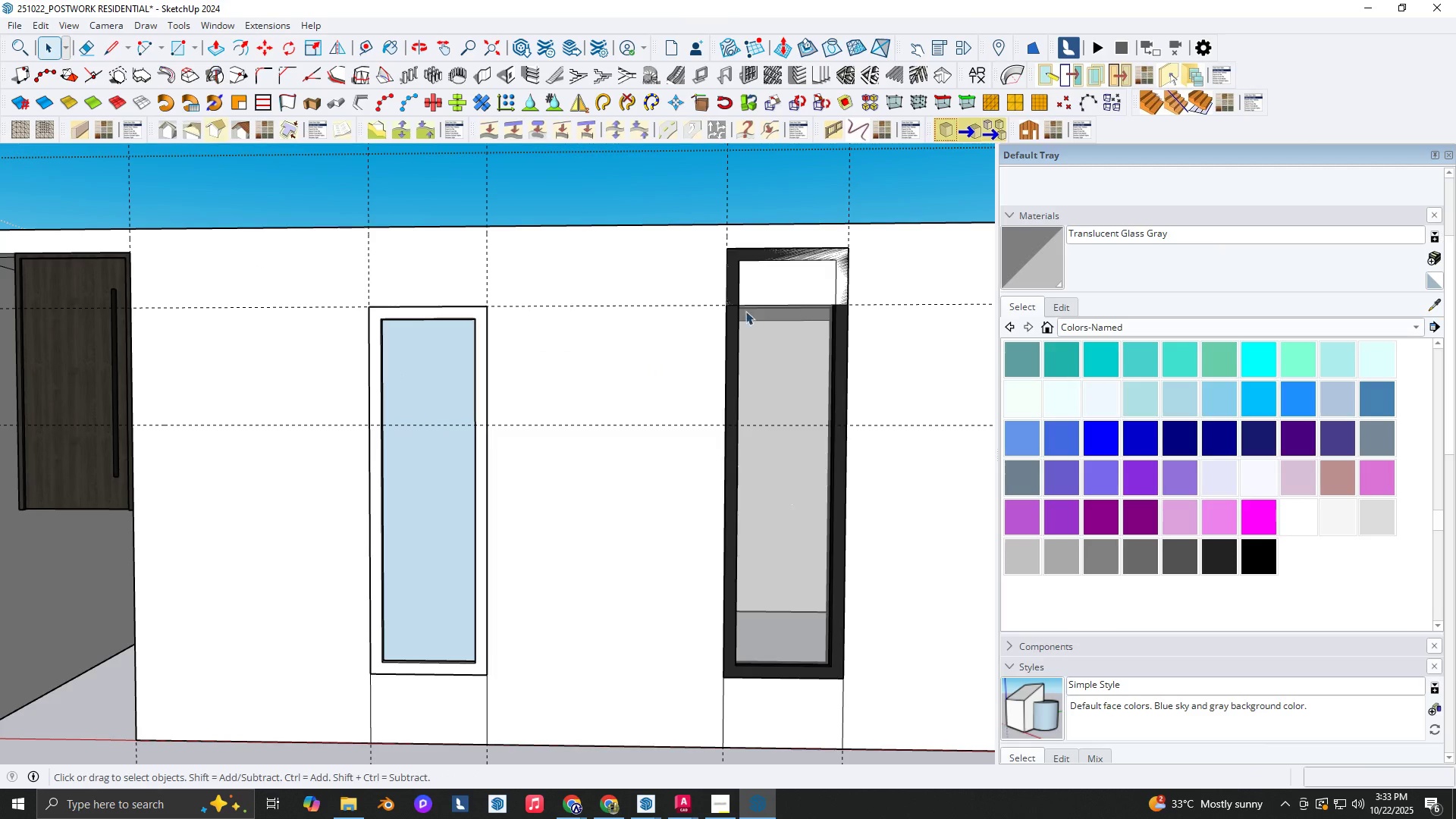 
scroll: coordinate [715, 333], scroll_direction: up, amount: 2.0
 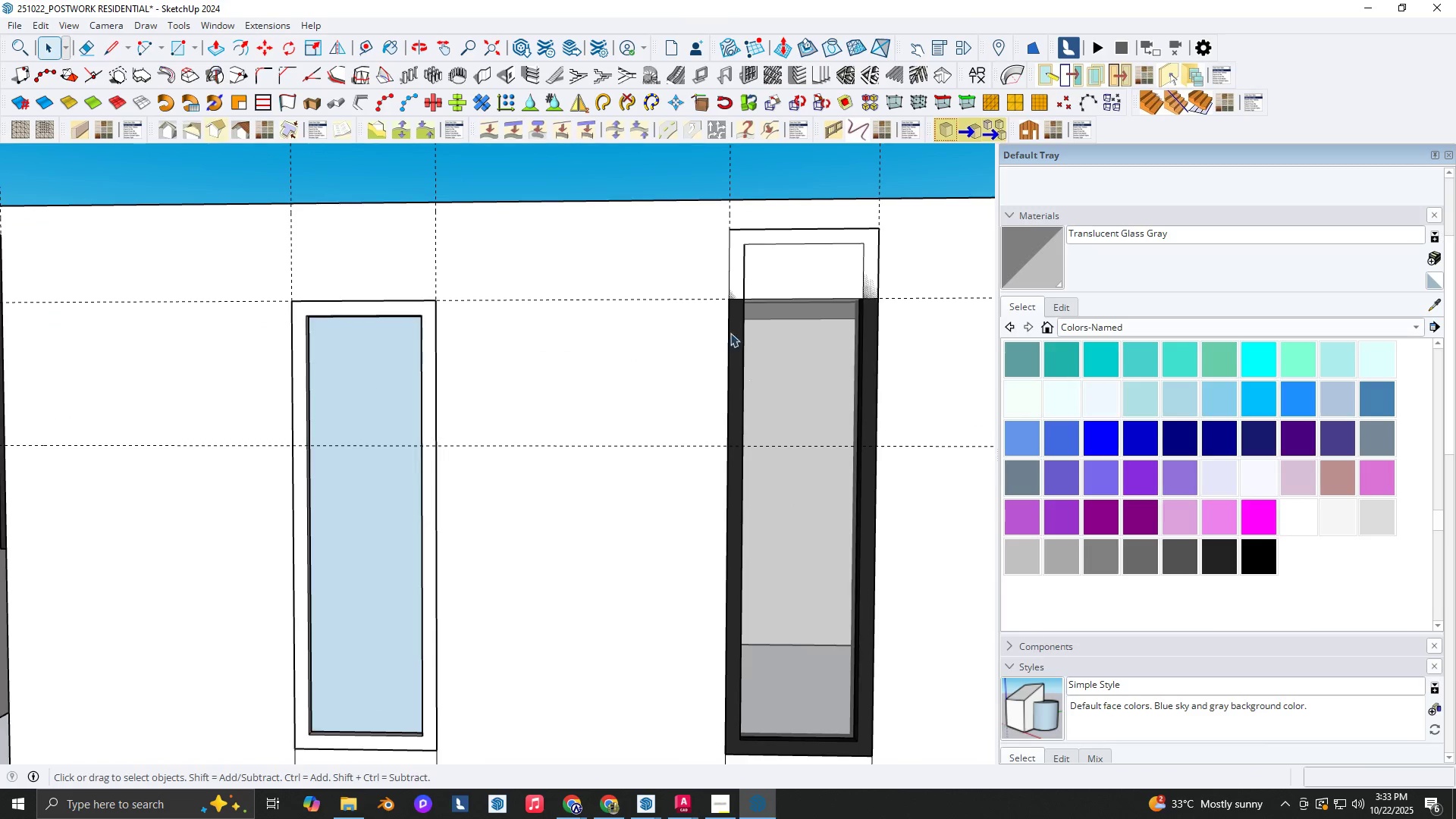 
type(VB)
 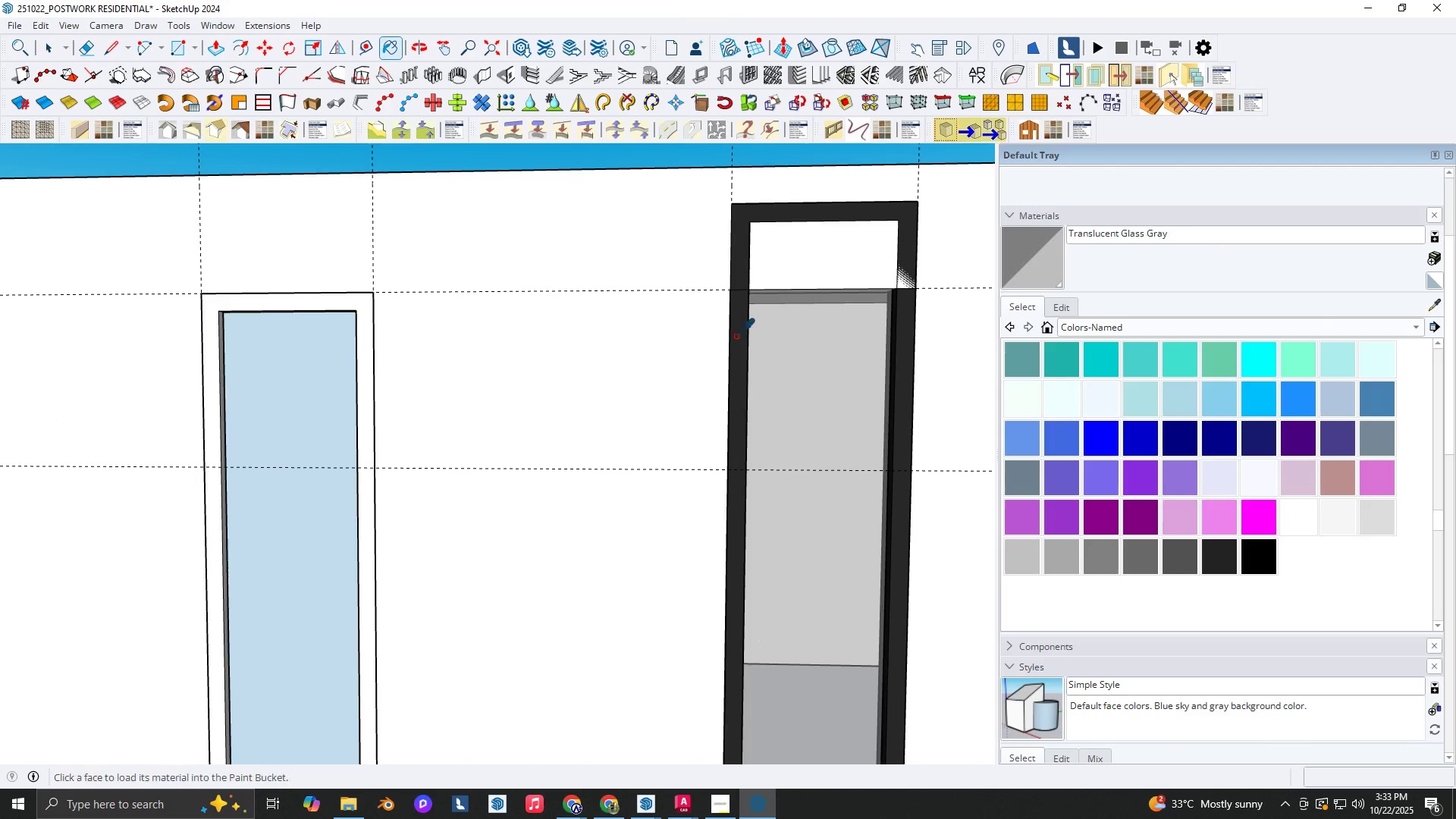 
scroll: coordinate [725, 342], scroll_direction: up, amount: 2.0
 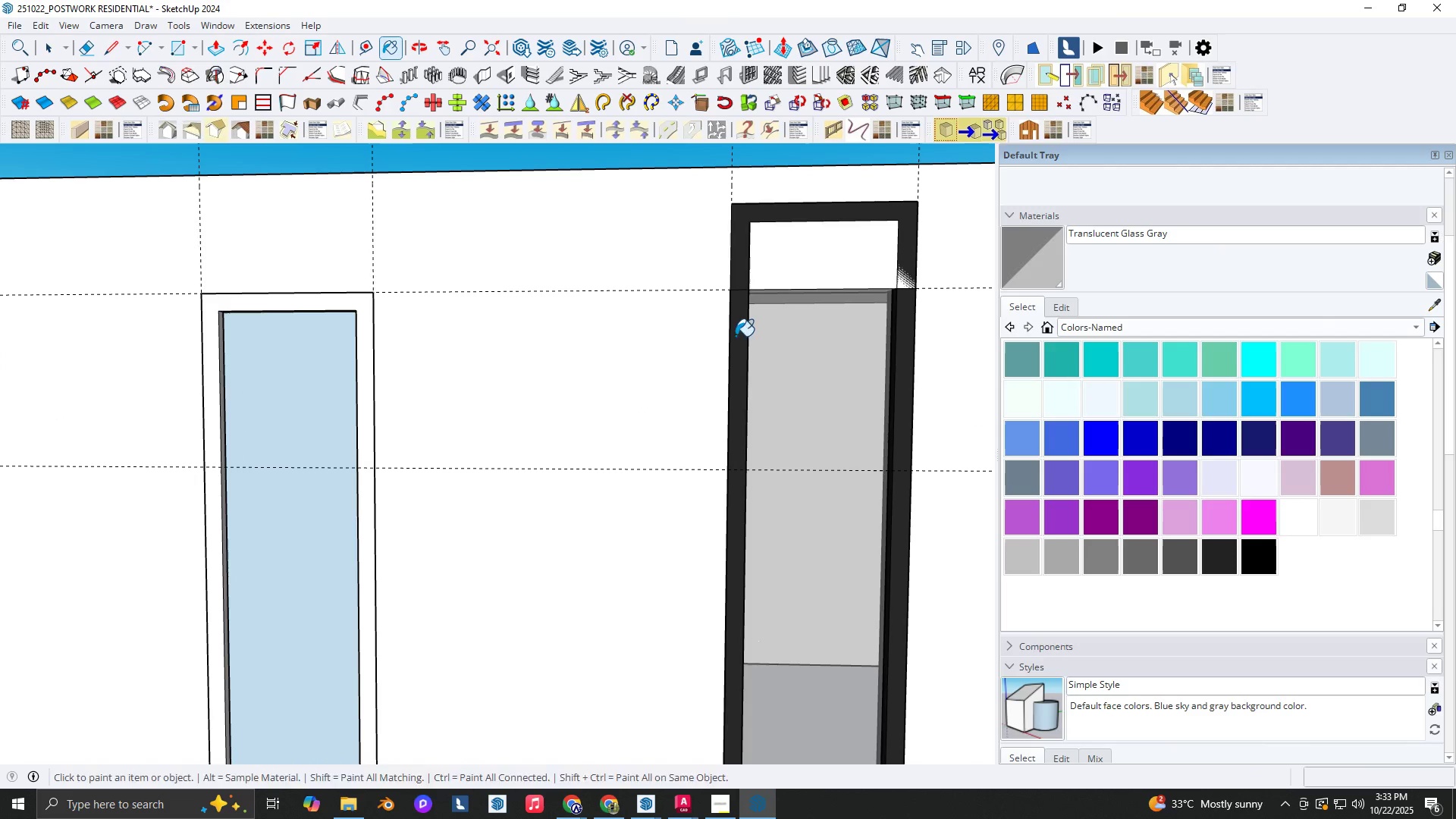 
left_click([736, 336])
 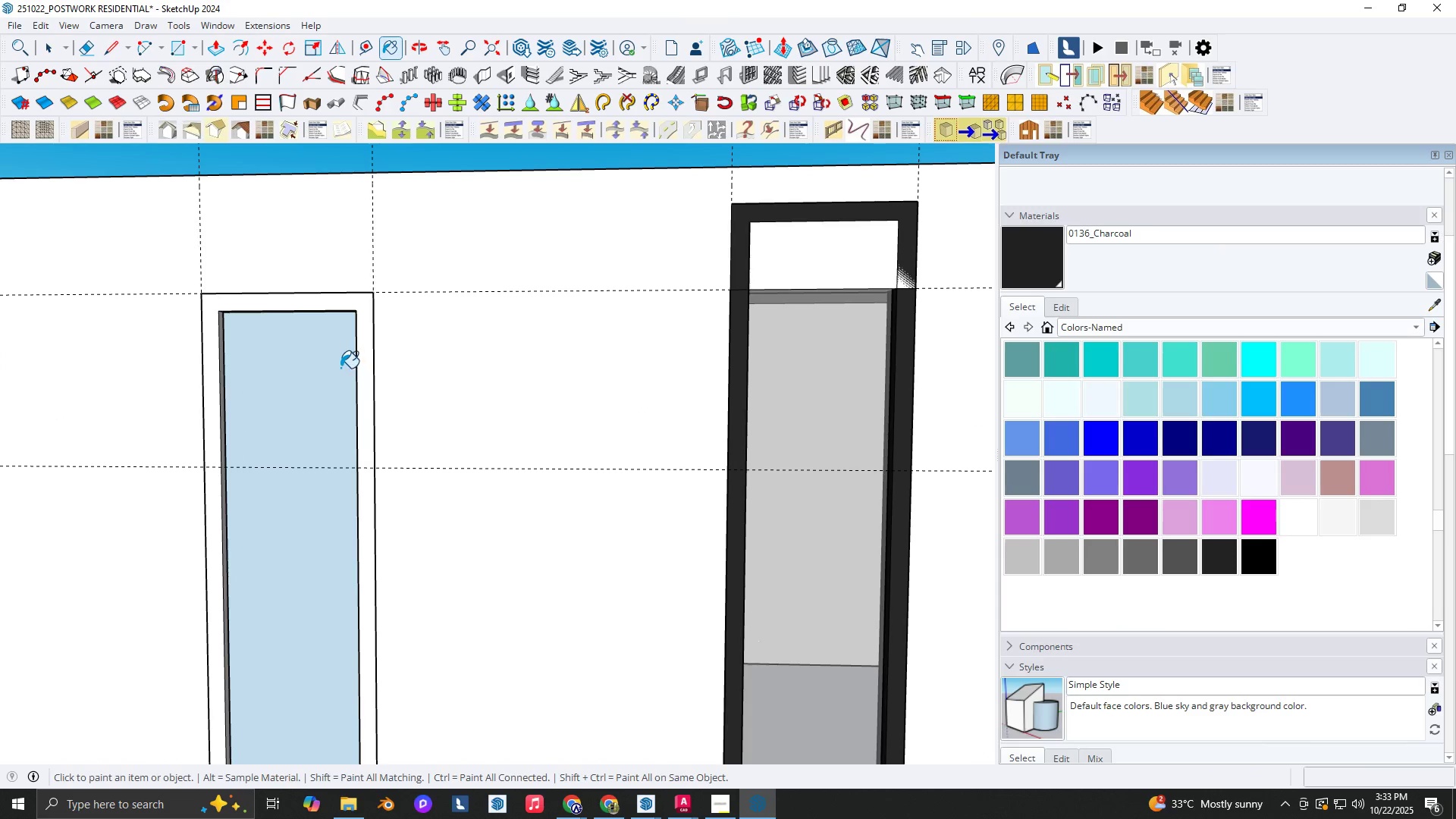 
left_click([337, 366])
 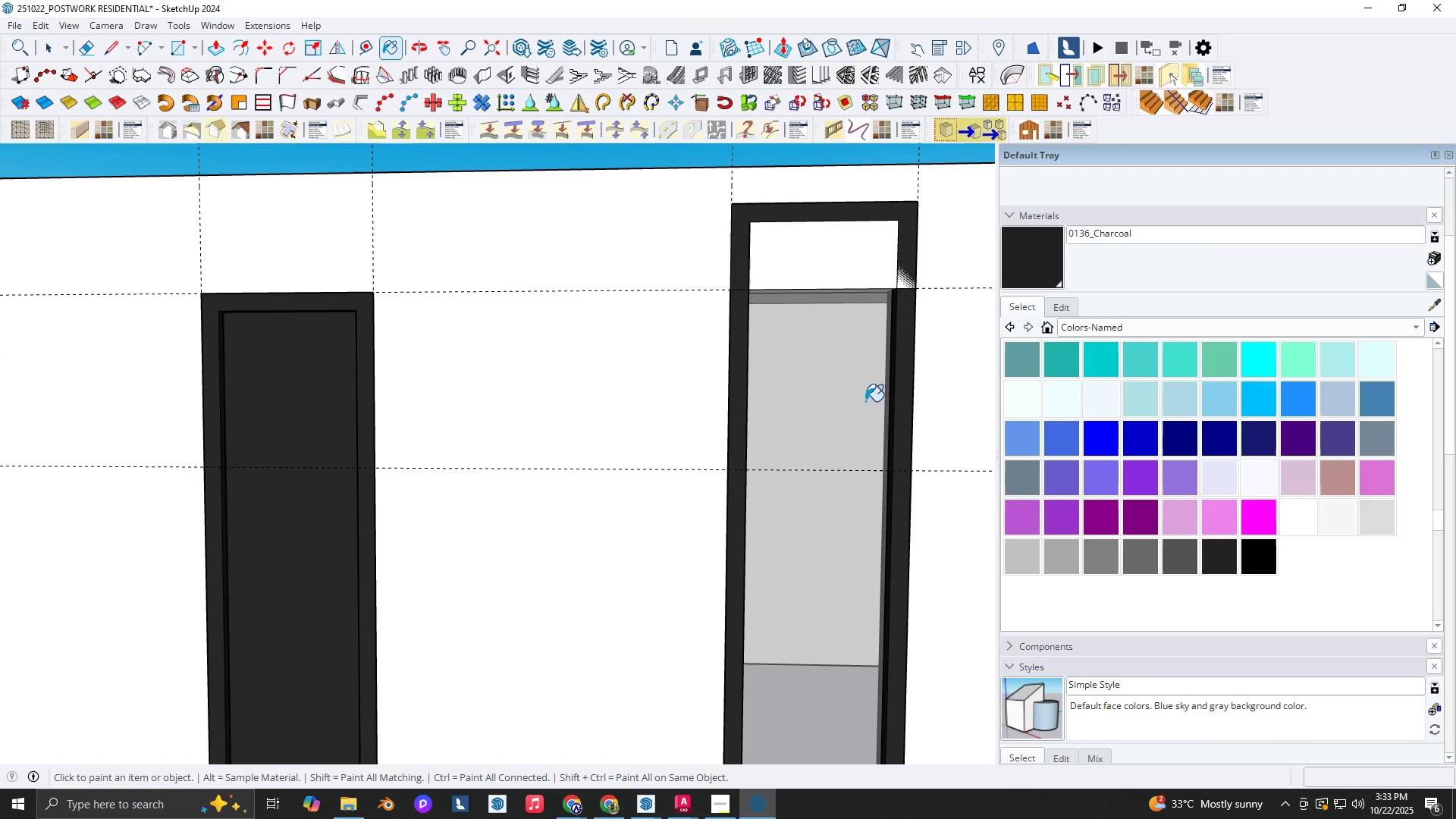 
hold_key(key=AltLeft, duration=0.4)
 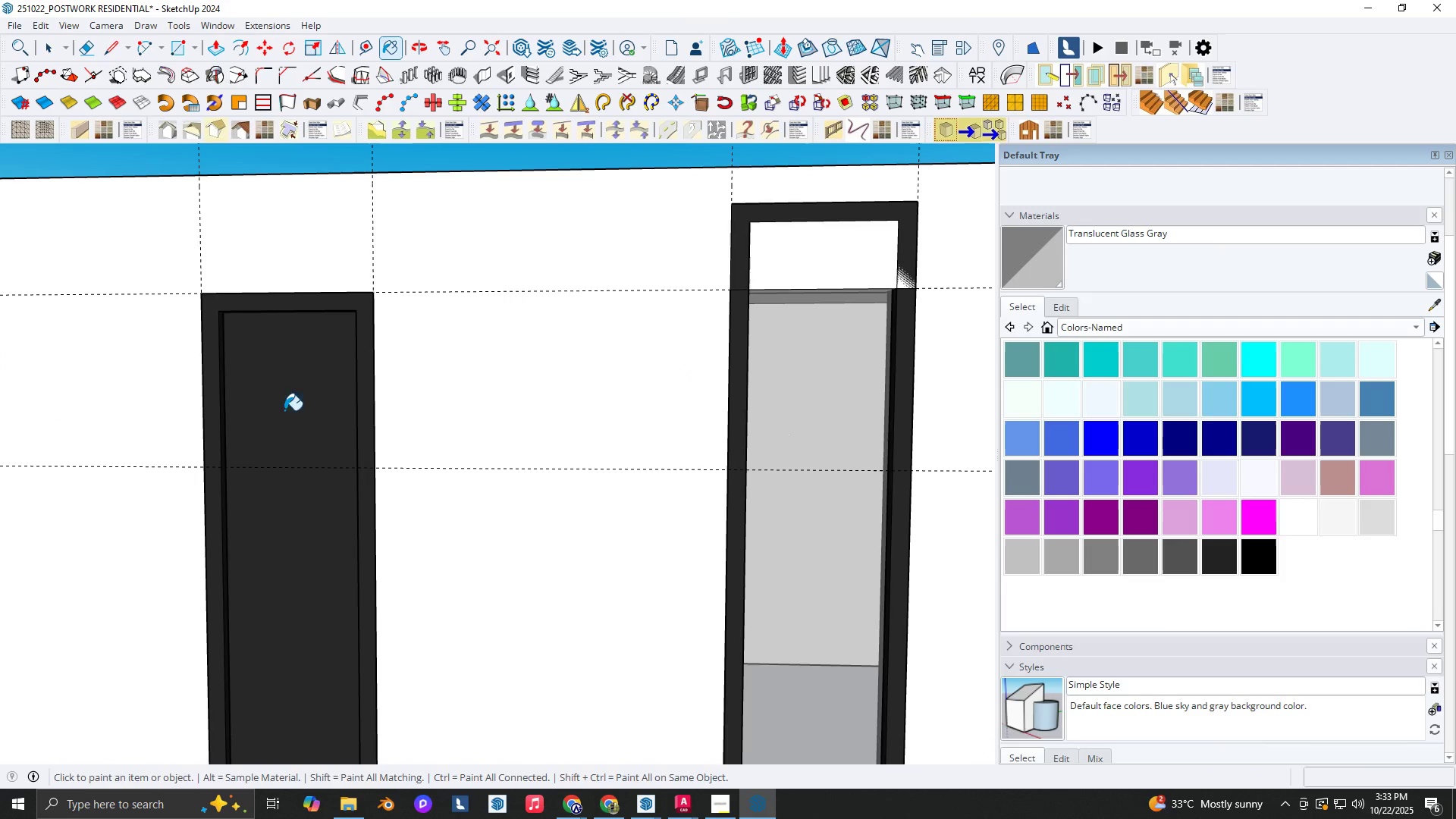 
key(Space)
 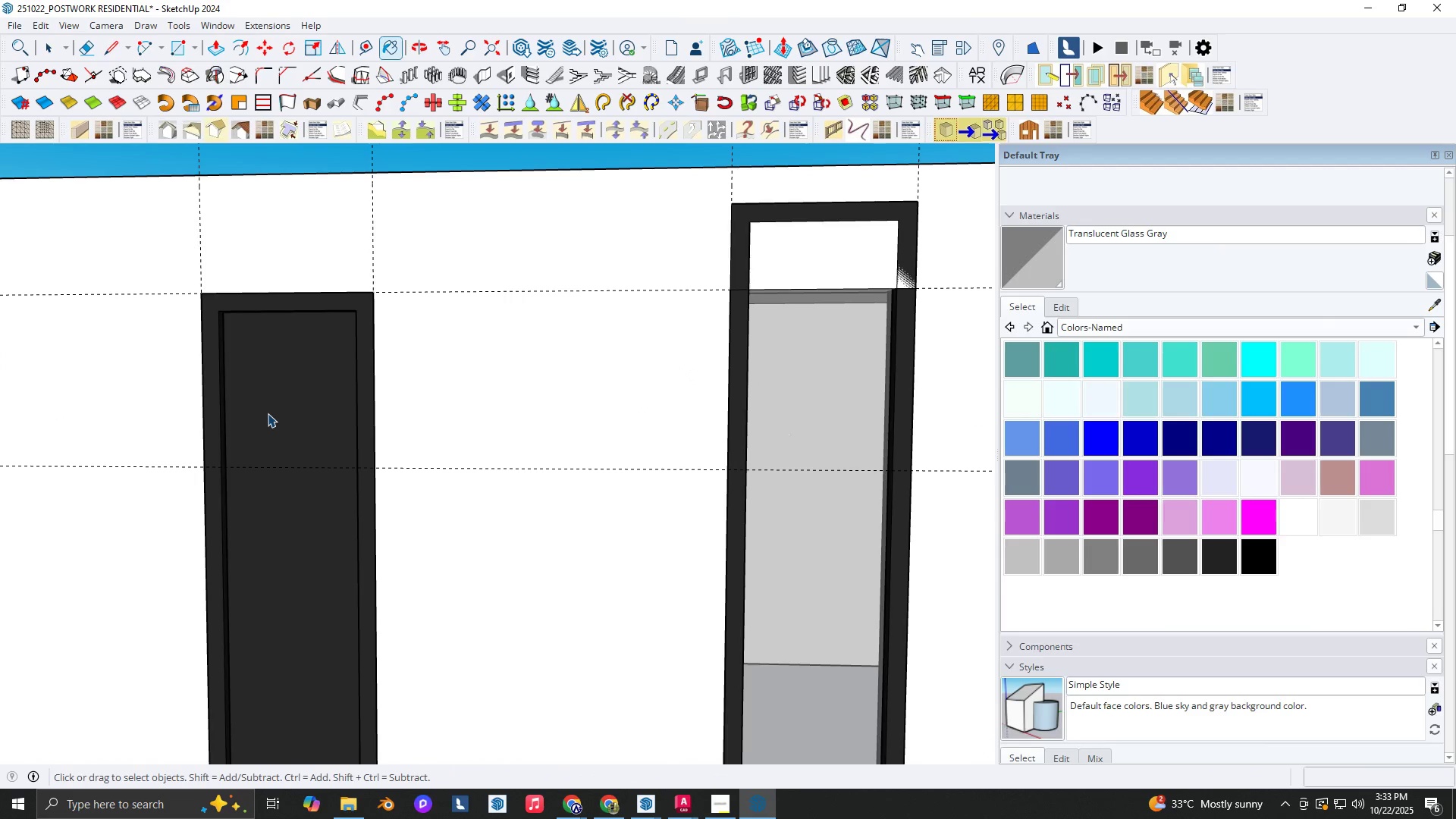 
double_click([268, 413])
 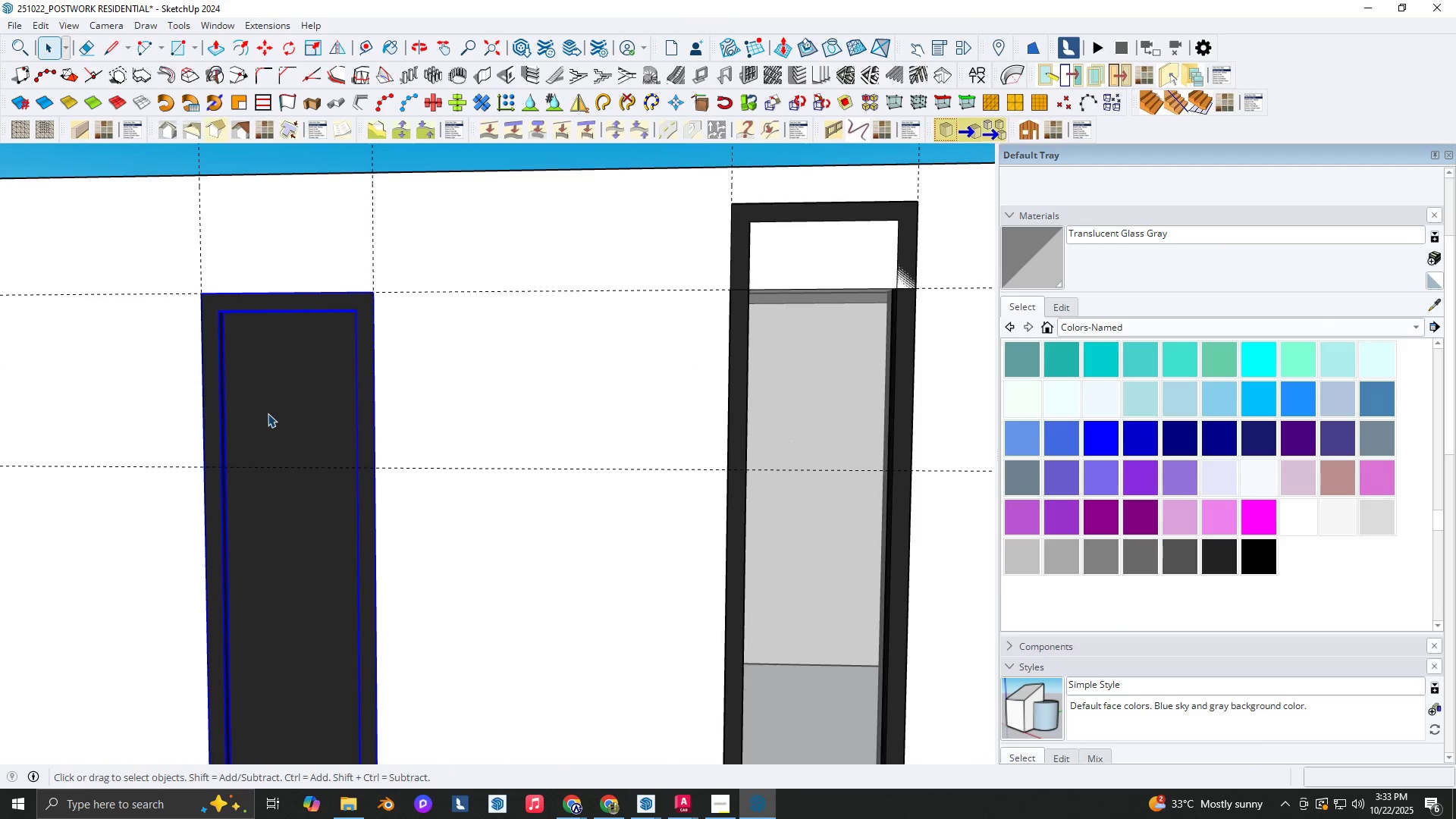 
triple_click([268, 413])
 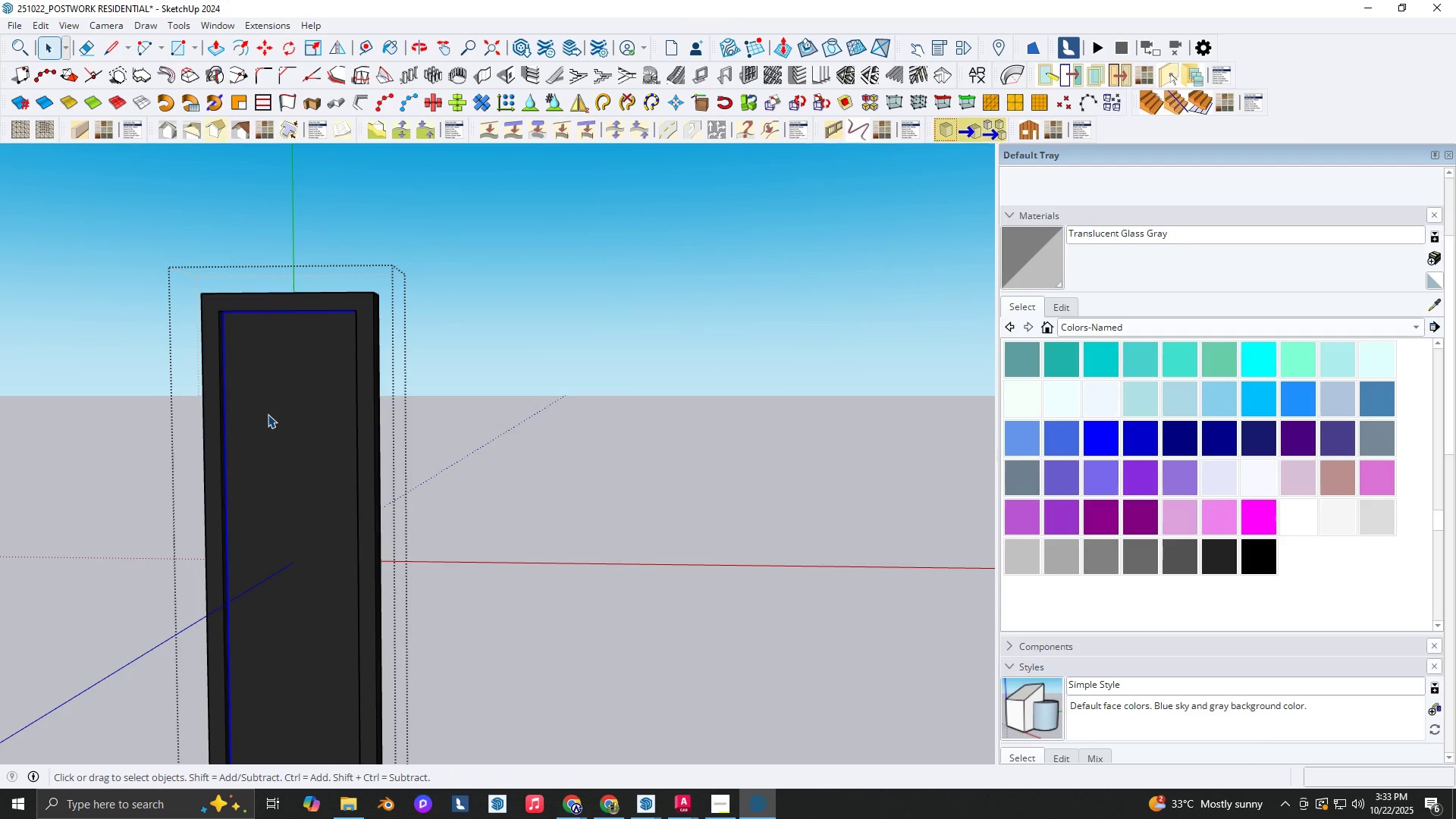 
triple_click([268, 414])
 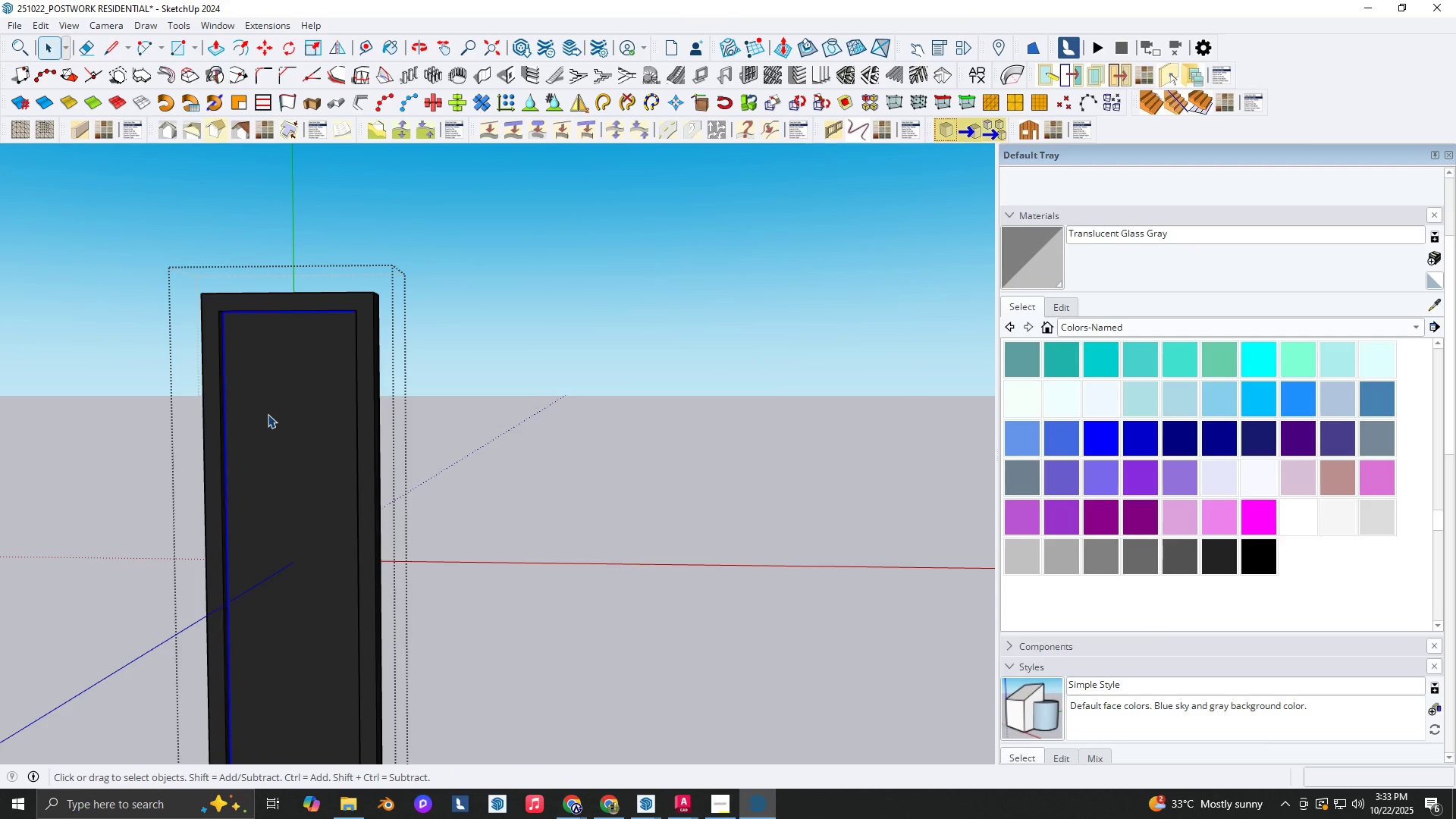 
key(B)
 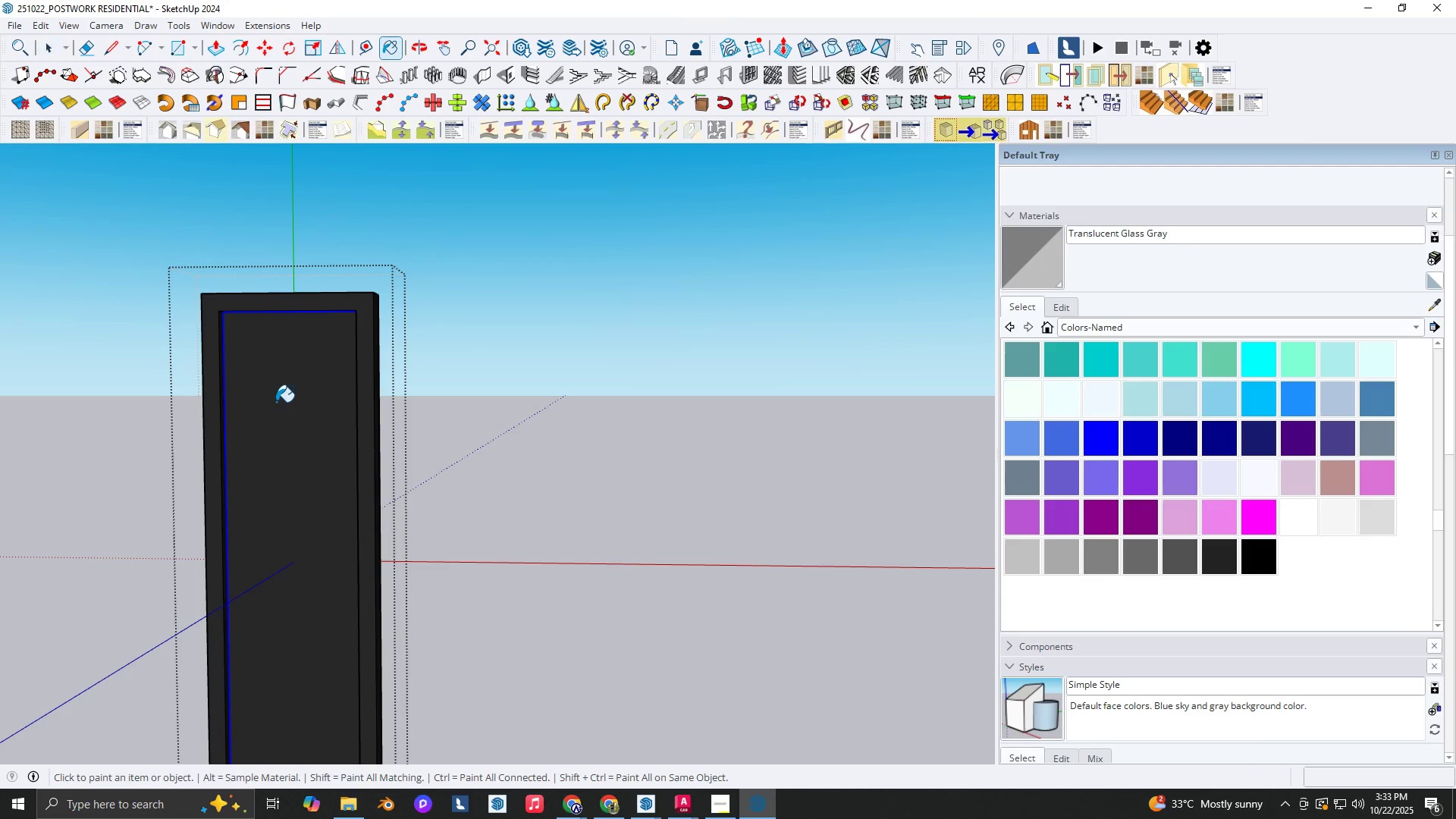 
left_click([276, 402])
 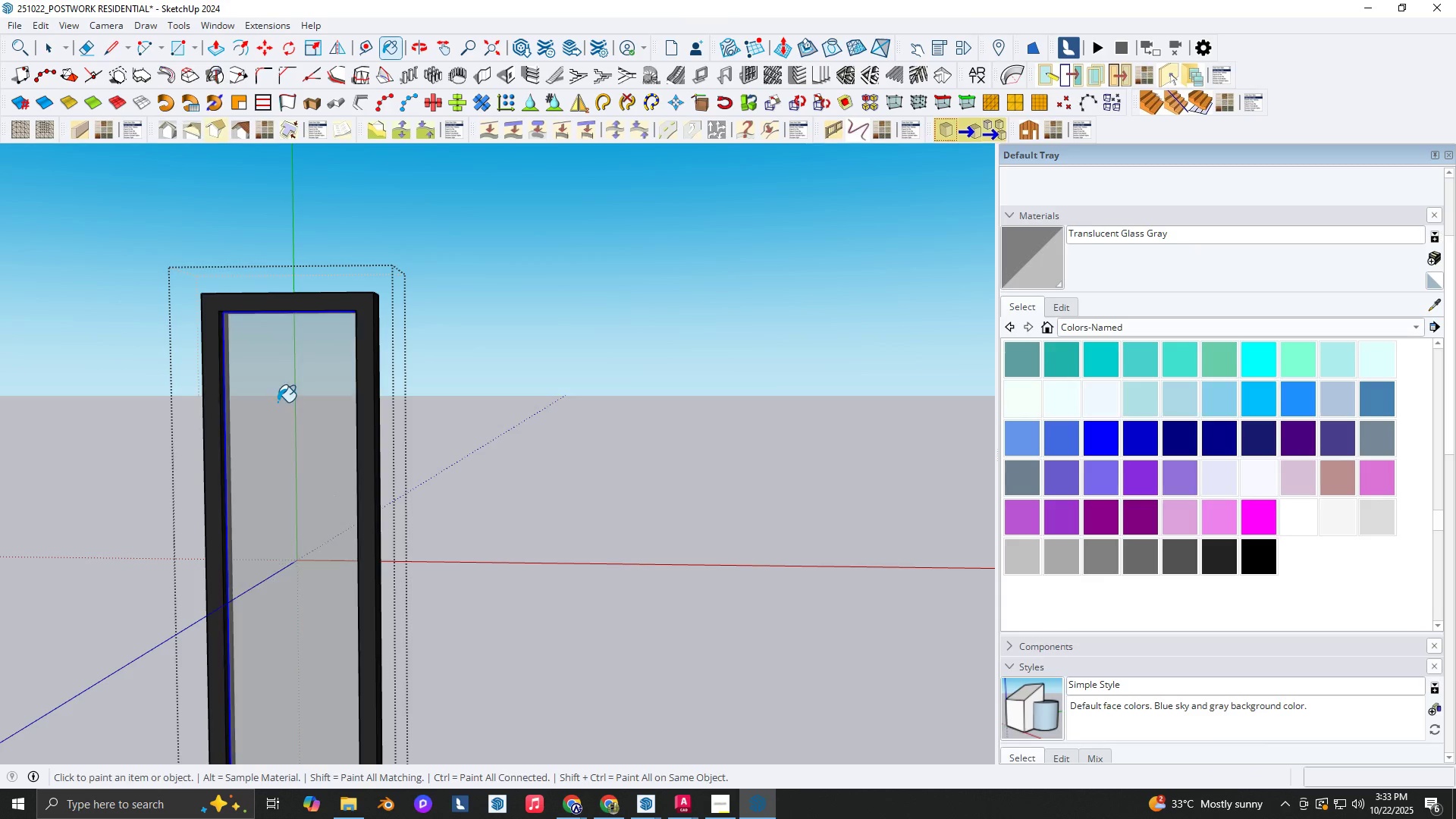 
key(Space)
 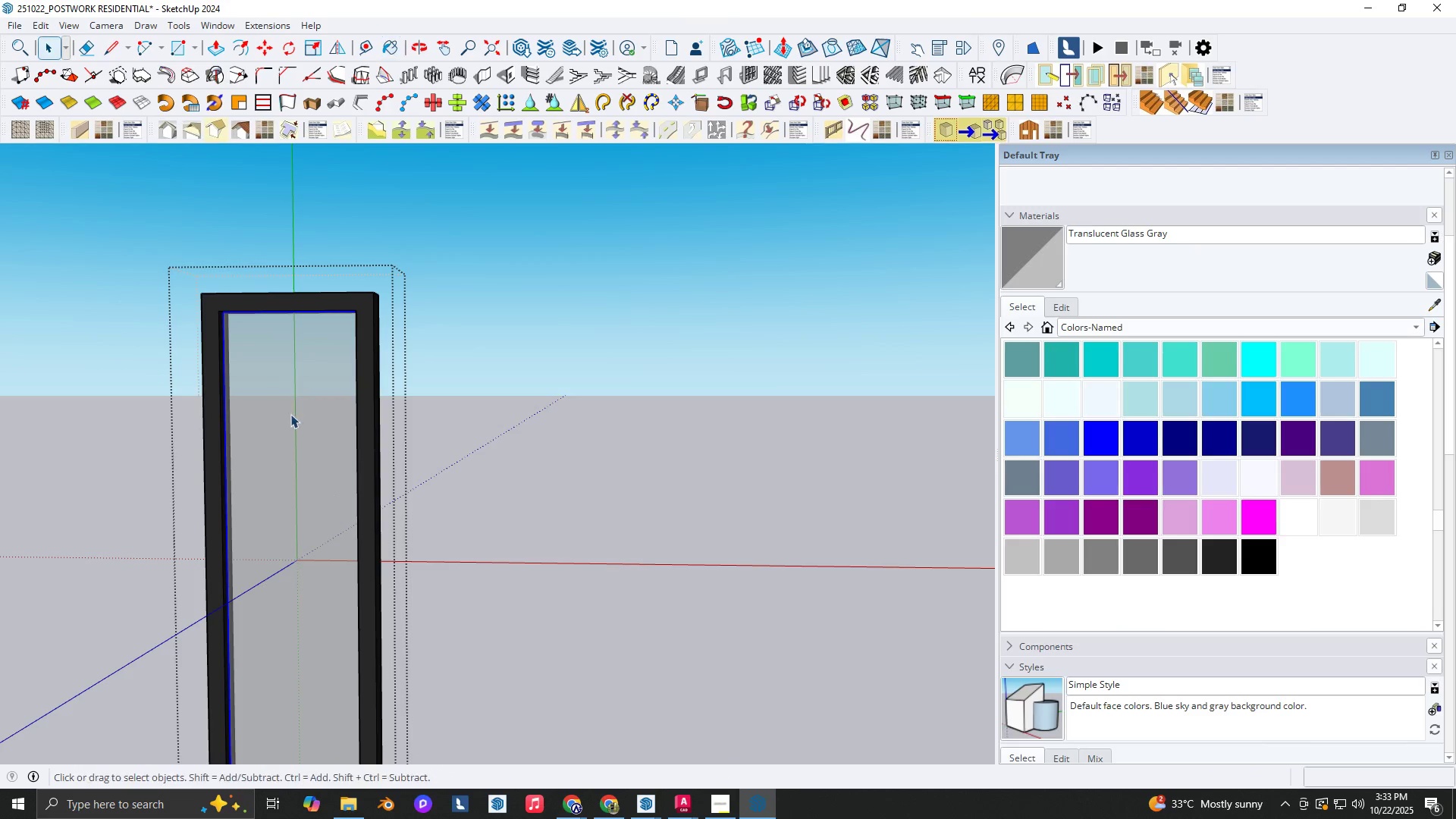 
key(Escape)
 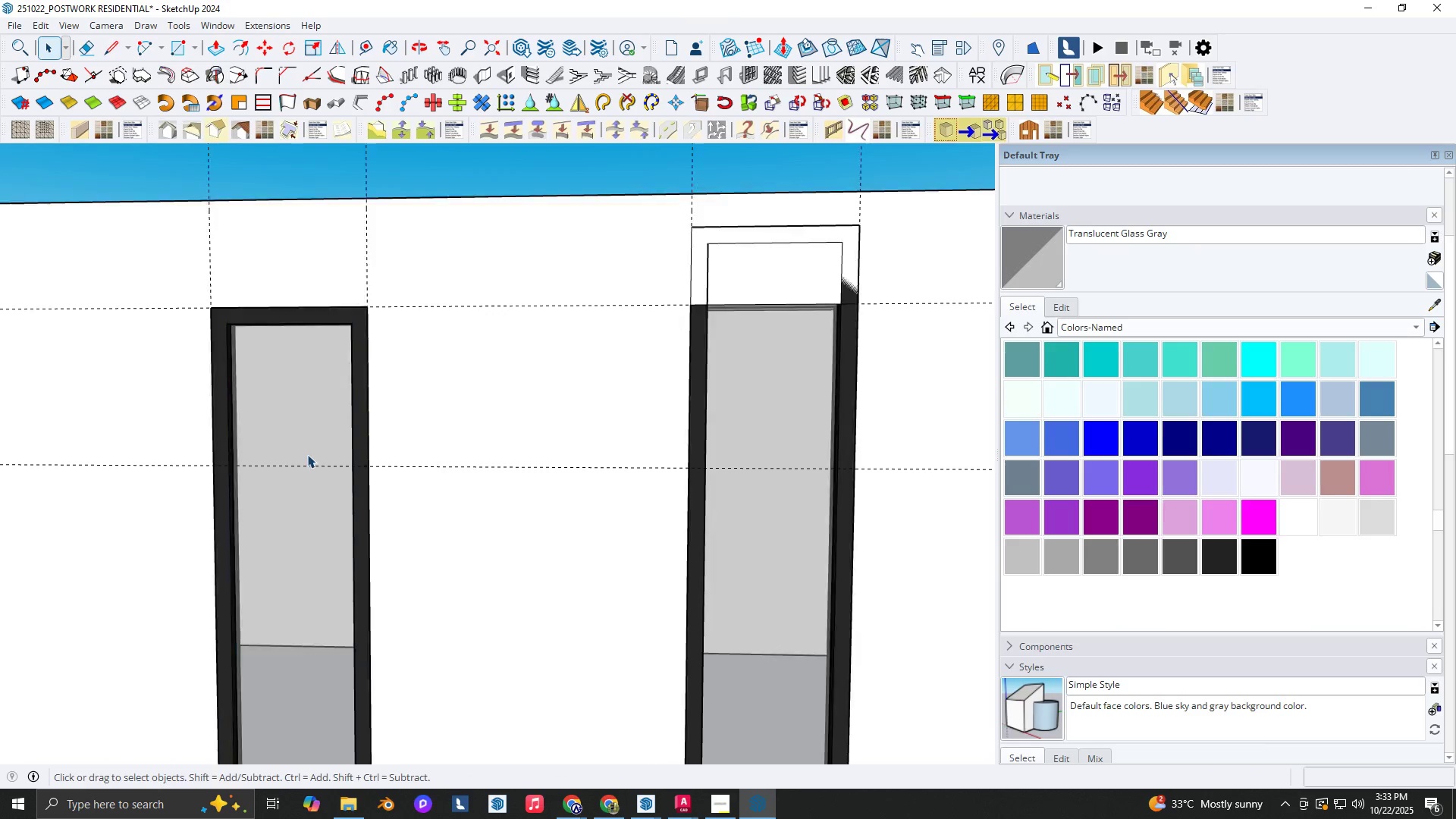 
scroll: coordinate [558, 399], scroll_direction: down, amount: 6.0
 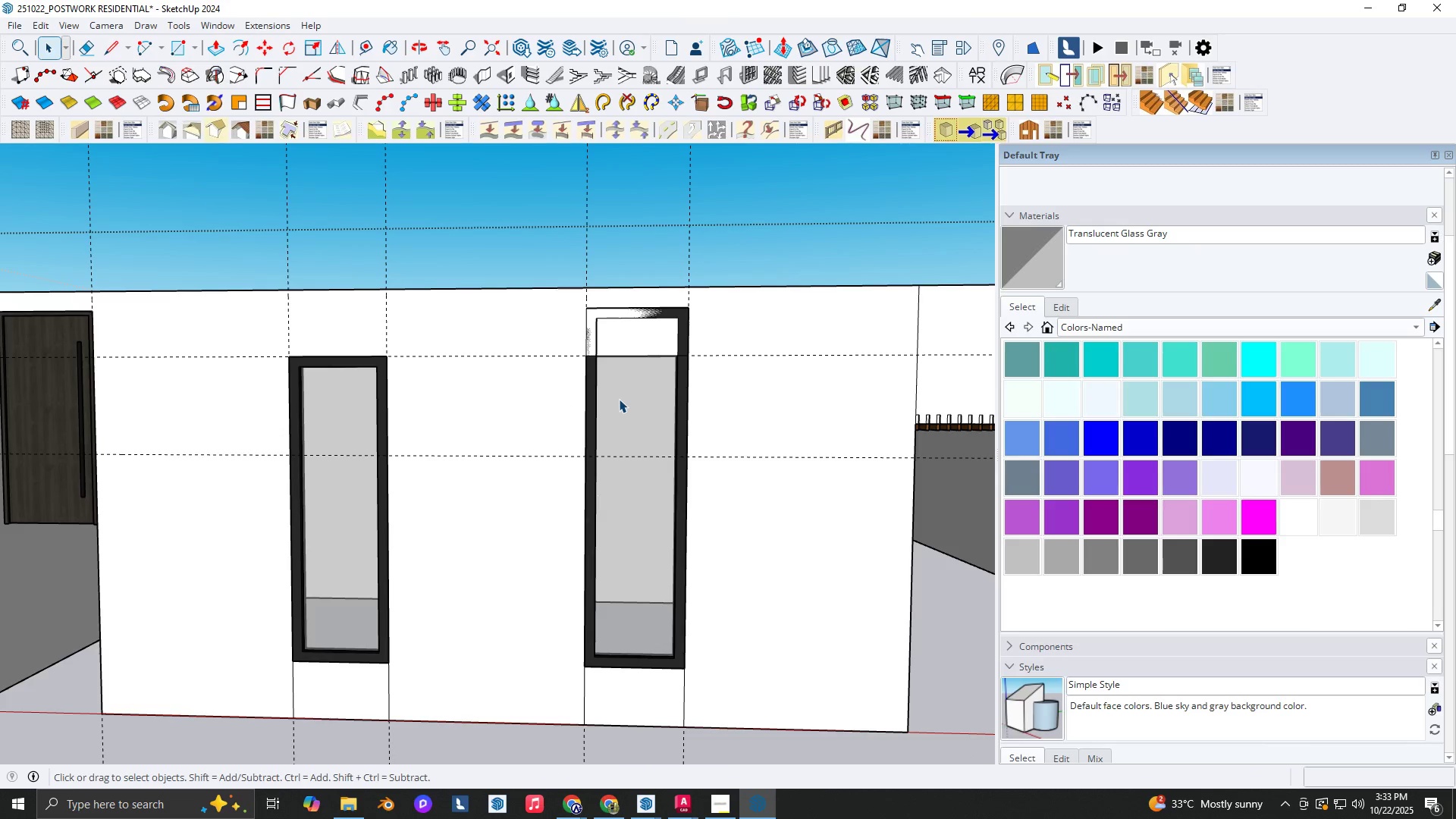 
left_click([619, 399])
 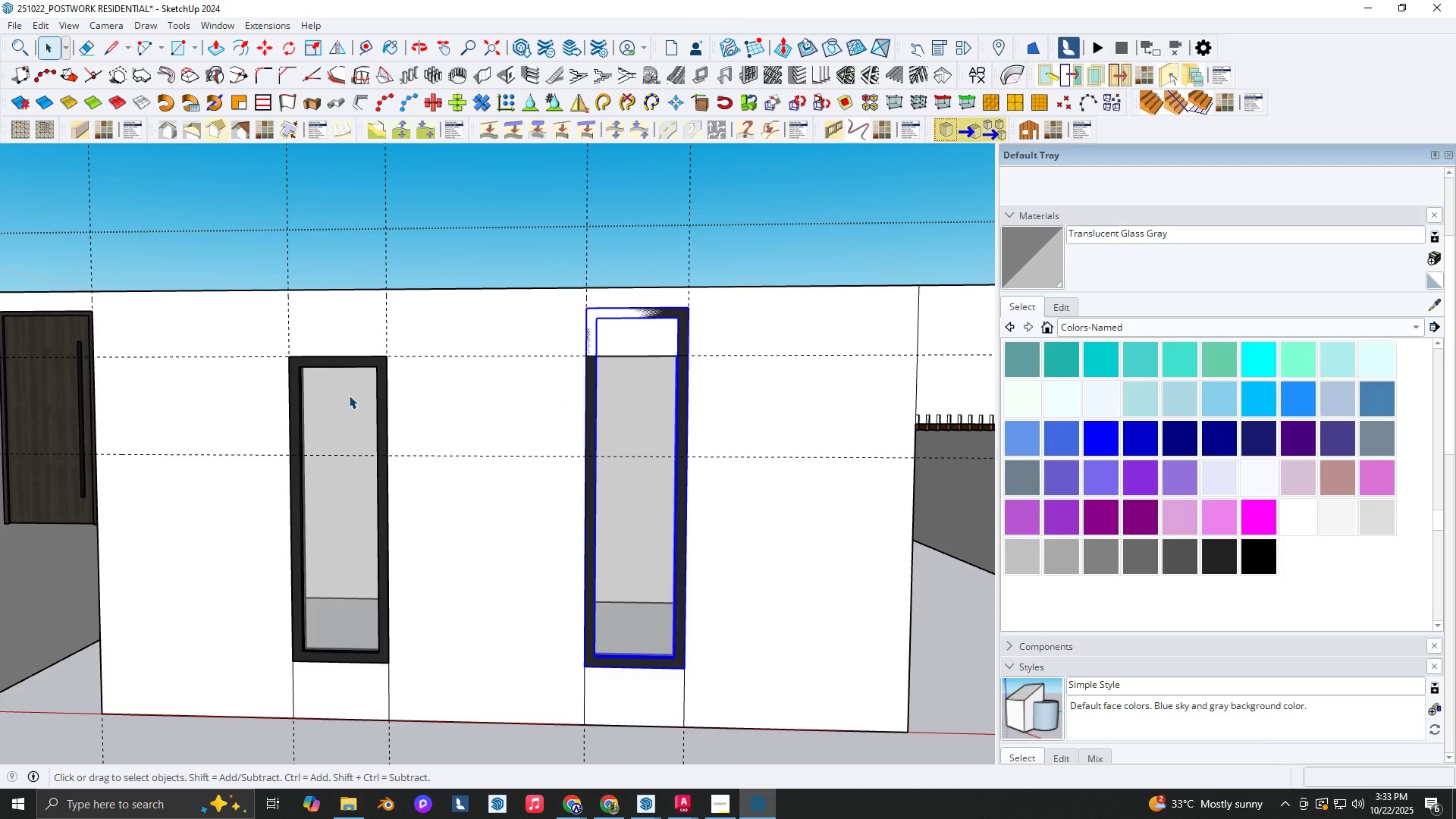 
key(Delete)
 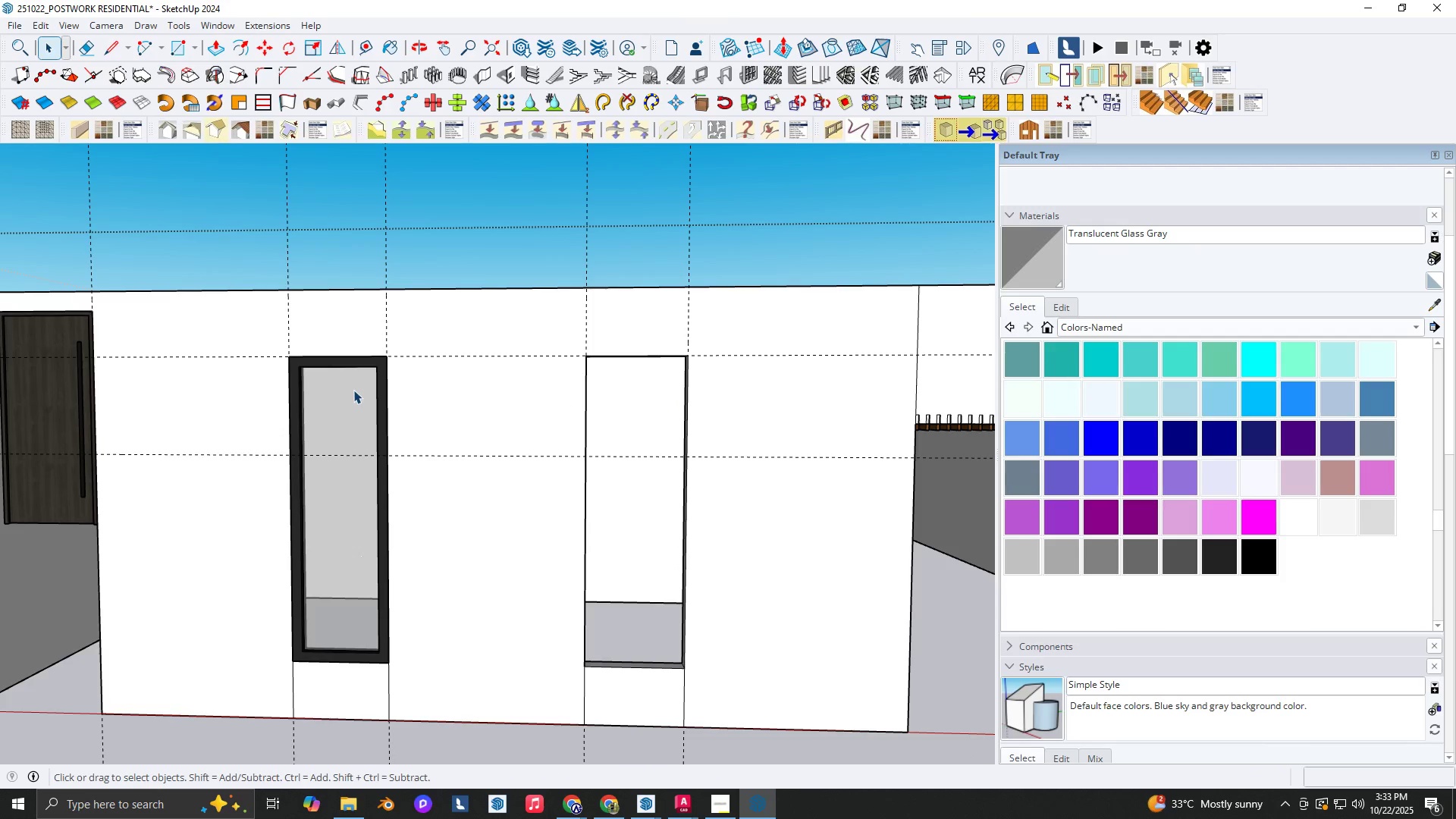 
left_click([353, 390])
 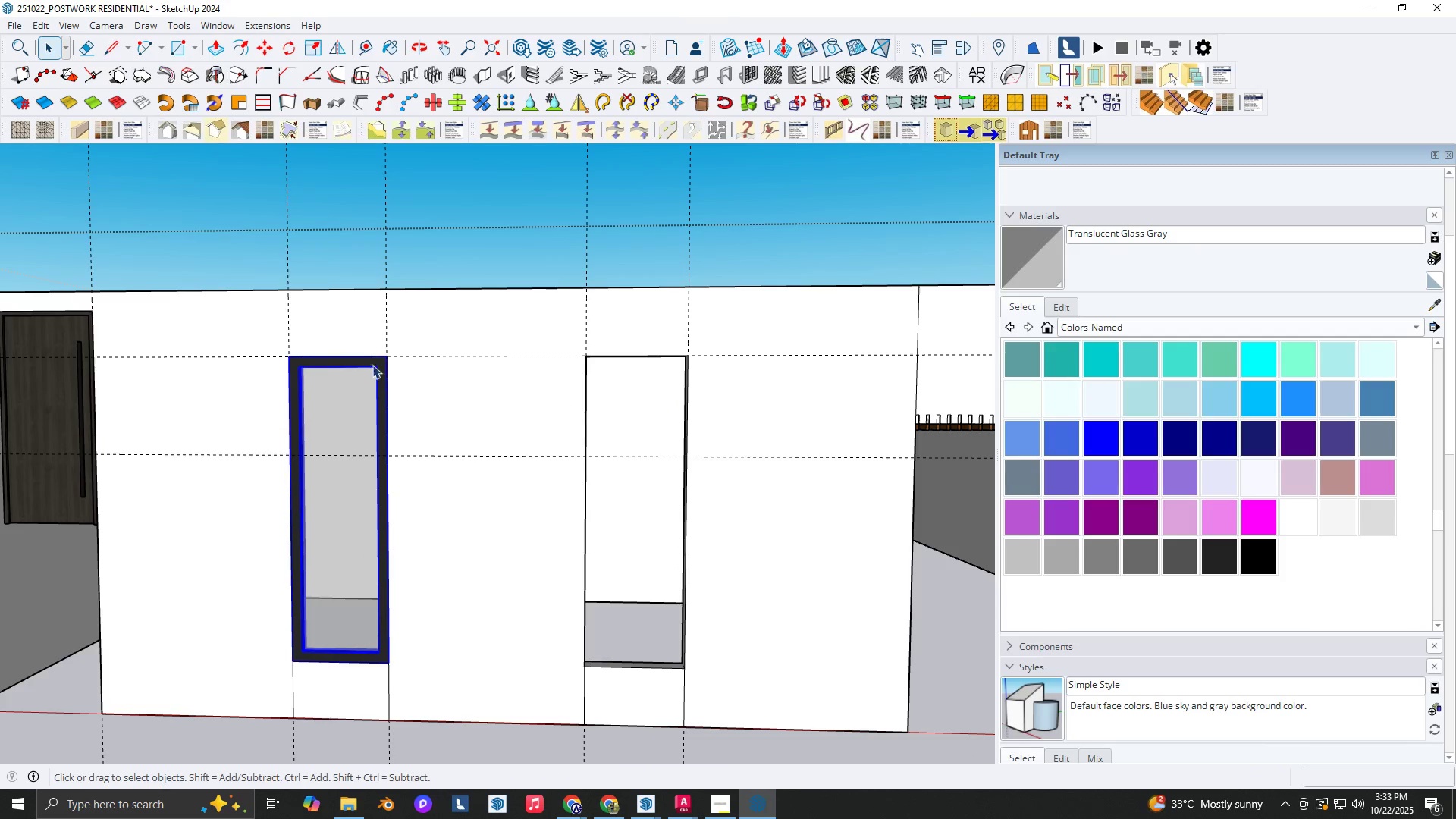 
key(M)
 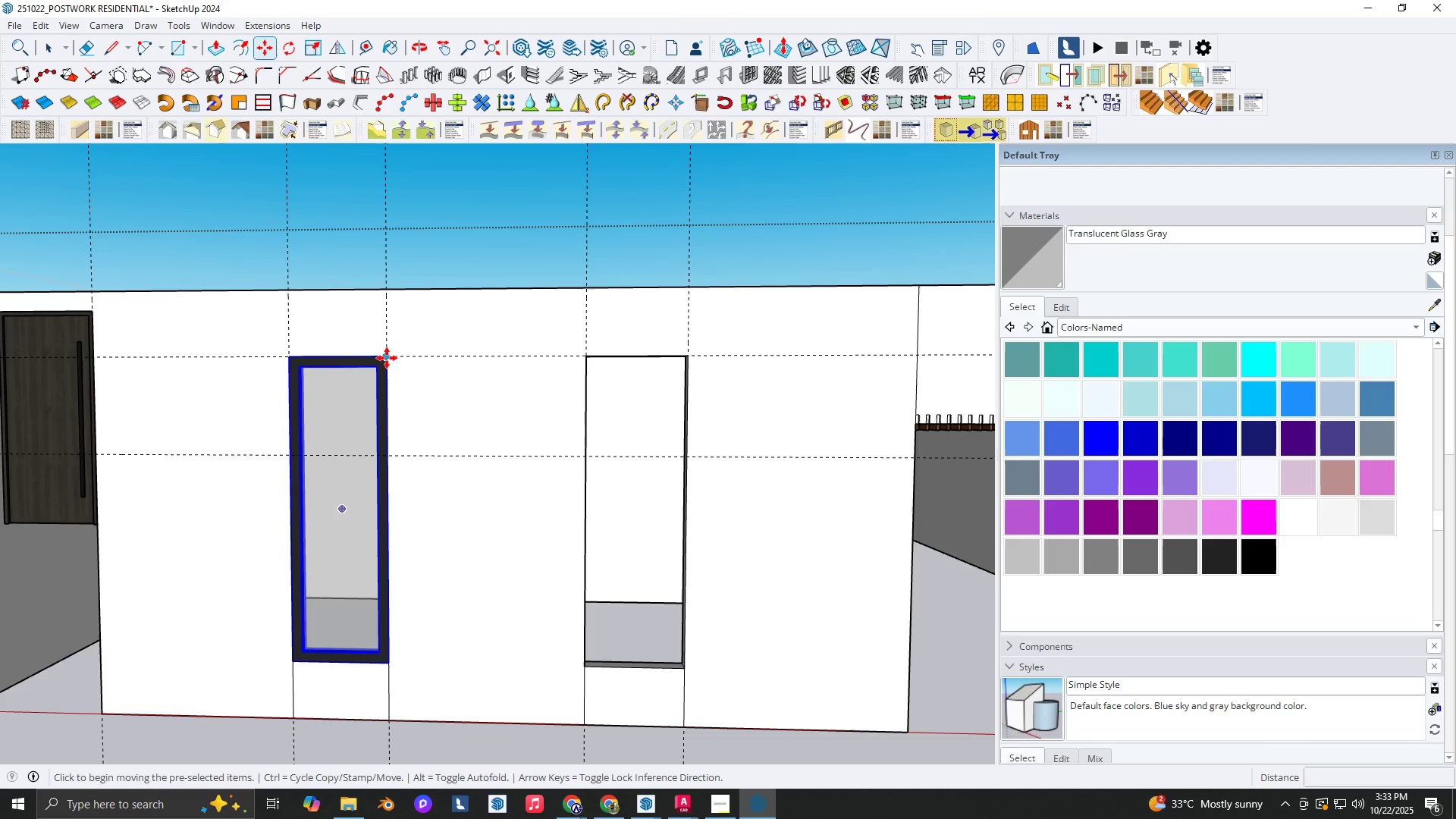 
key(Control+ControlLeft)
 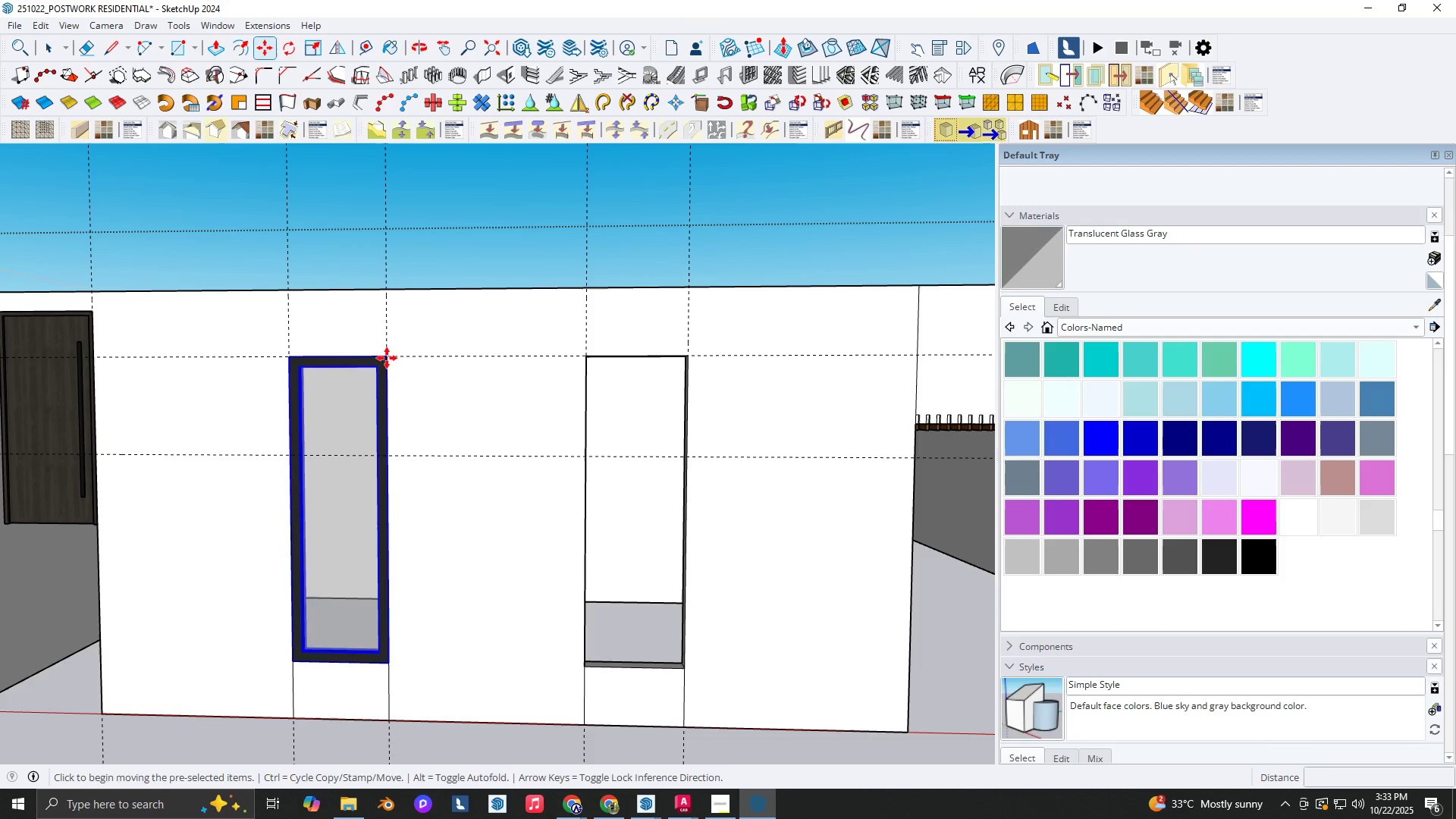 
left_click([387, 358])
 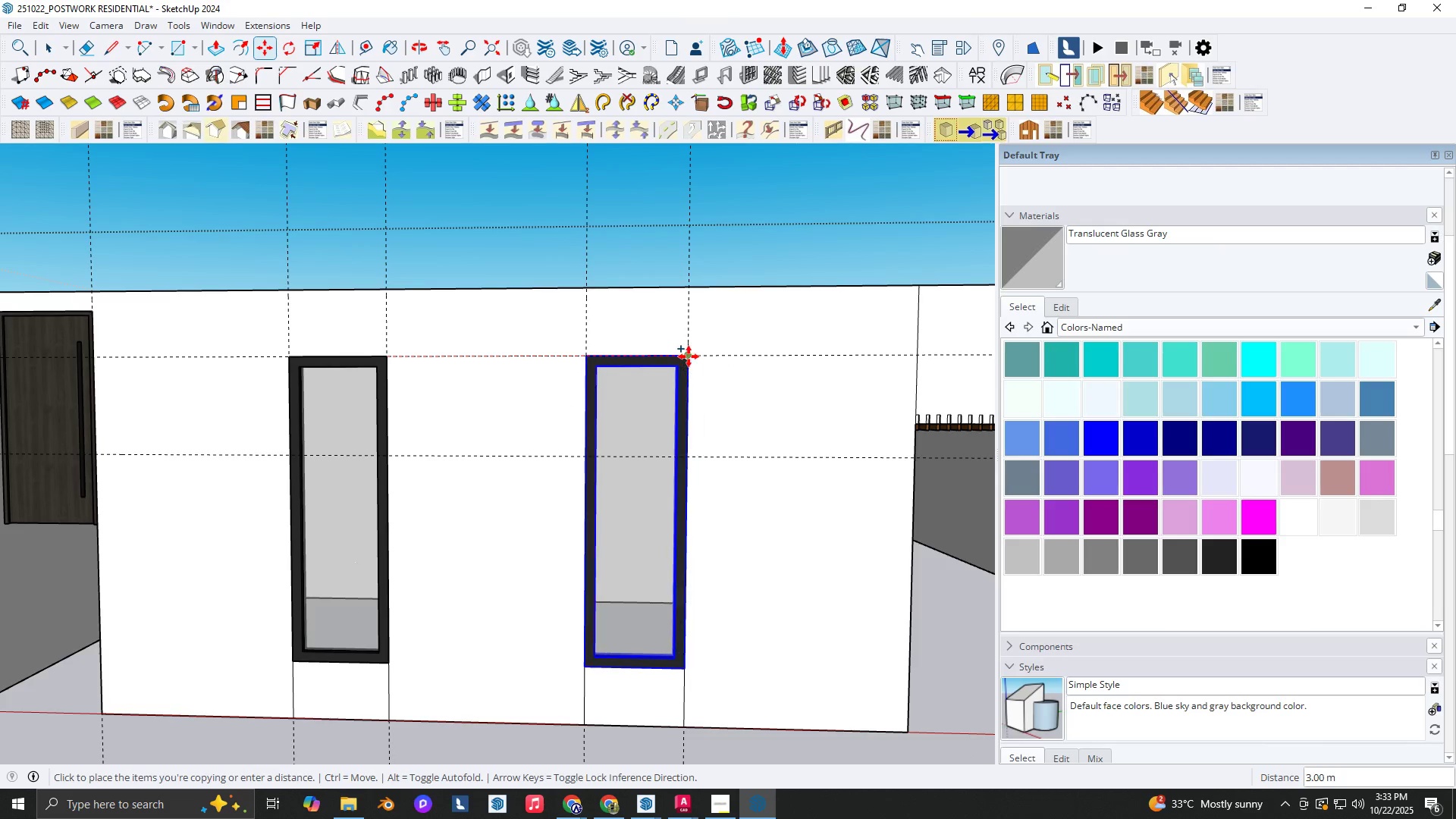 
left_click([689, 356])
 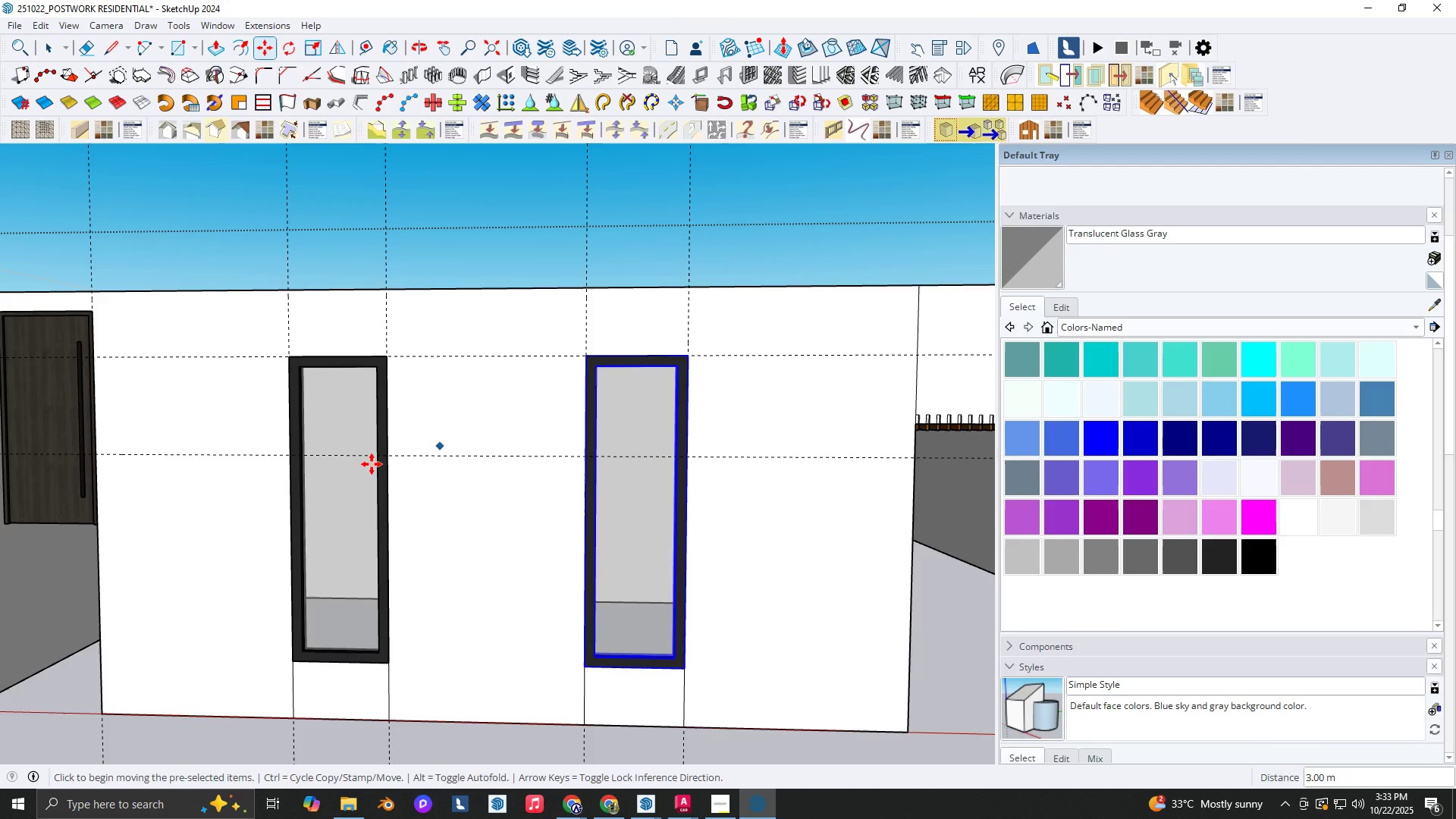 
hold_key(key=ShiftLeft, duration=0.3)
scroll: coordinate [441, 501], scroll_direction: down, amount: 1.0
 